 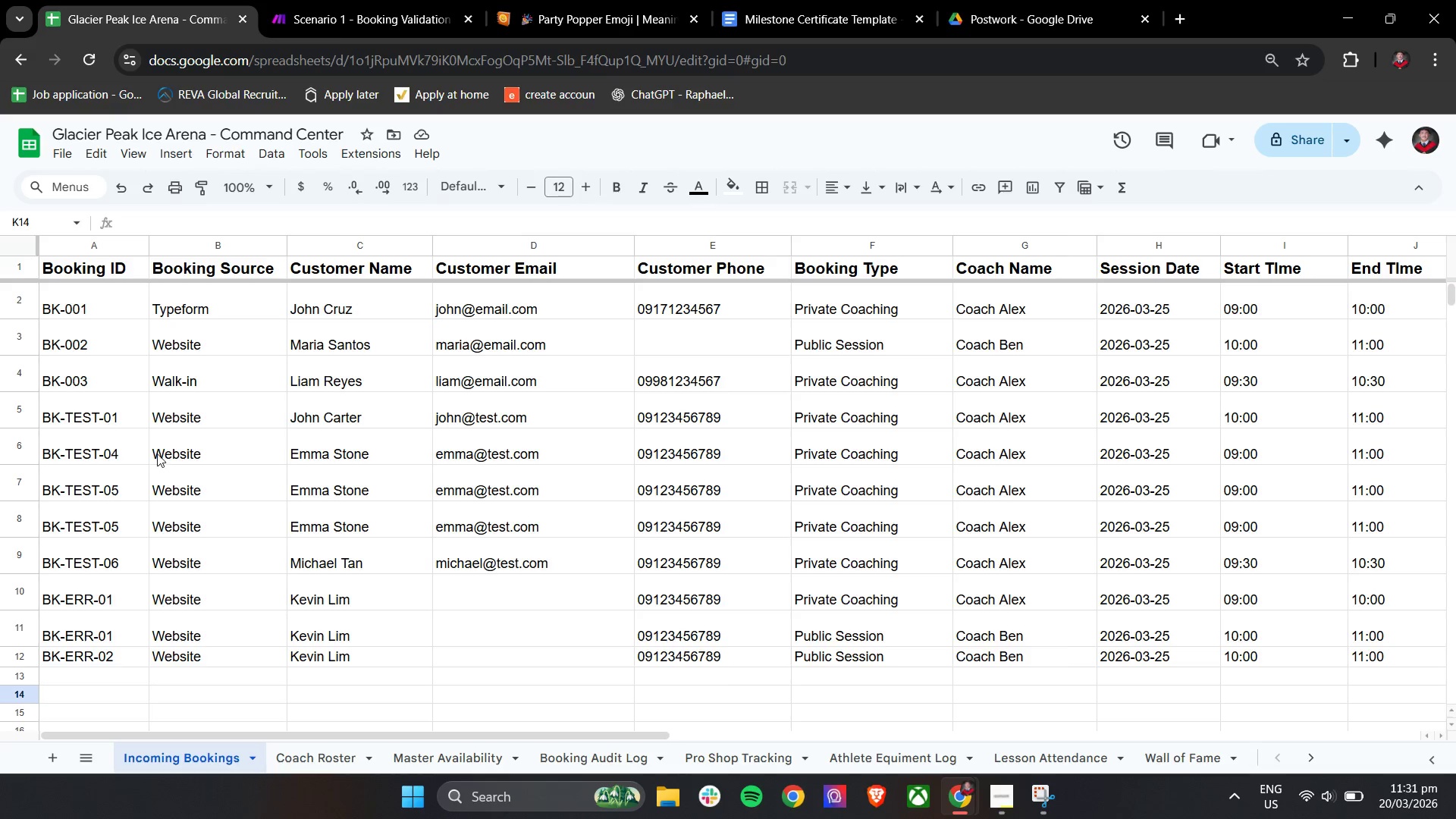 
hold_key(key=ShiftLeft, duration=1.5)
 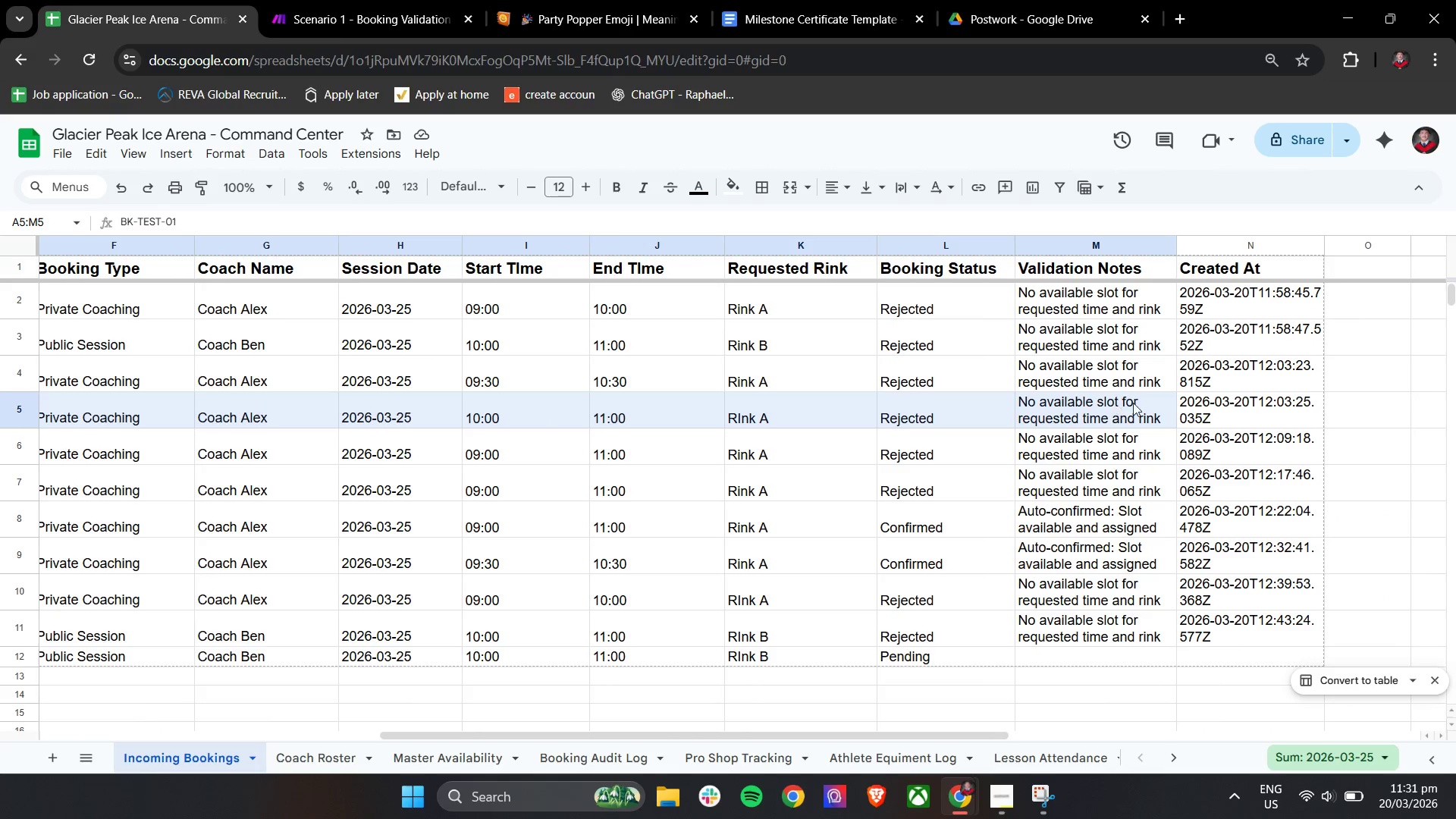 
hold_key(key=ShiftLeft, duration=0.92)
 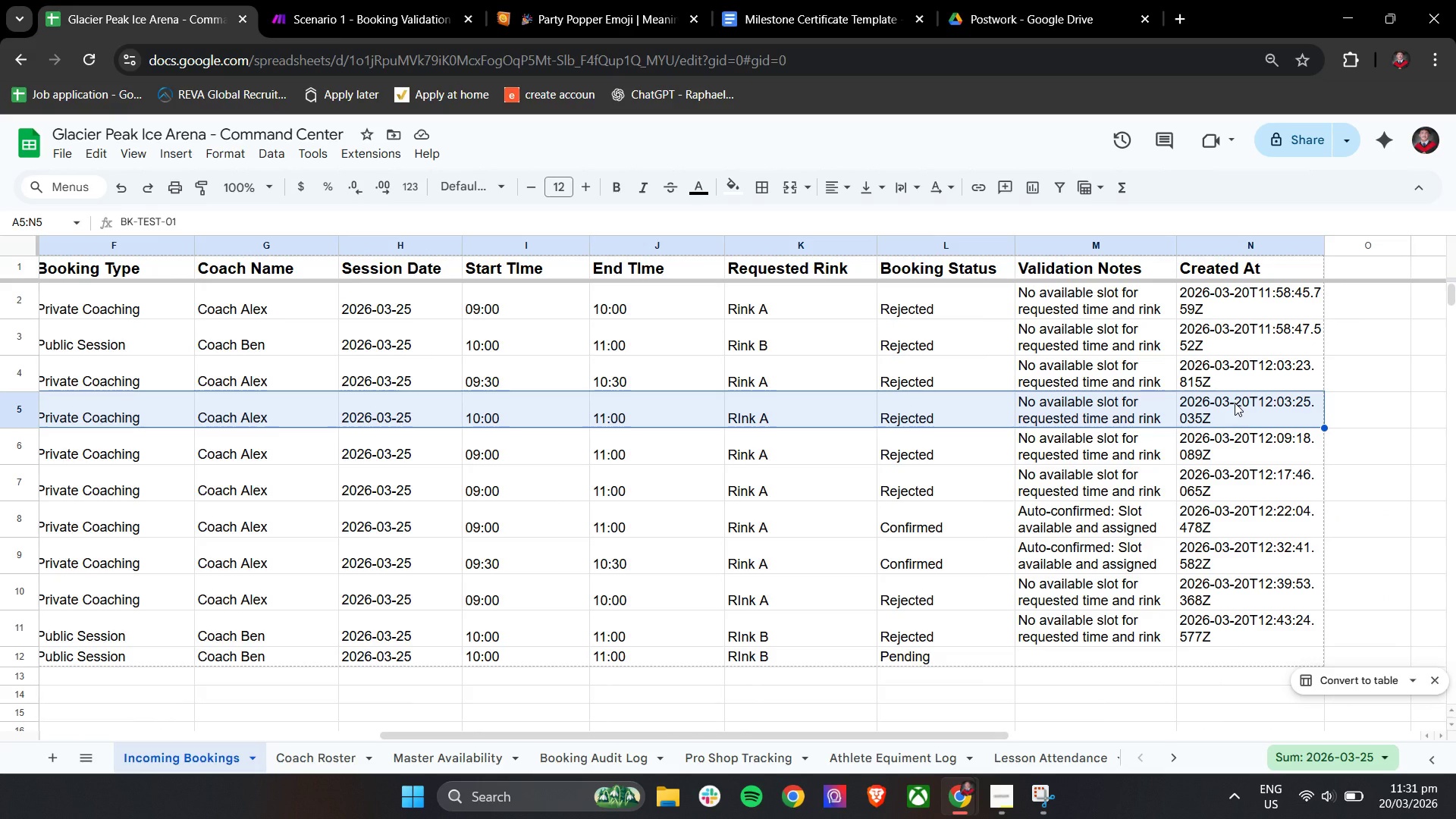 
scroll: coordinate [656, 400], scroll_direction: down, amount: 8.0
 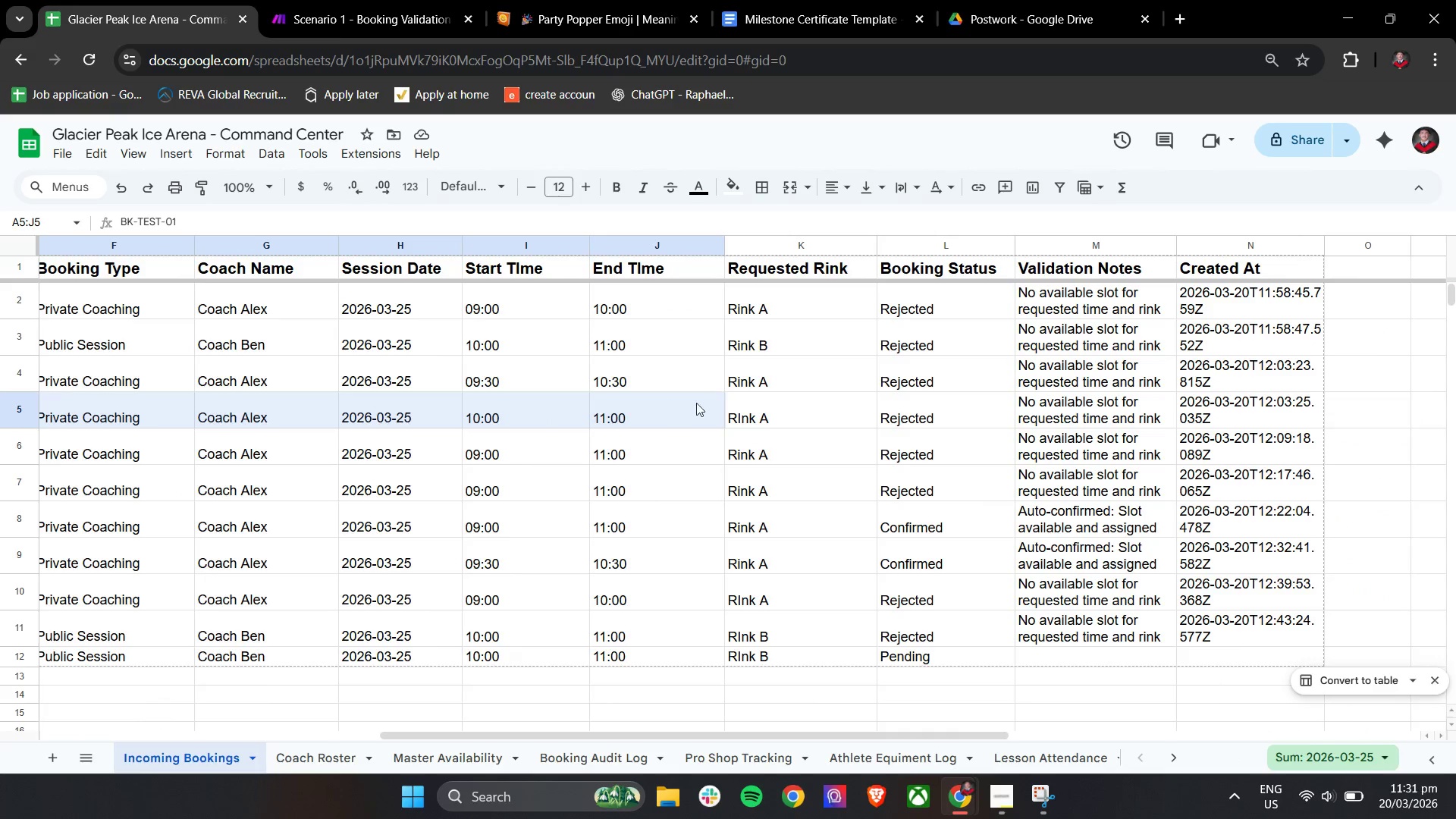 
key(Backspace)
 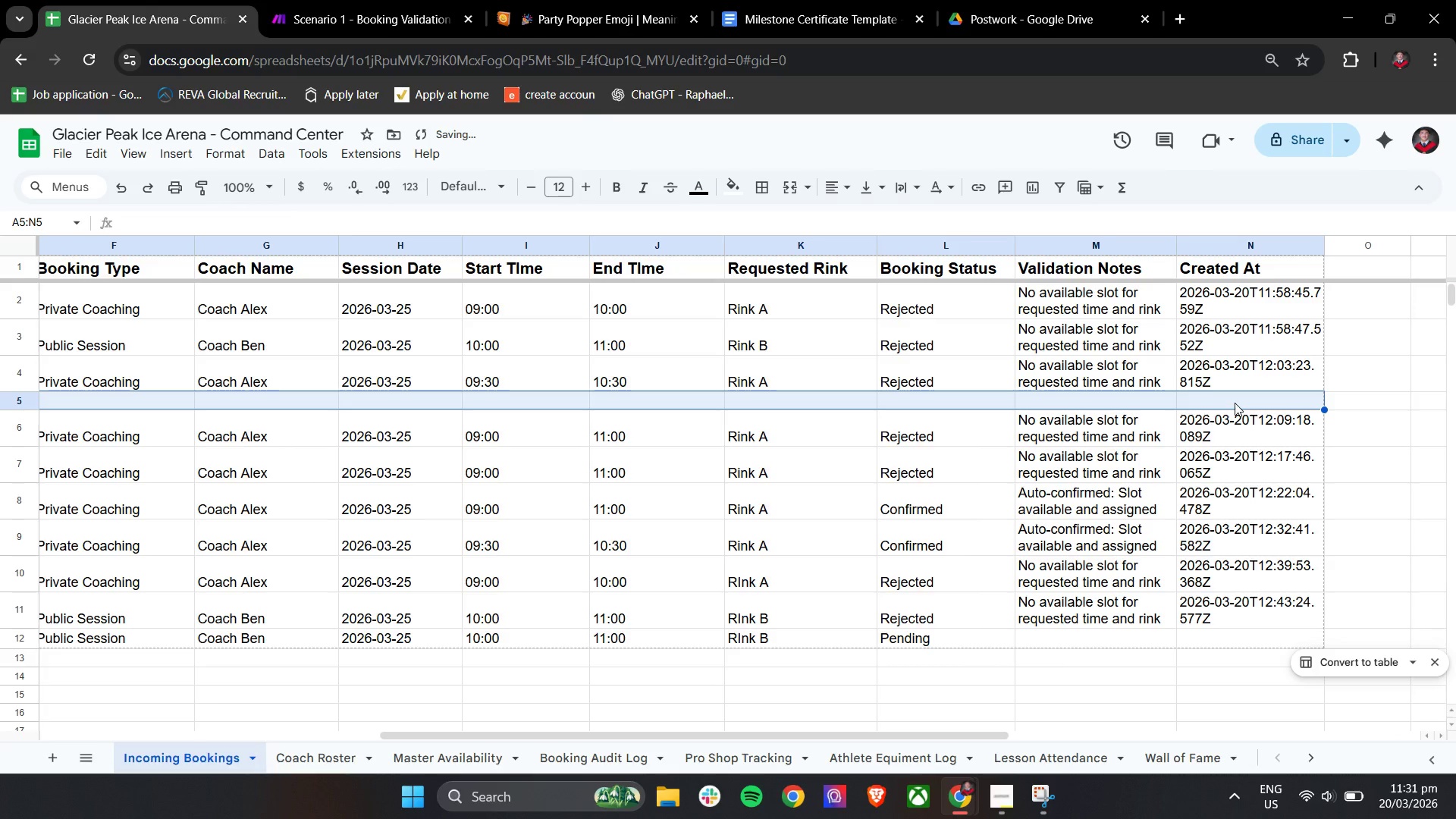 
hold_key(key=ShiftLeft, duration=1.47)
scroll: coordinate [1235, 403], scroll_direction: up, amount: 12.0
 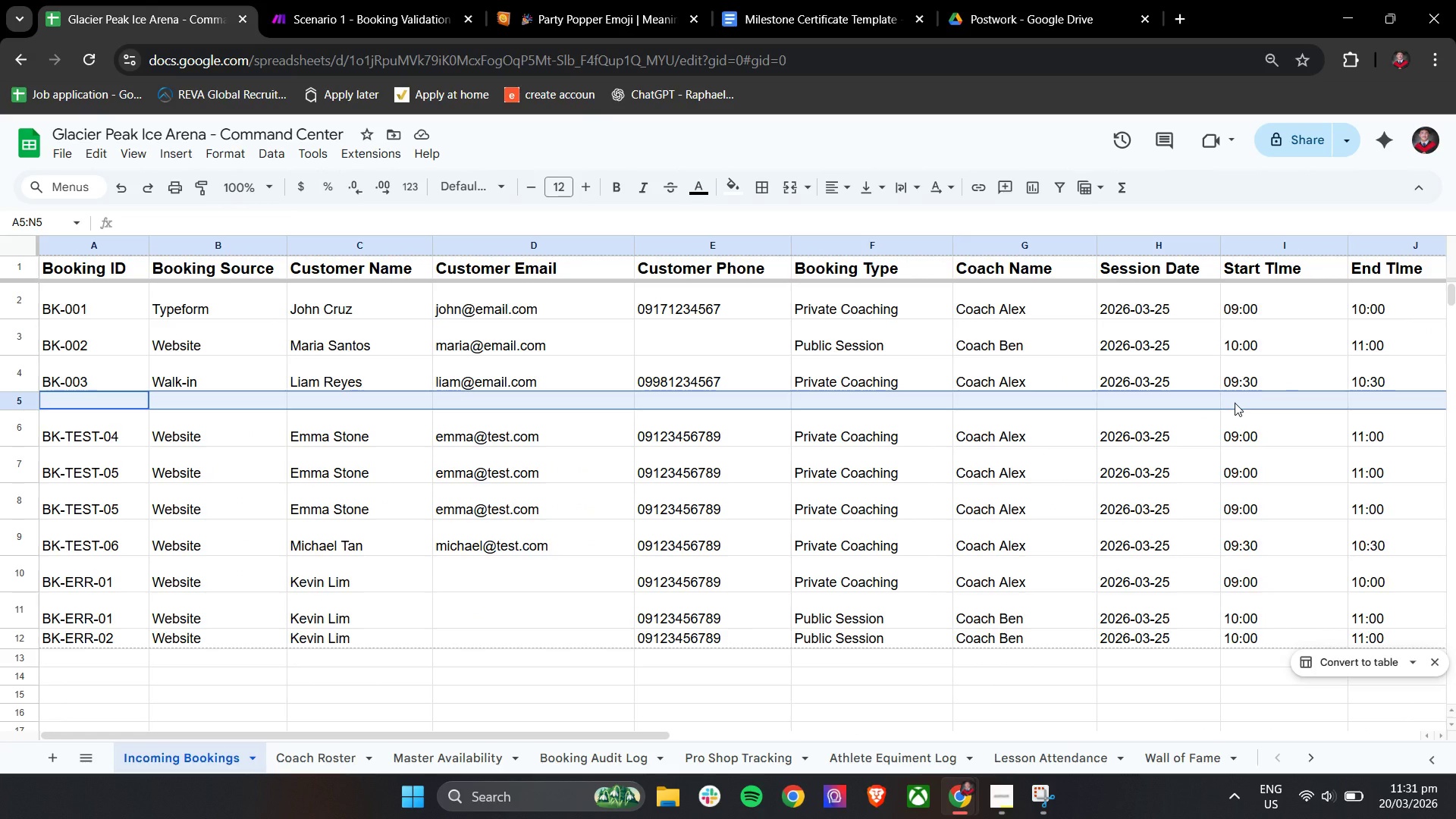 
wait(13.13)
 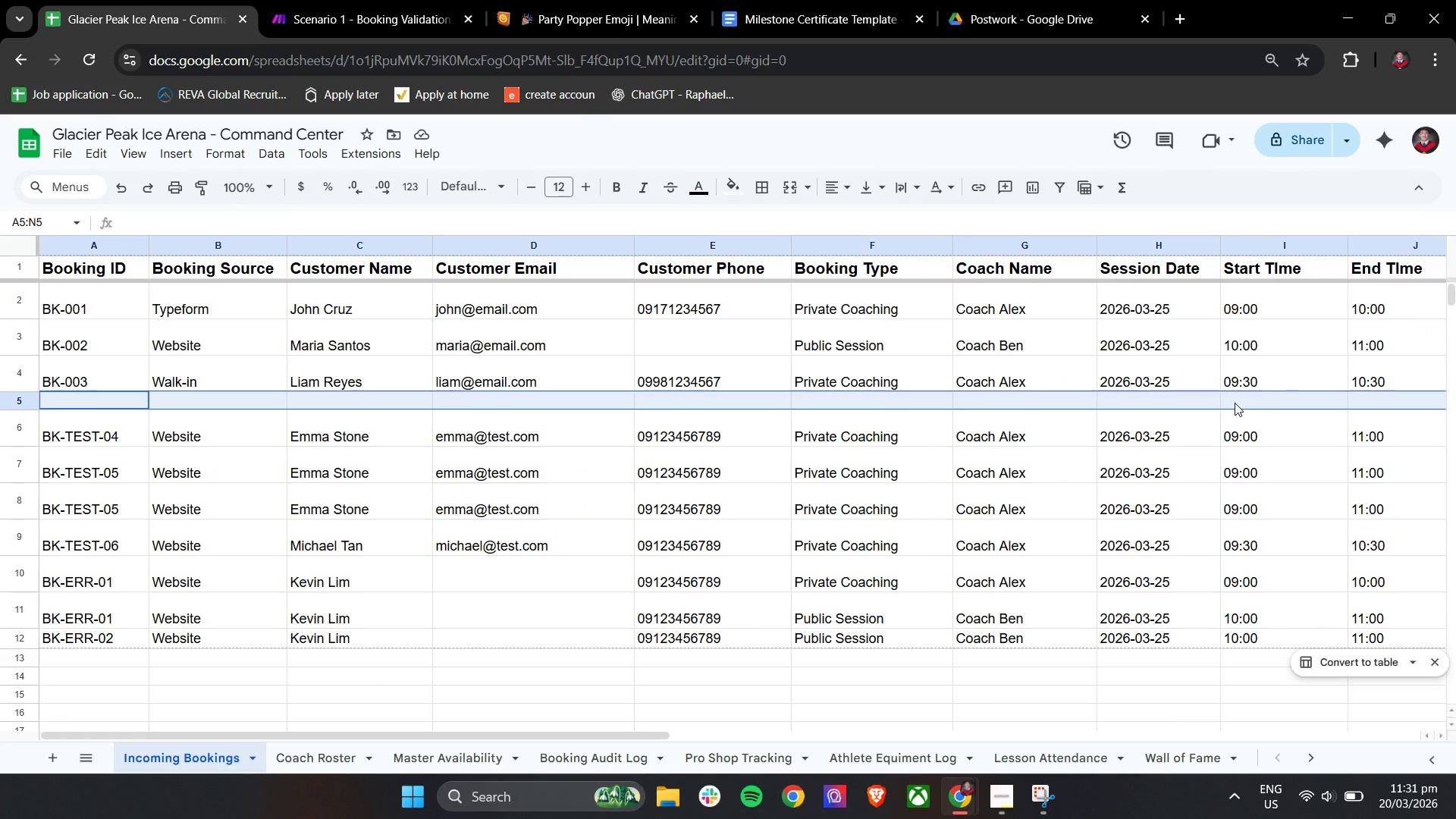 
left_click_drag(start_coordinate=[94, 436], to_coordinate=[1149, 430])
 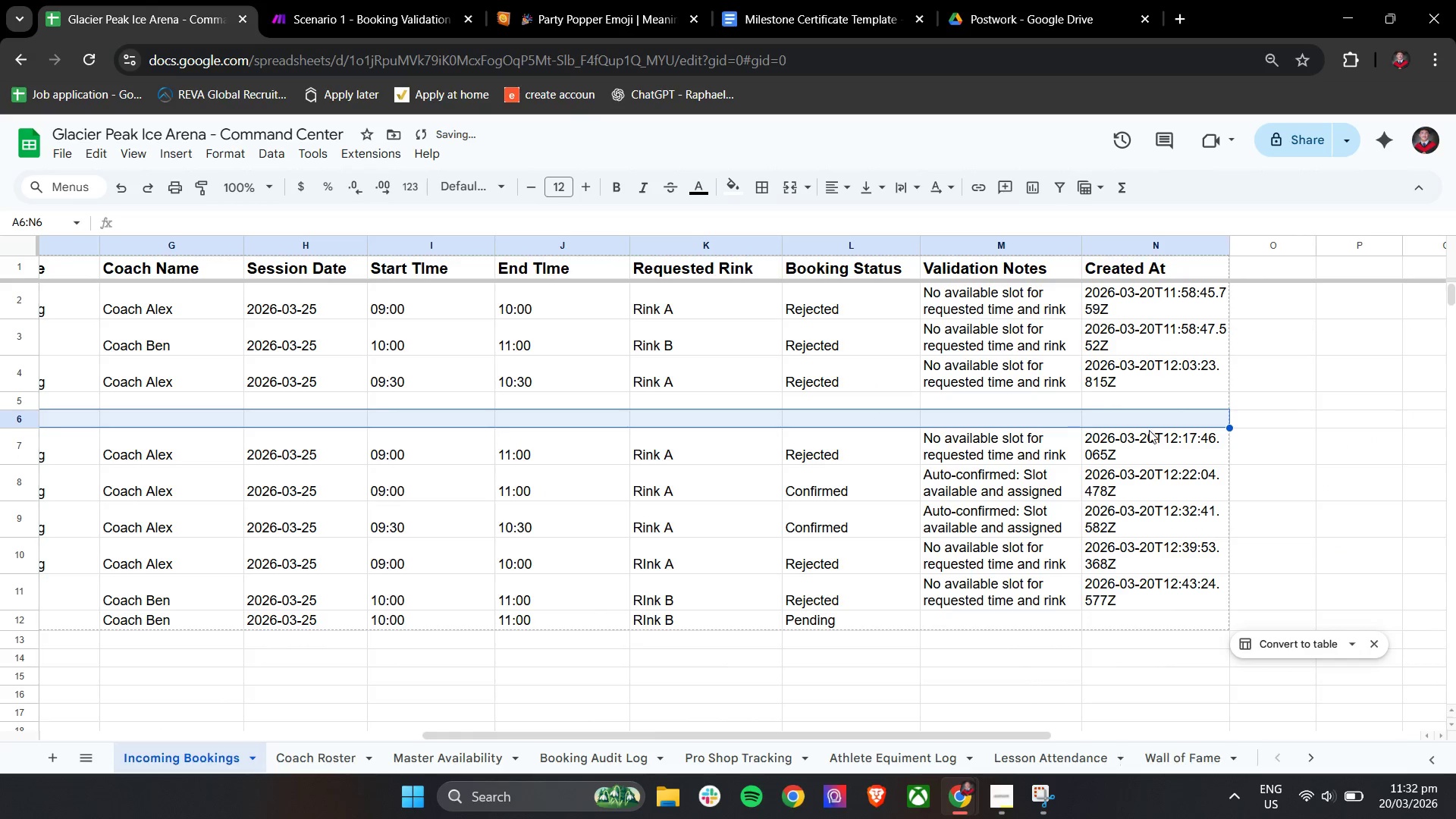 
hold_key(key=ShiftLeft, duration=1.5)
scroll: coordinate [680, 437], scroll_direction: down, amount: 5.0
 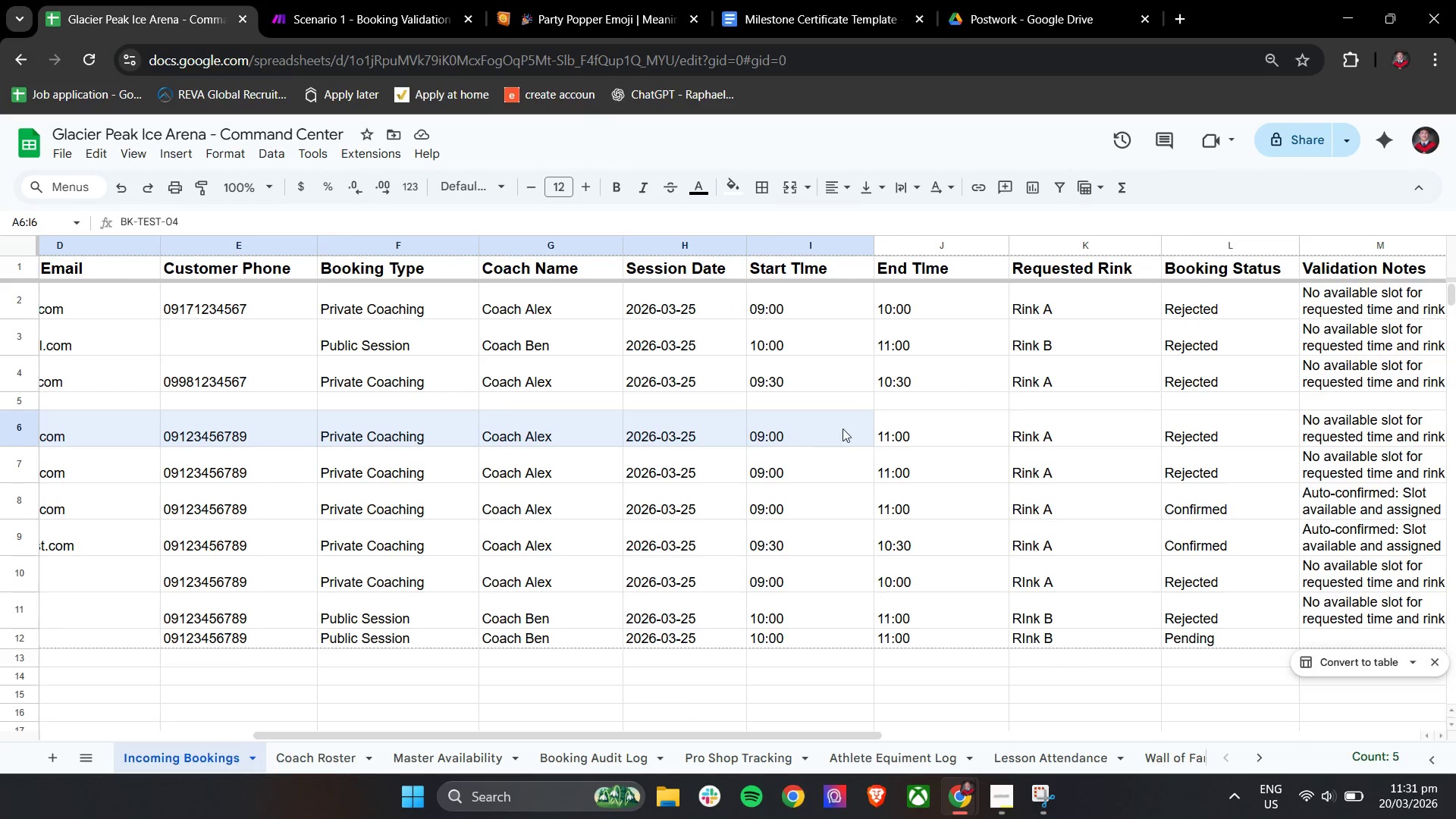 
hold_key(key=ShiftLeft, duration=0.58)
 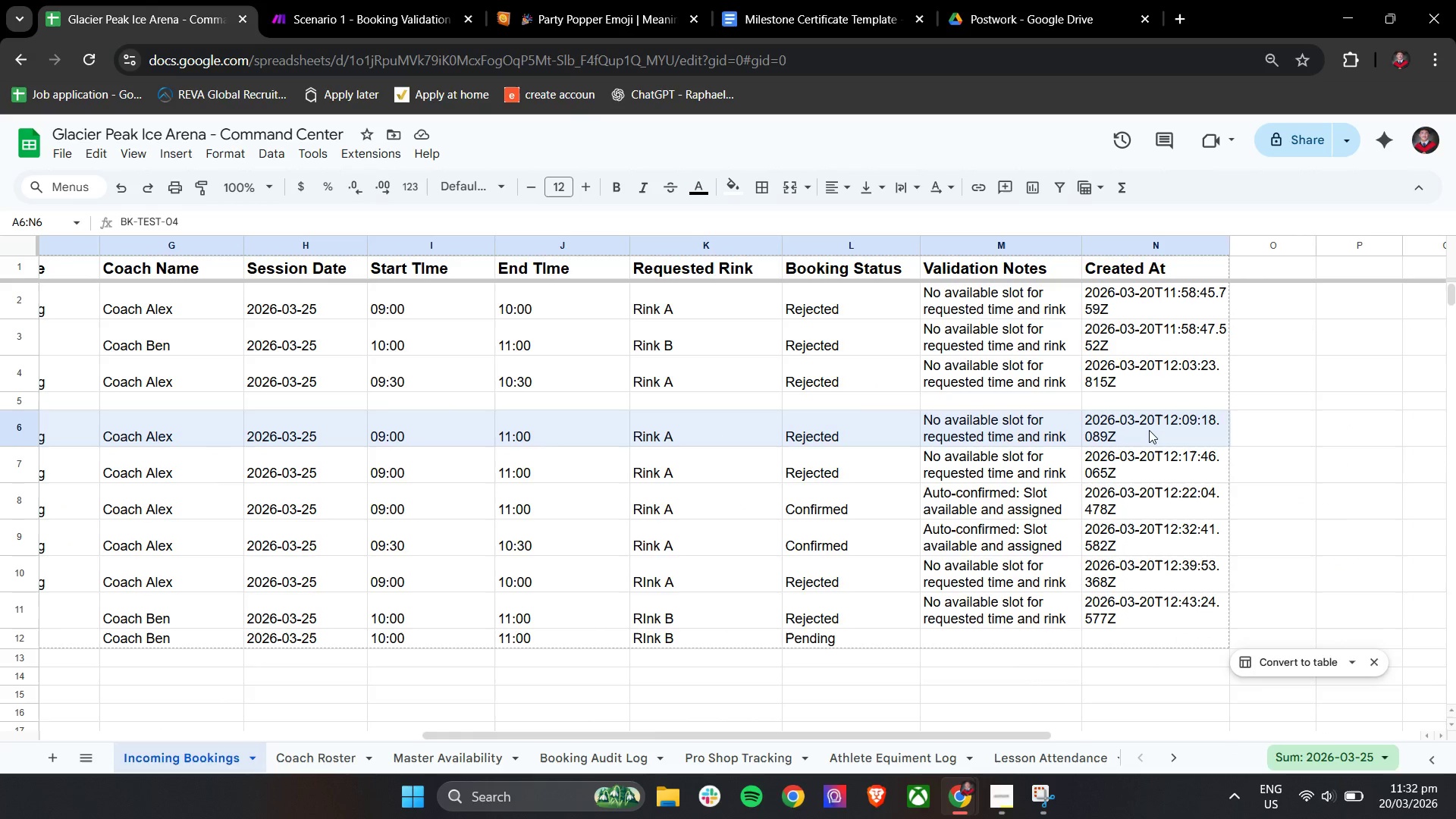 
scroll: coordinate [852, 428], scroll_direction: down, amount: 4.0
 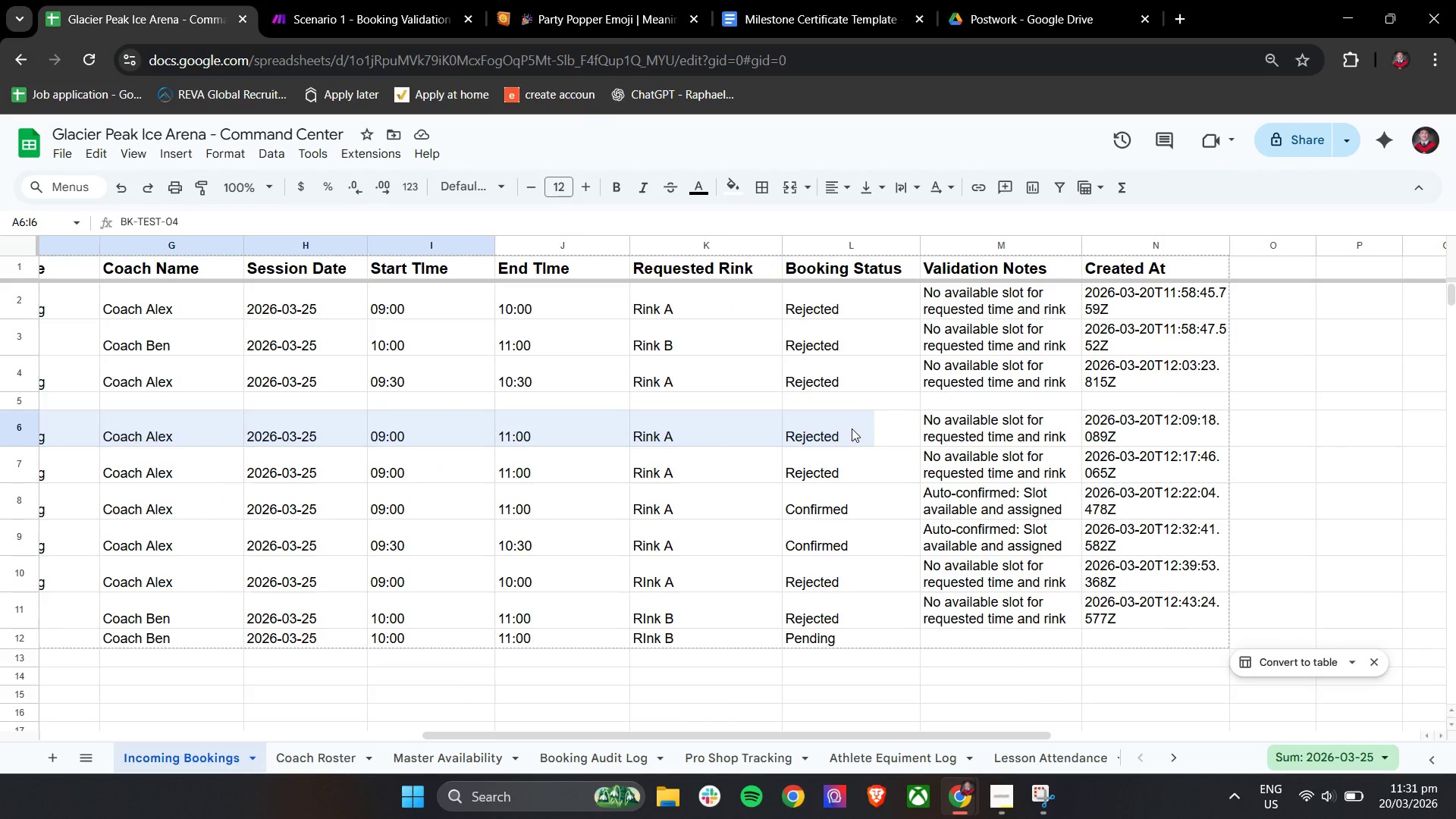 
hold_key(key=ShiftLeft, duration=1.76)
 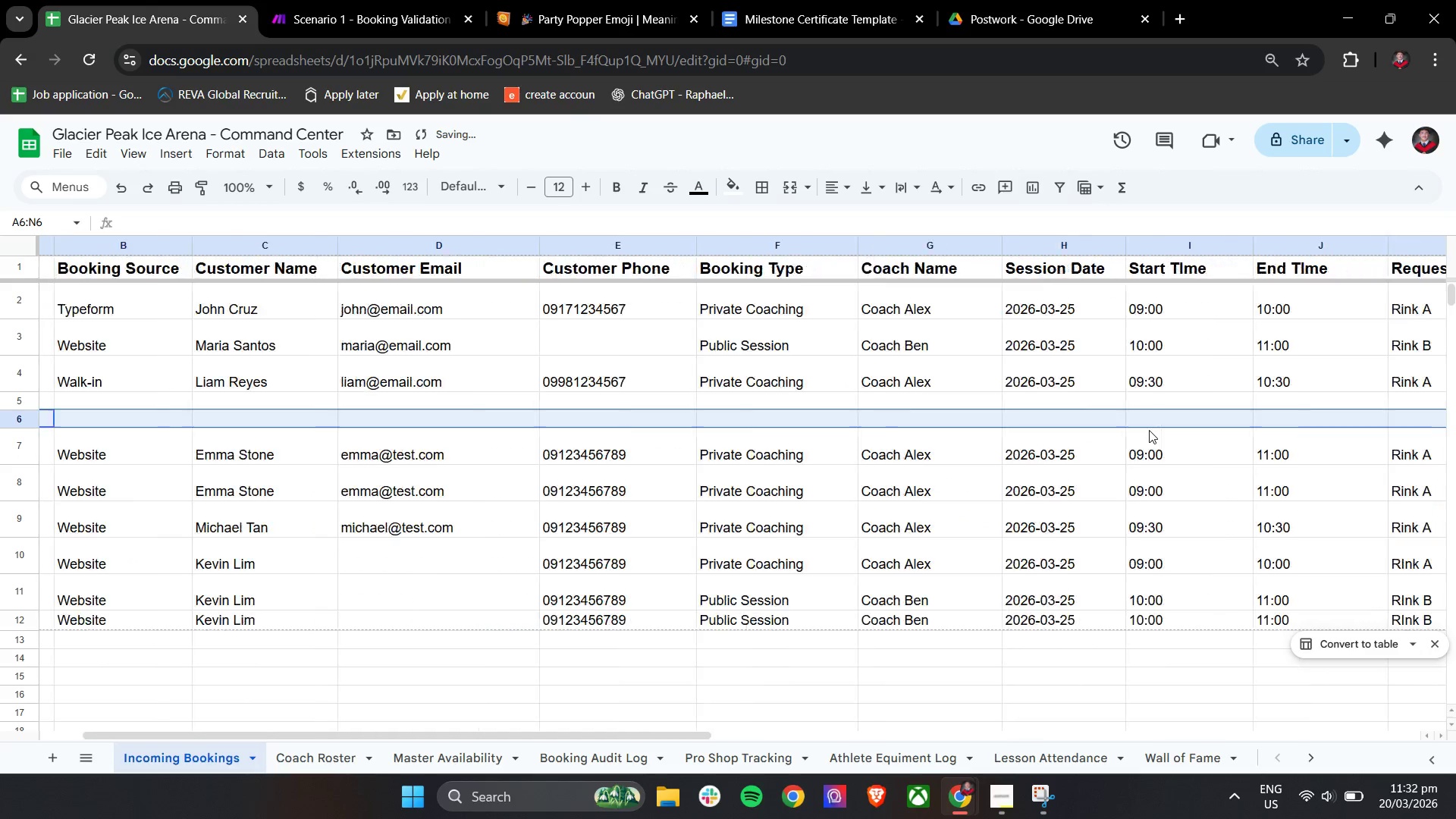 
key(Backspace)
 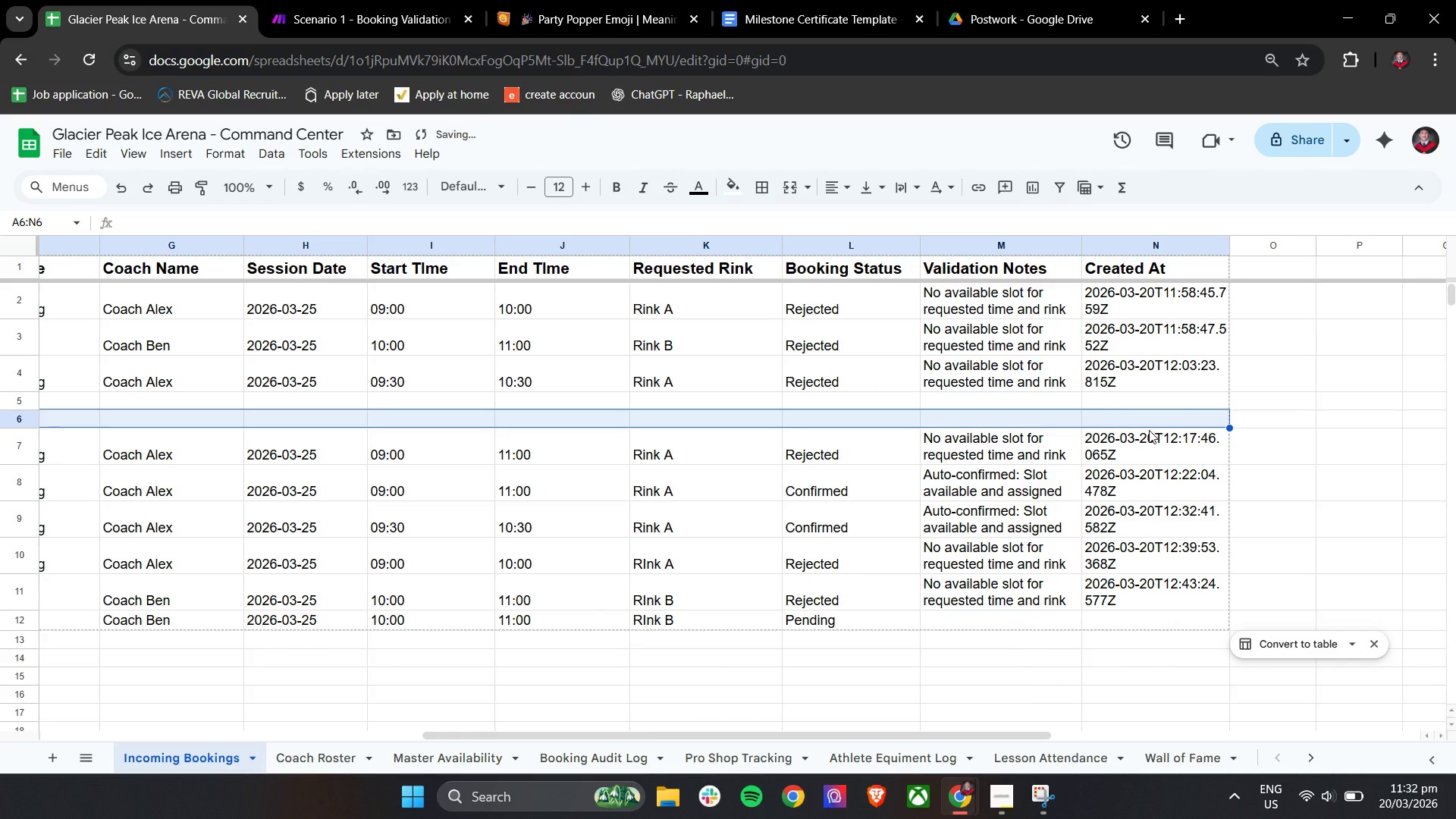 
hold_key(key=ShiftLeft, duration=1.5)
scroll: coordinate [1149, 430], scroll_direction: up, amount: 14.0
 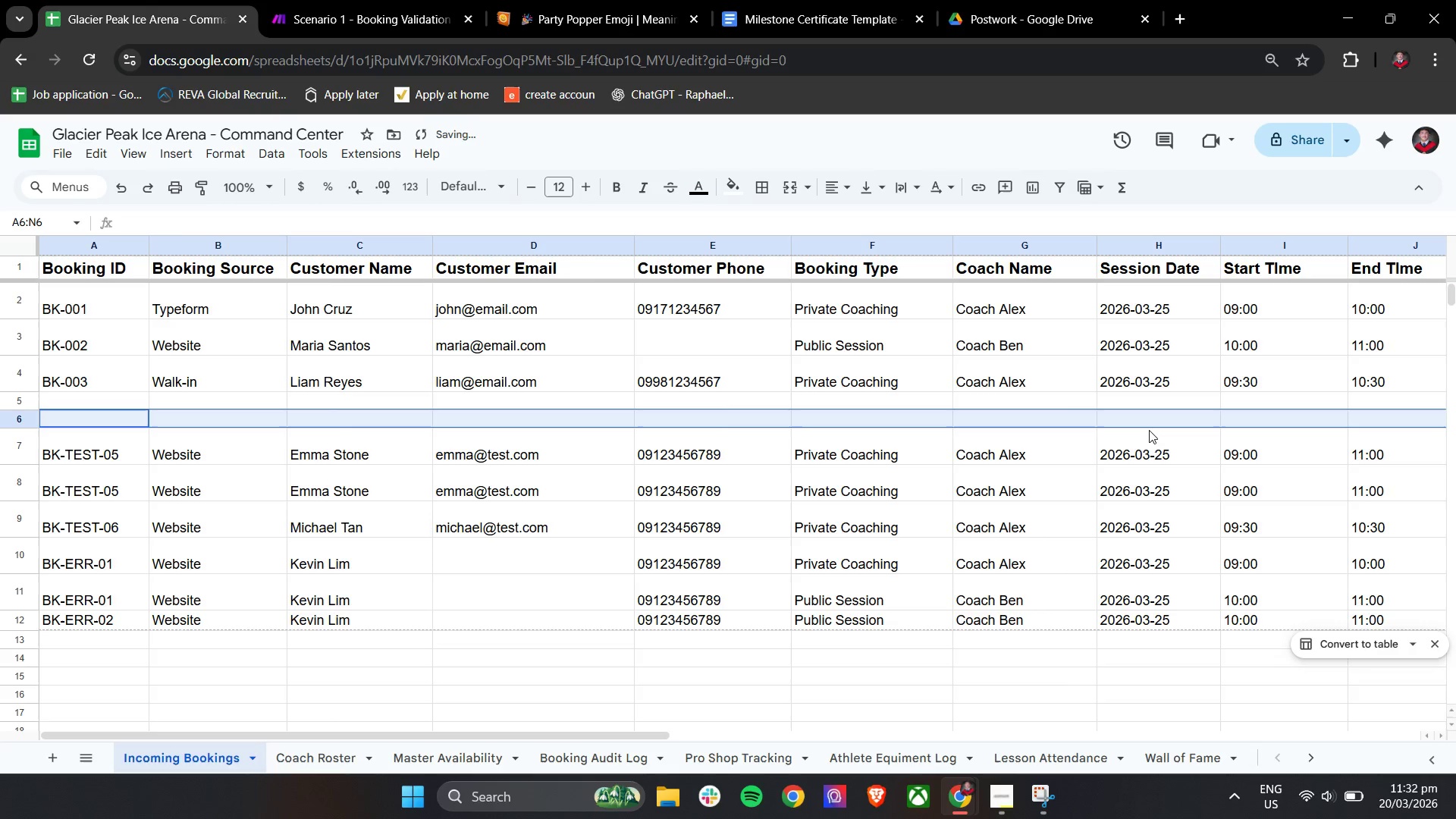 
hold_key(key=ShiftLeft, duration=1.52)
scroll: coordinate [1149, 430], scroll_direction: down, amount: 5.0
 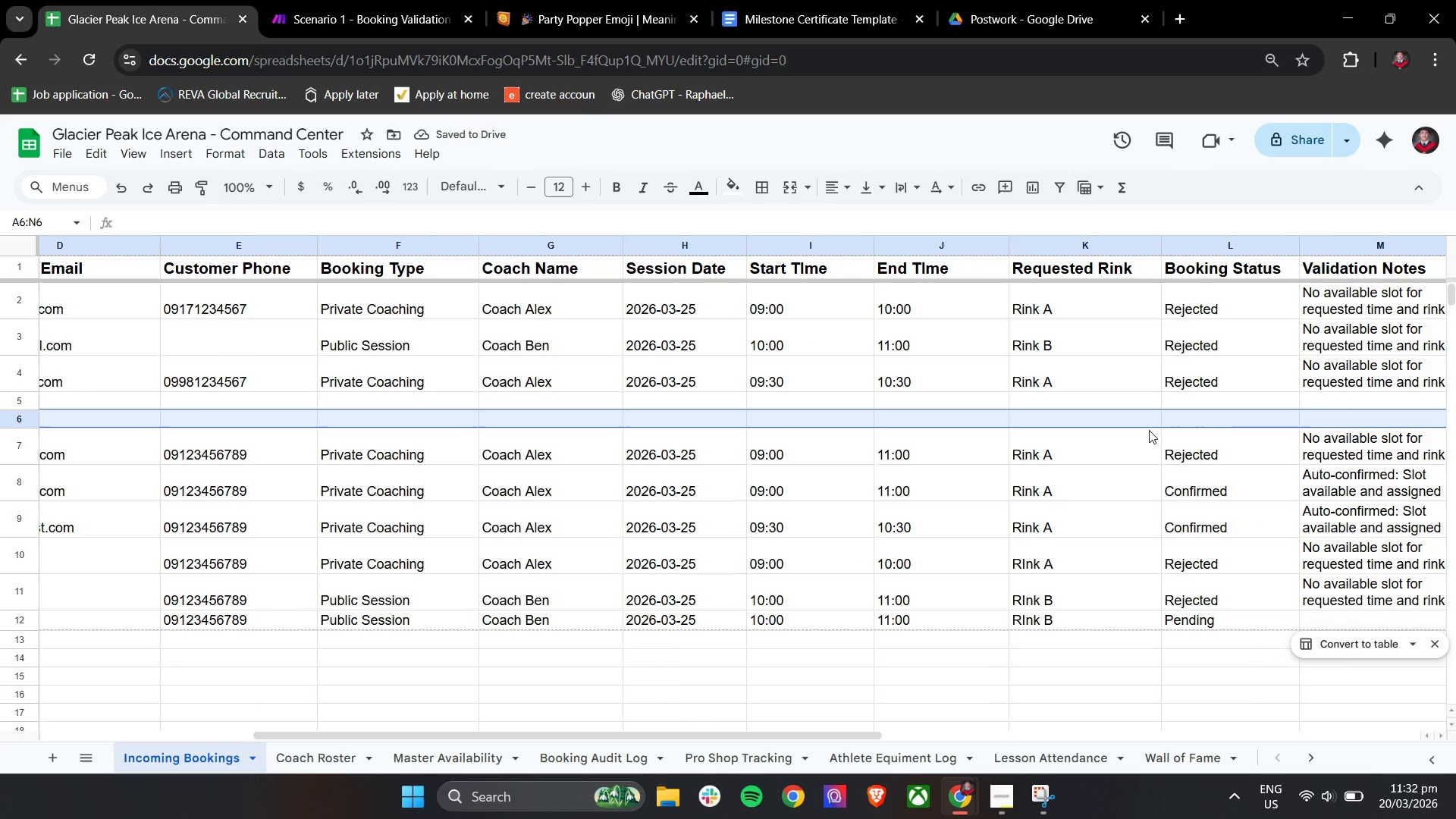 
hold_key(key=ShiftLeft, duration=1.53)
 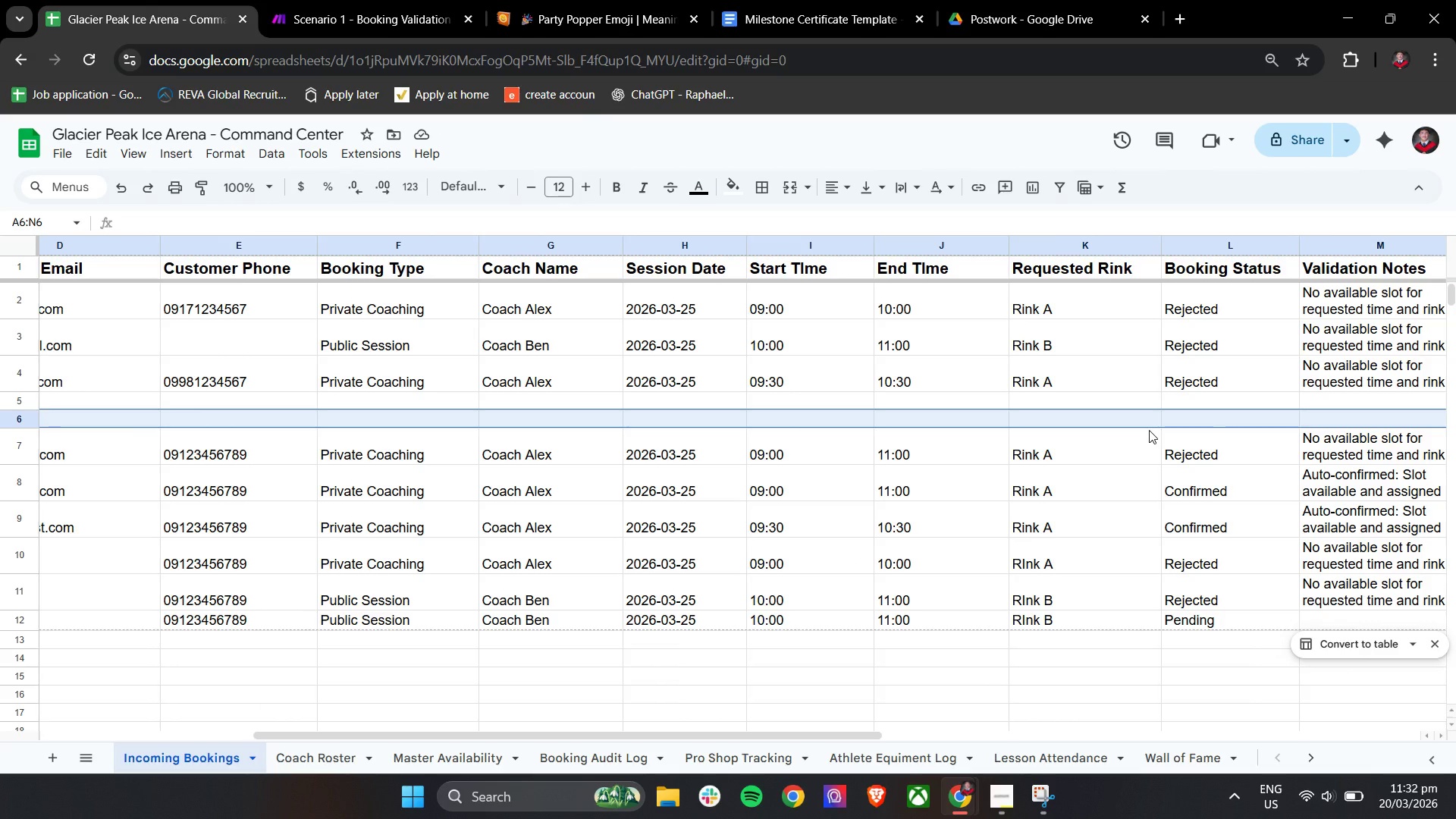 
hold_key(key=ShiftLeft, duration=0.55)
 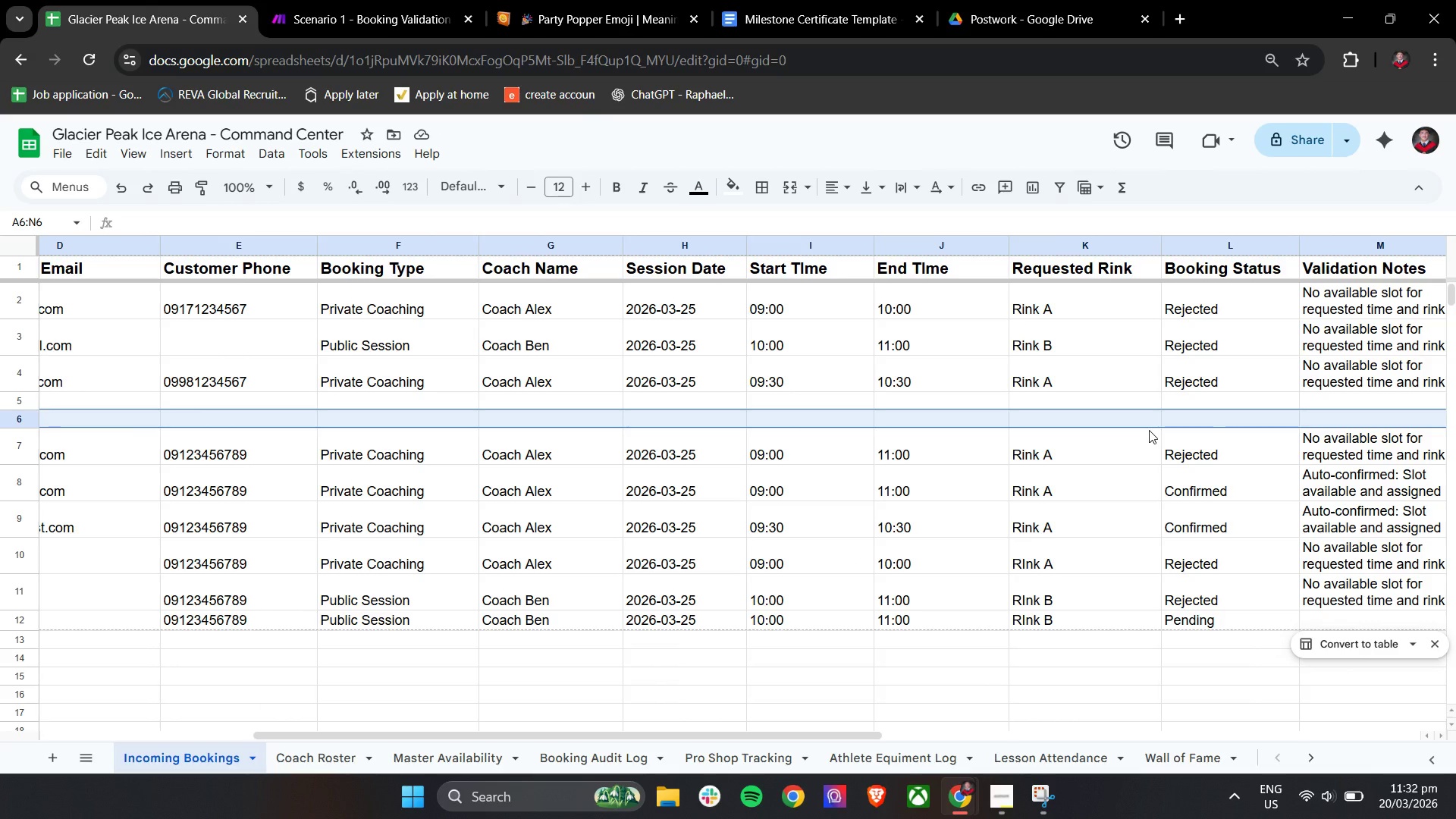 
hold_key(key=ShiftLeft, duration=0.73)
scroll: coordinate [620, 471], scroll_direction: up, amount: 7.0
 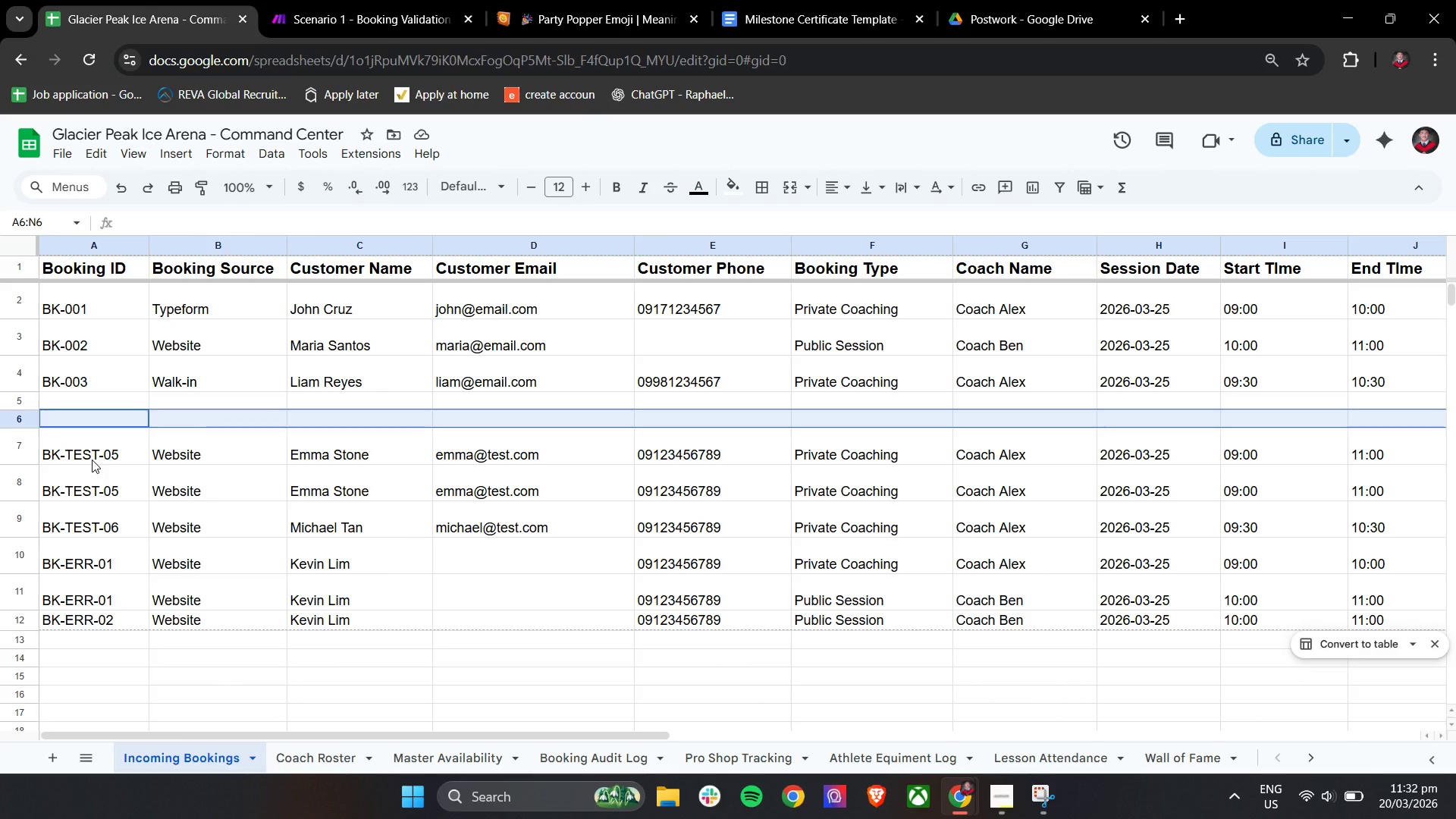 
left_click_drag(start_coordinate=[92, 460], to_coordinate=[846, 450])
 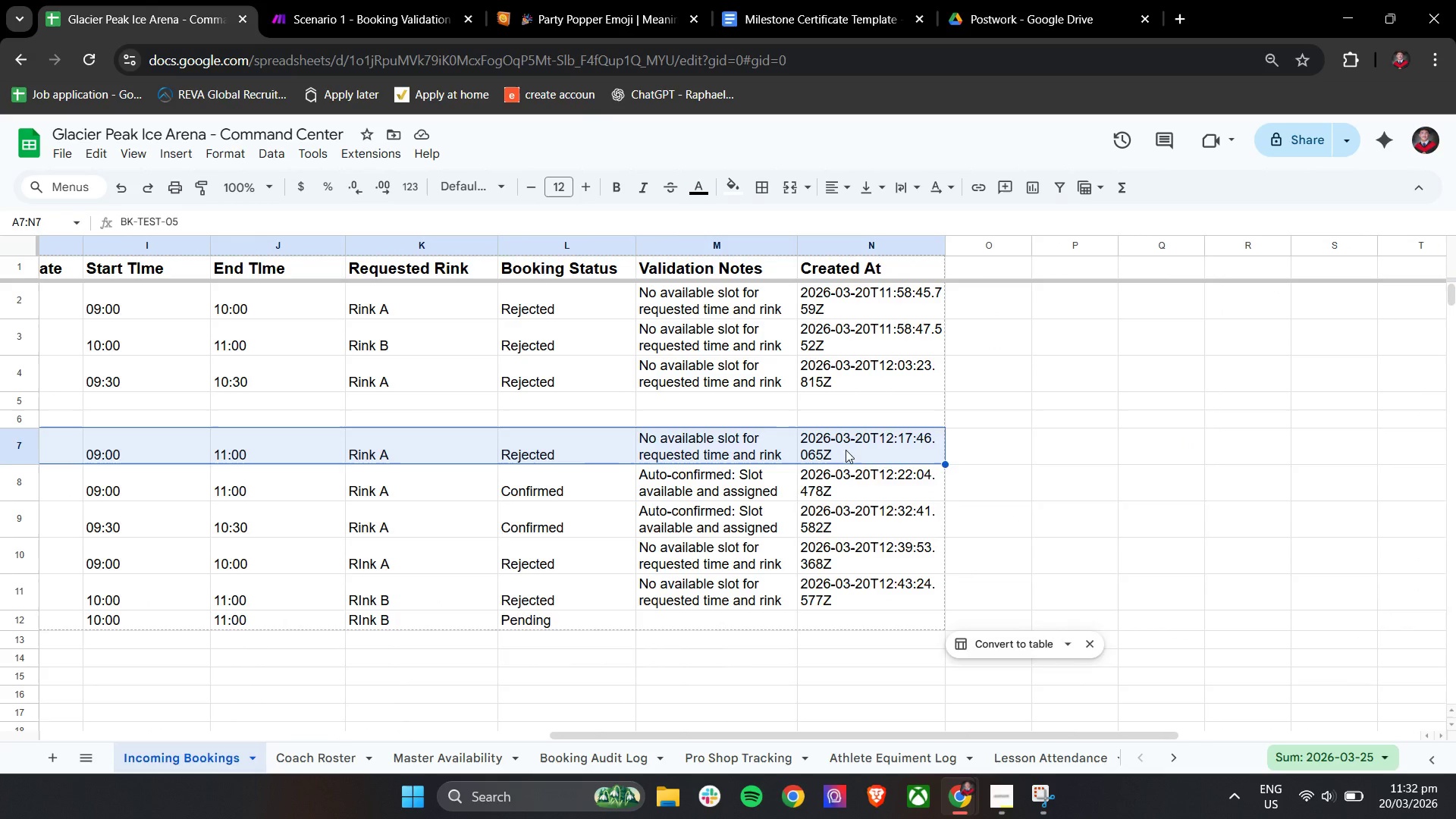 
hold_key(key=ShiftLeft, duration=0.61)
scroll: coordinate [749, 448], scroll_direction: up, amount: 1.0
 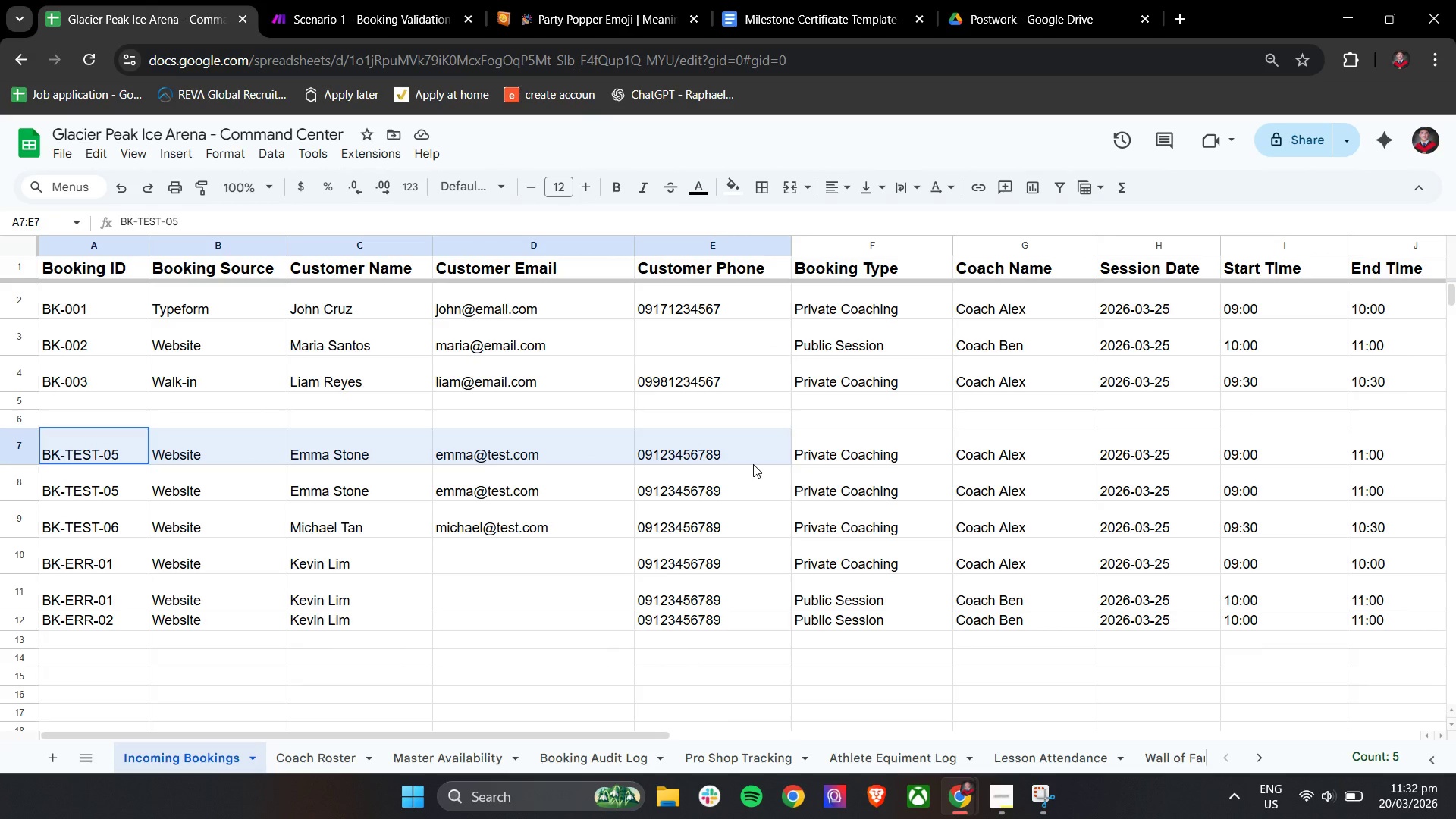 
hold_key(key=ShiftLeft, duration=1.5)
hold_key(key=ShiftLeft, duration=1.52)
scroll: coordinate [828, 447], scroll_direction: down, amount: 12.0
 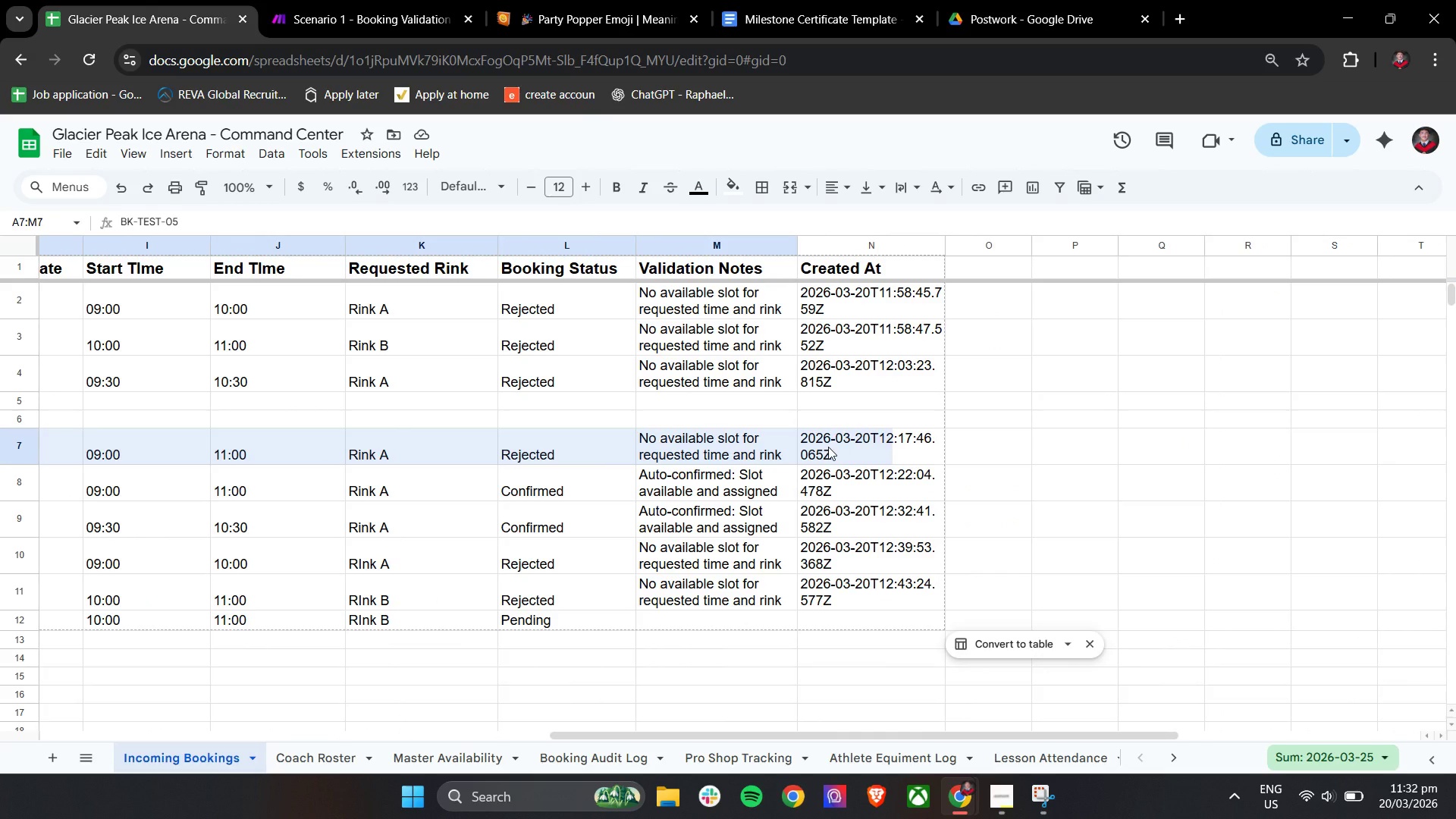 
key(Shift+ShiftLeft)
 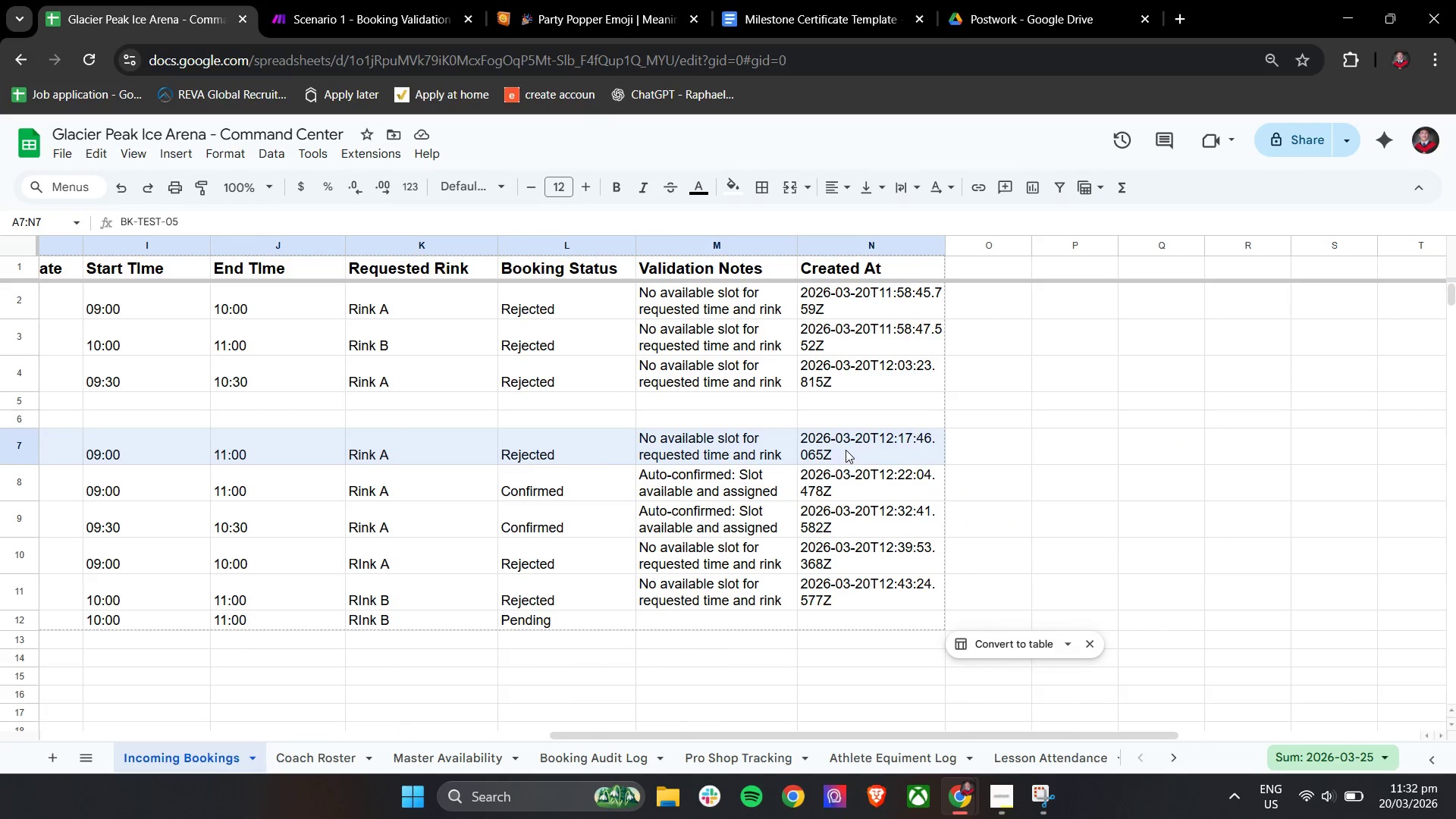 
key(Shift+ShiftLeft)
 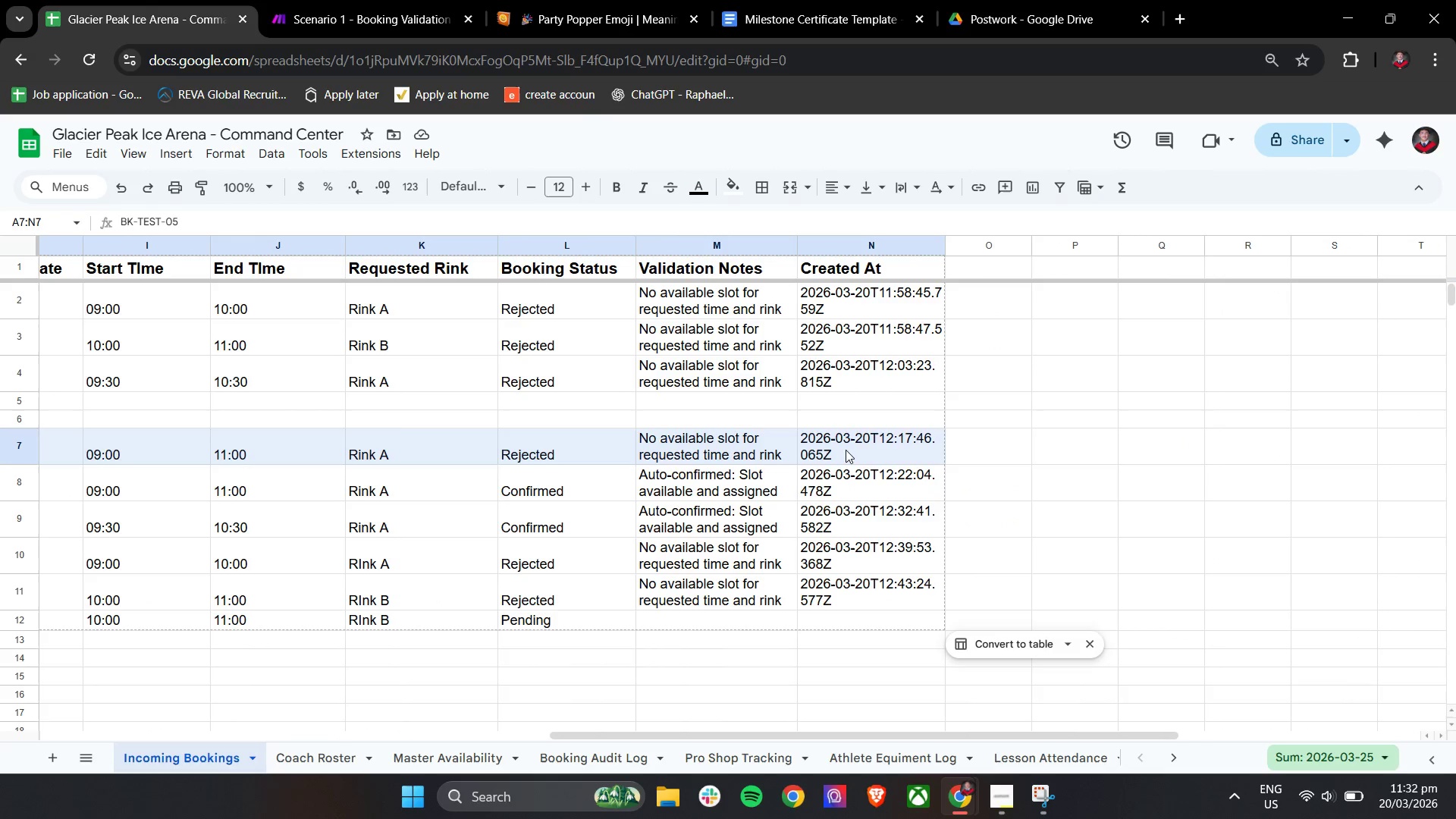 
key(Shift+ShiftLeft)
 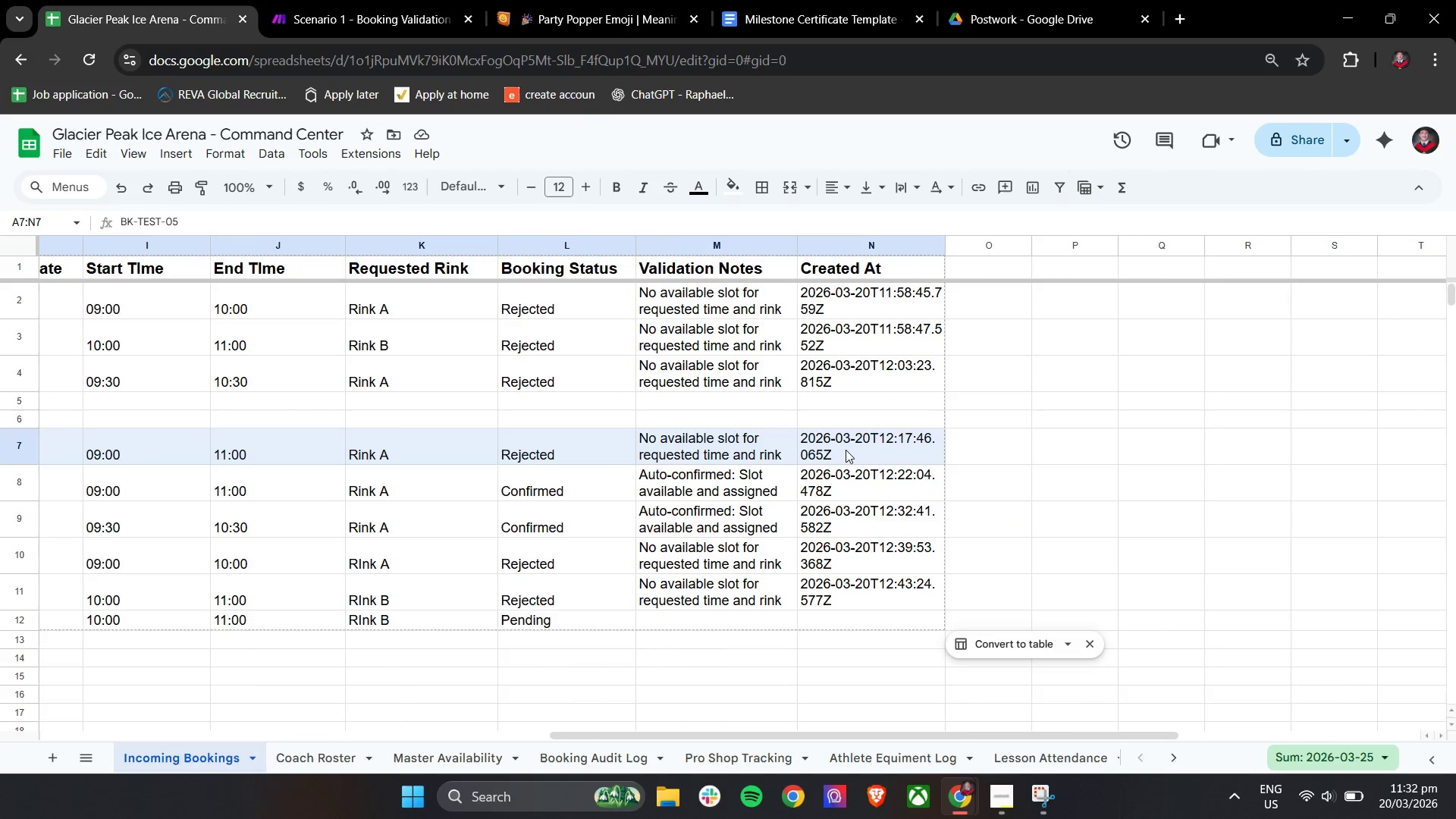 
key(Shift+ShiftLeft)
 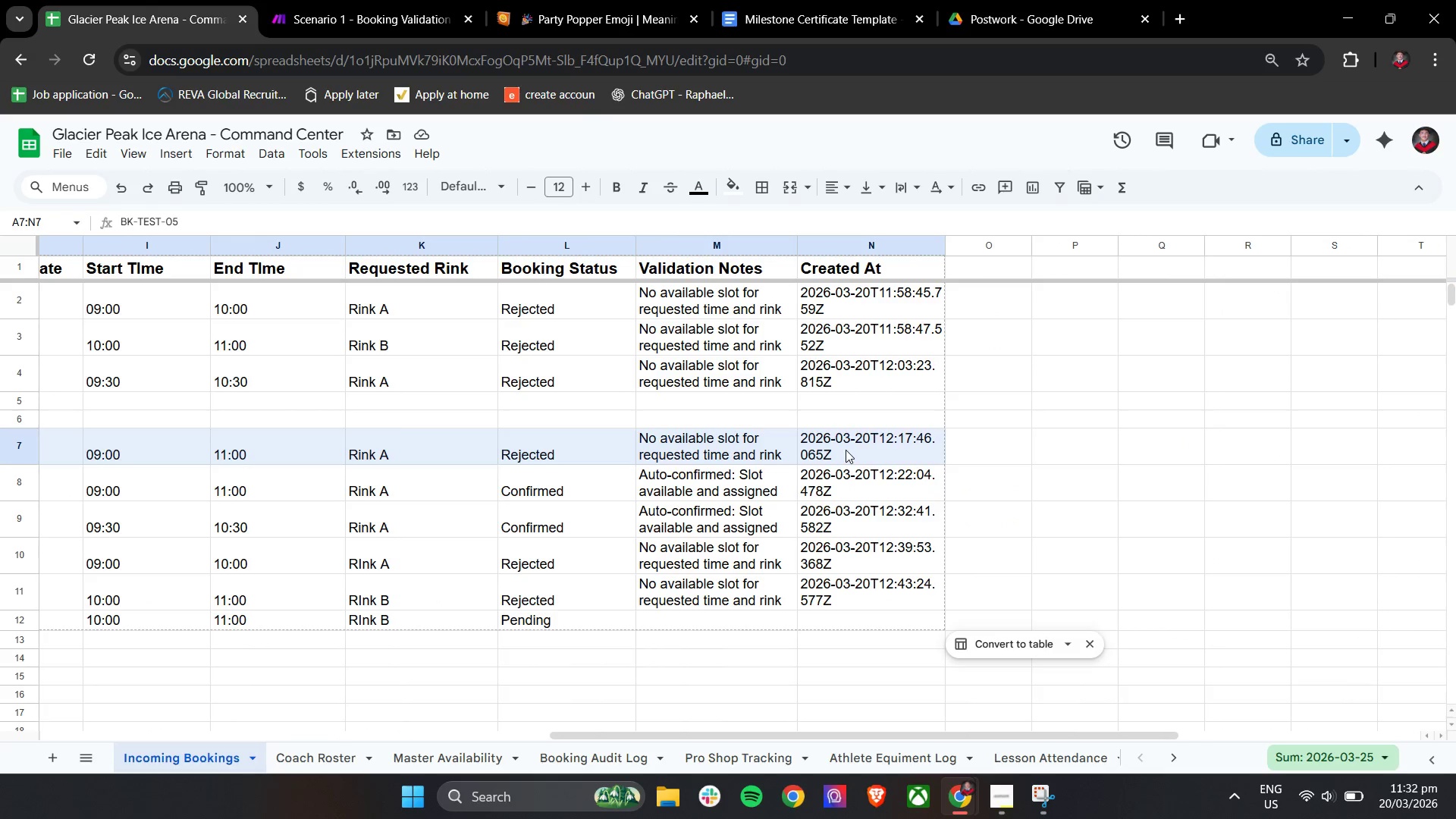 
key(Shift+ShiftLeft)
 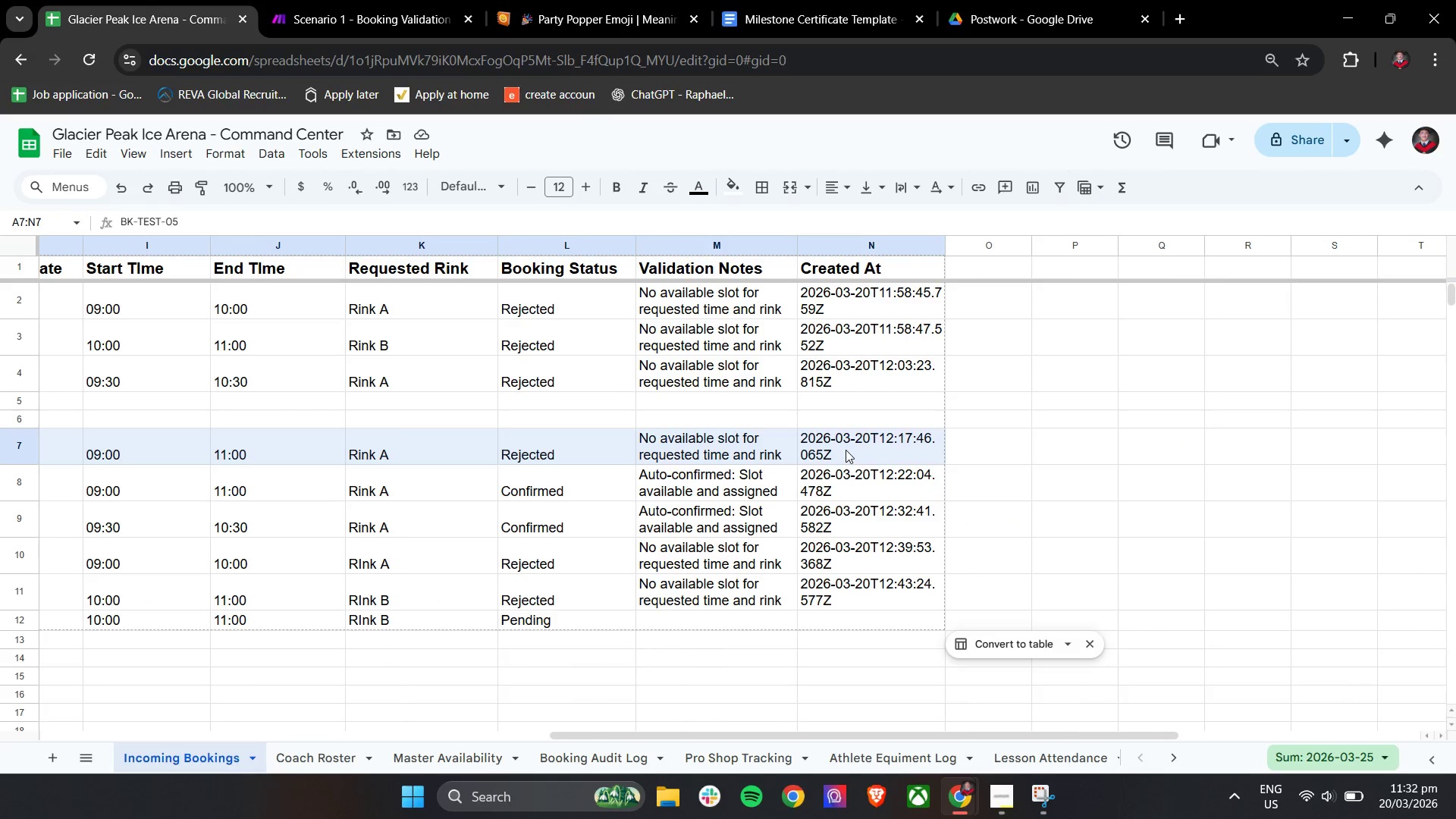 
key(Shift+ShiftLeft)
 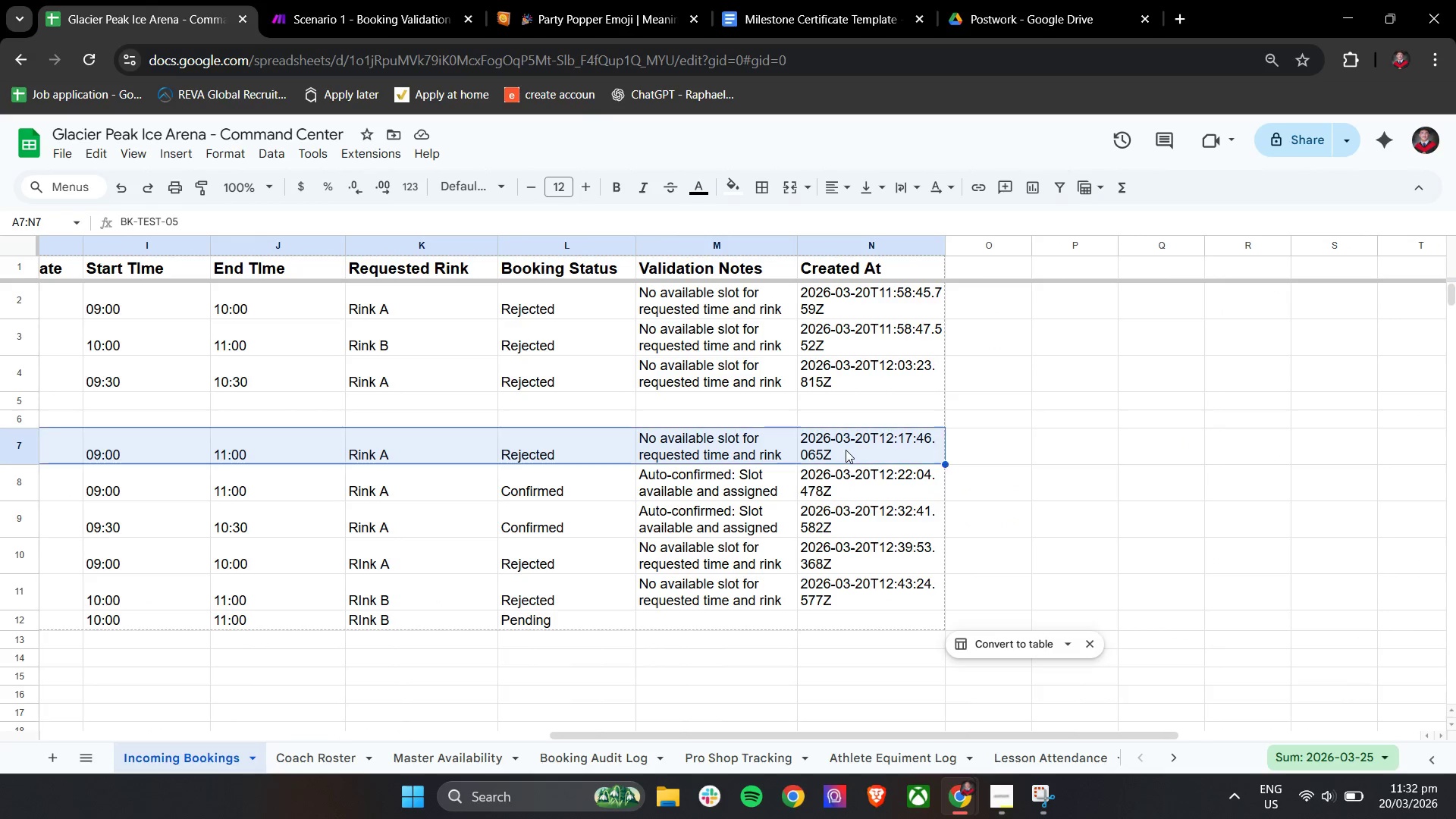 
key(Shift+ShiftLeft)
 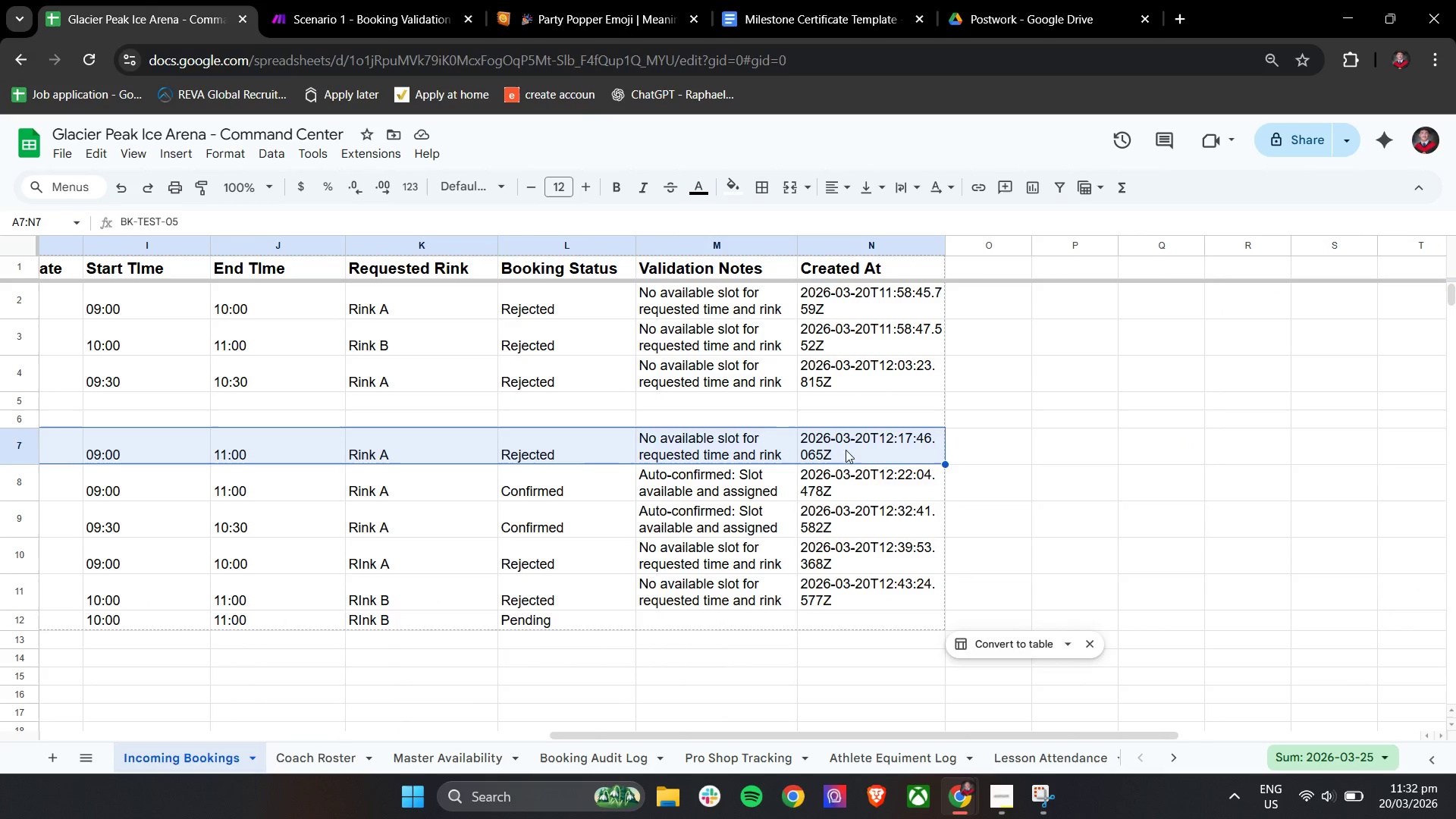 
key(Backspace)
 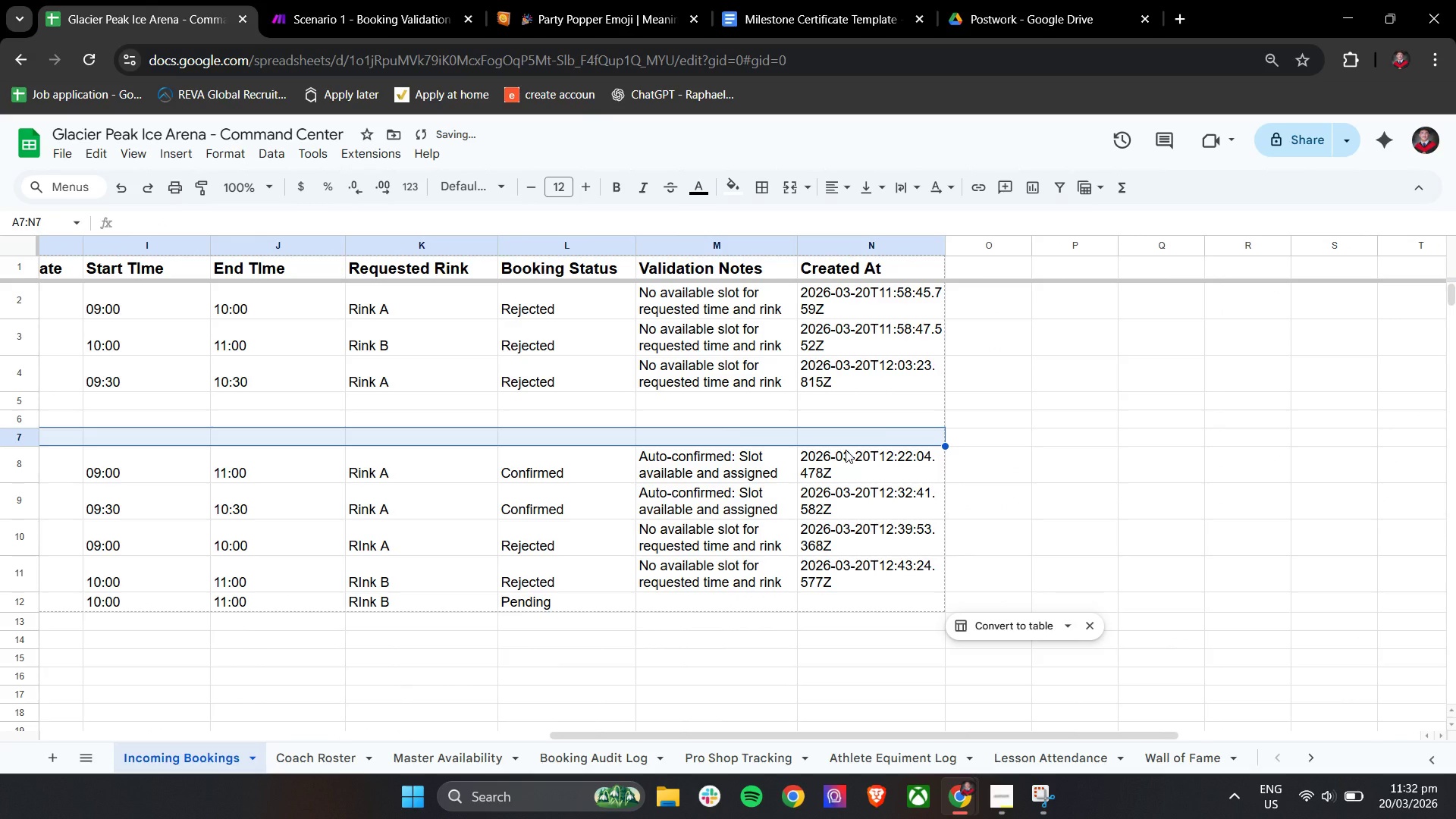 
hold_key(key=ShiftLeft, duration=1.5)
 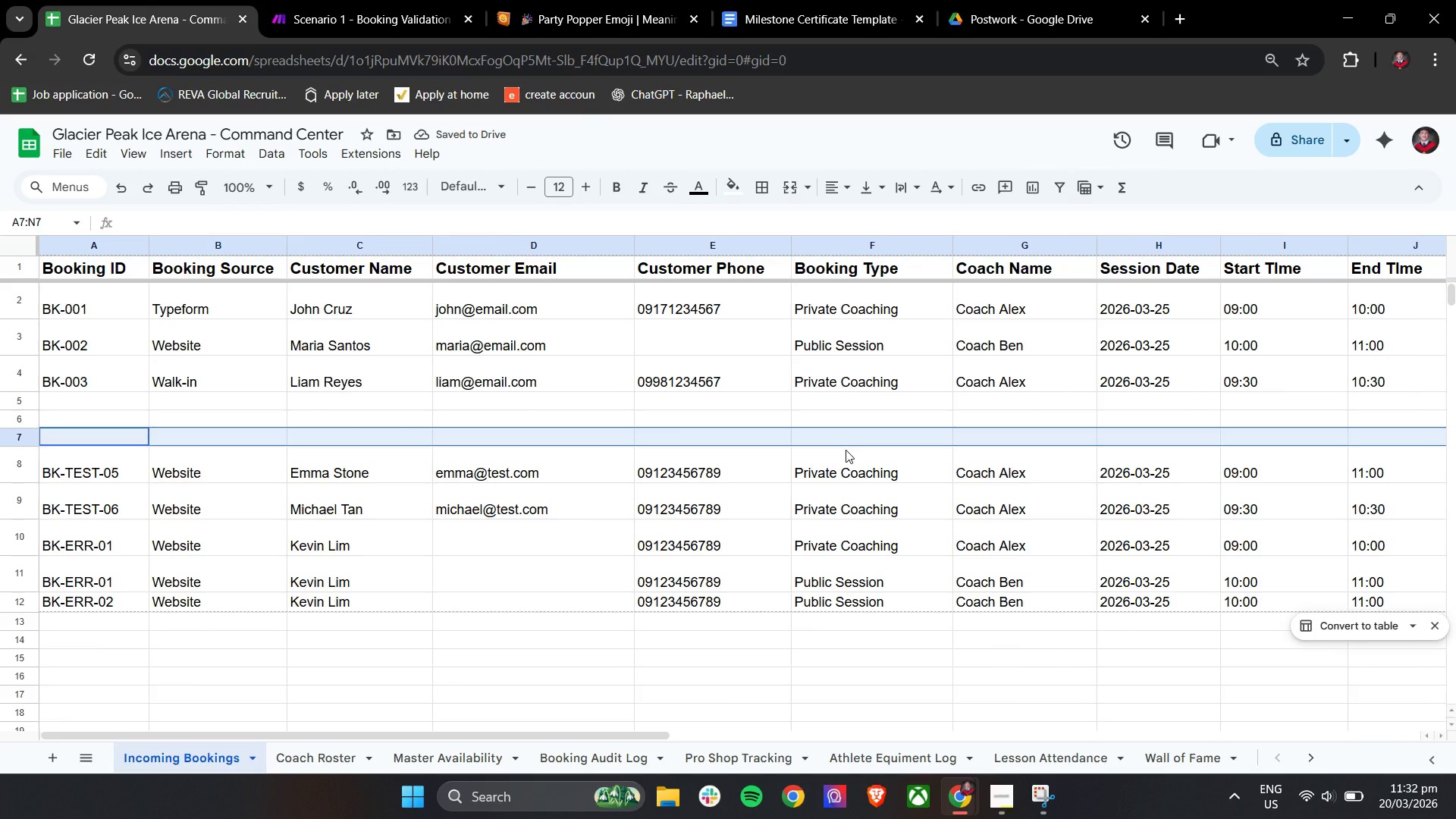 
key(Shift+ShiftLeft)
 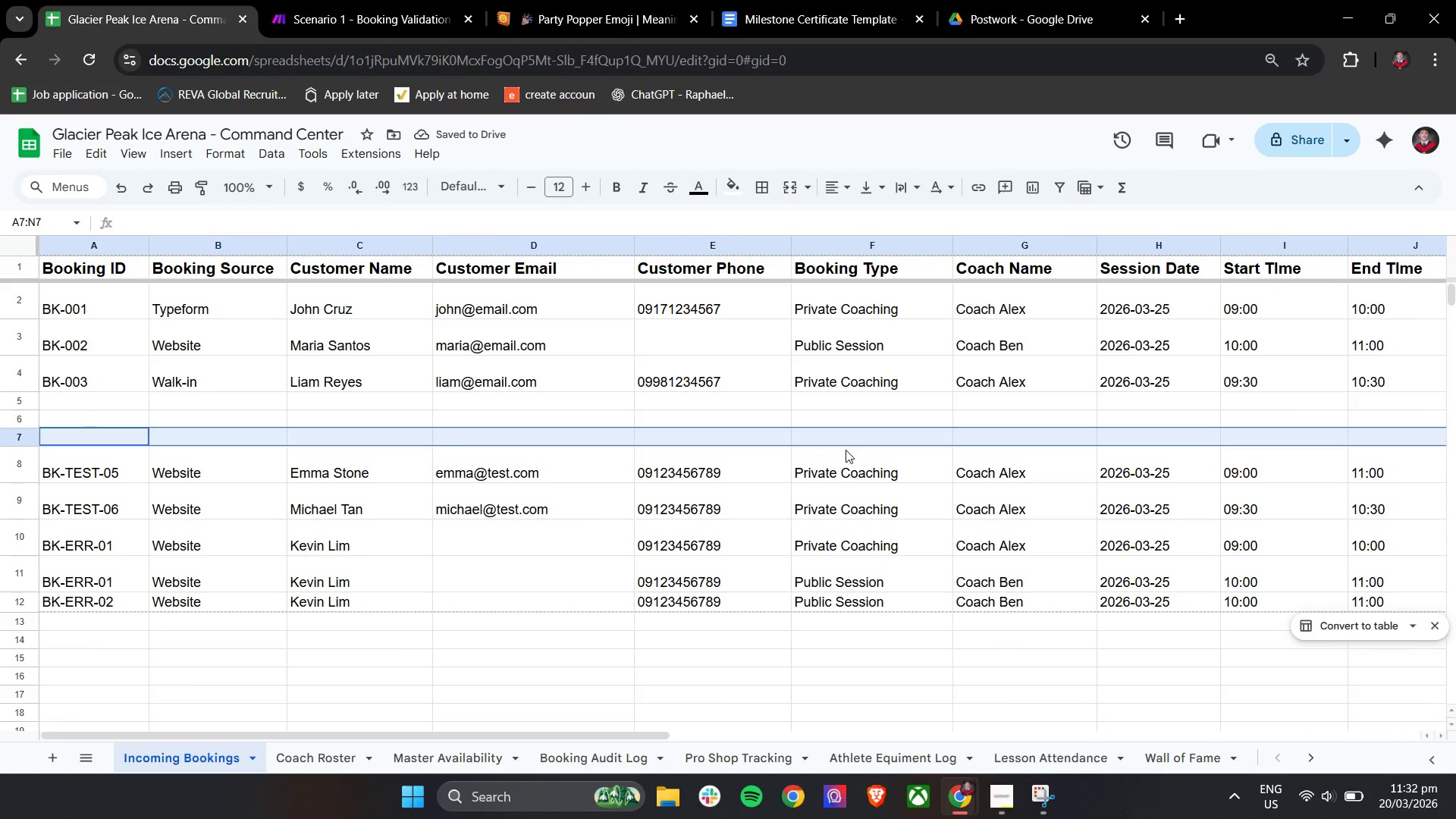 
key(Shift+ShiftLeft)
 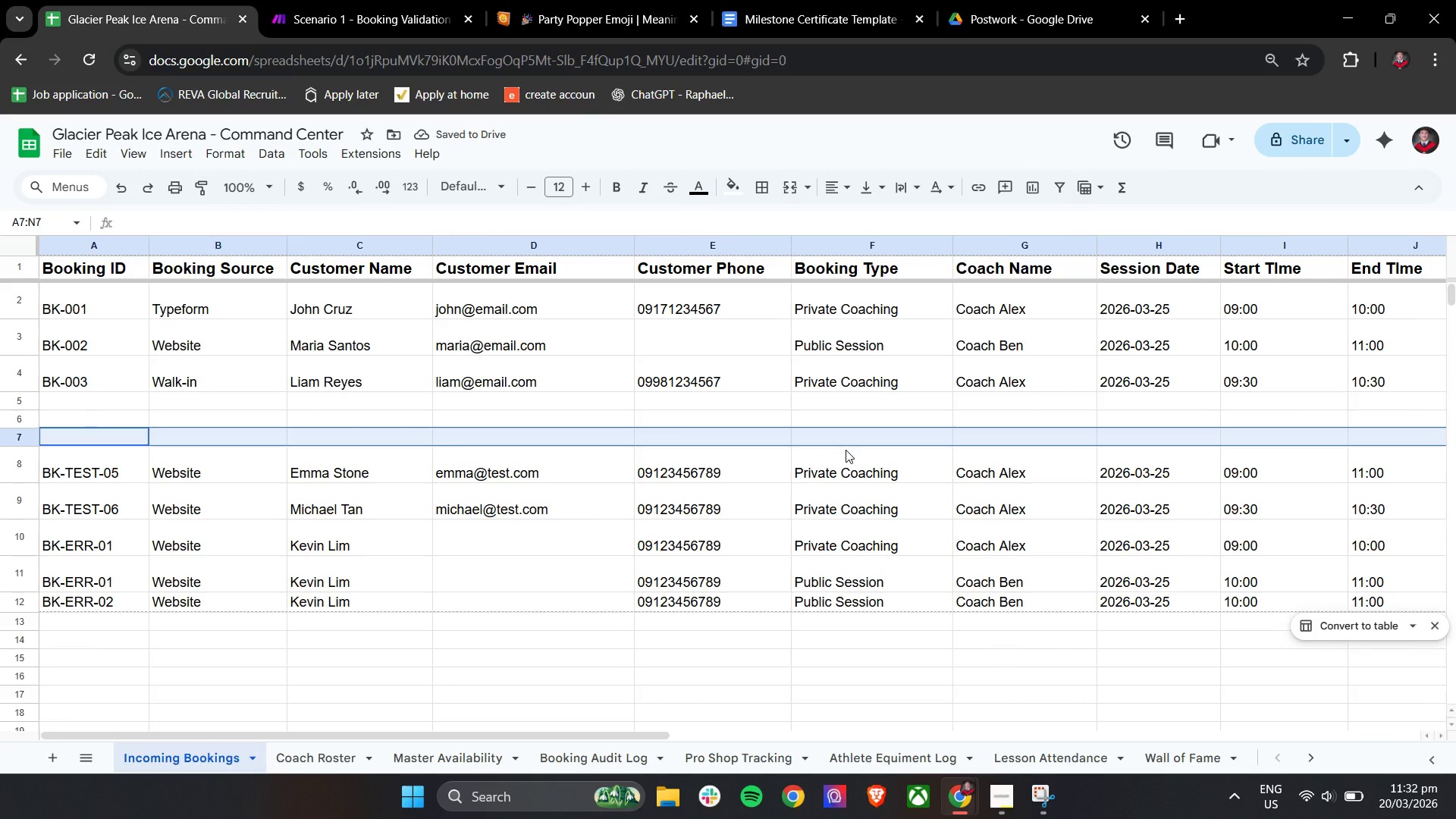 
key(Shift+ShiftLeft)
 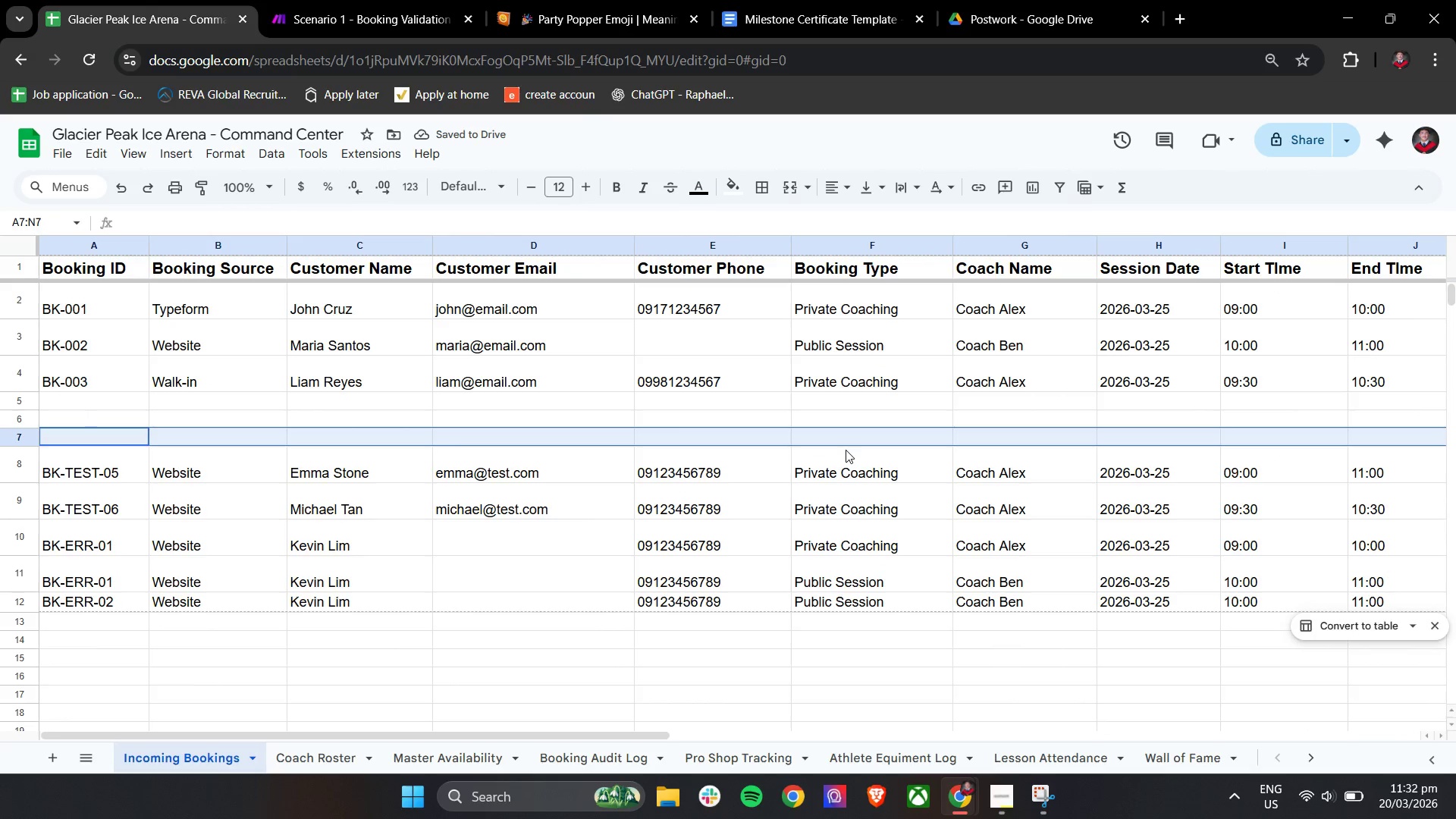 
key(Shift+ShiftLeft)
 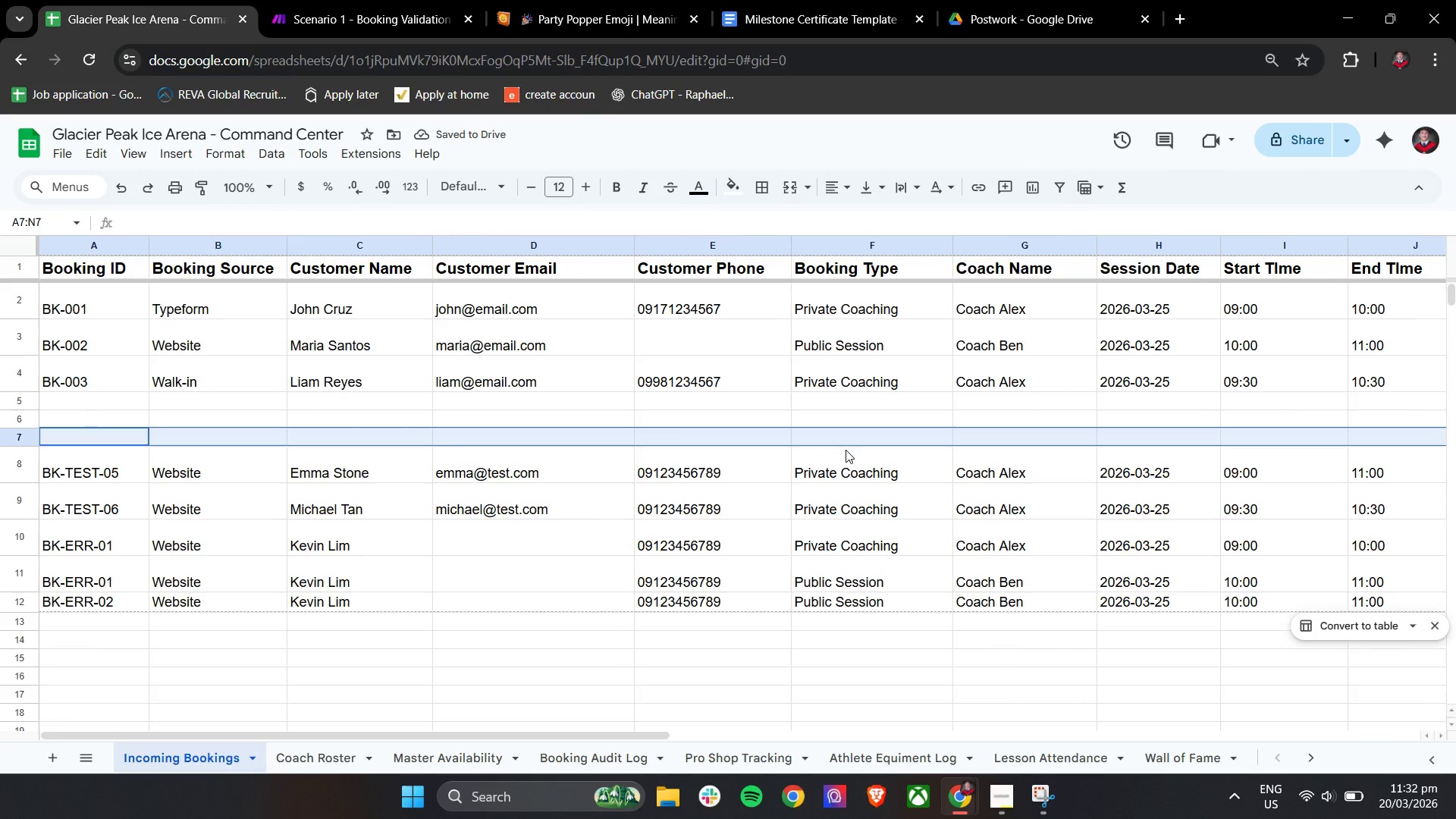 
key(Shift+ShiftLeft)
 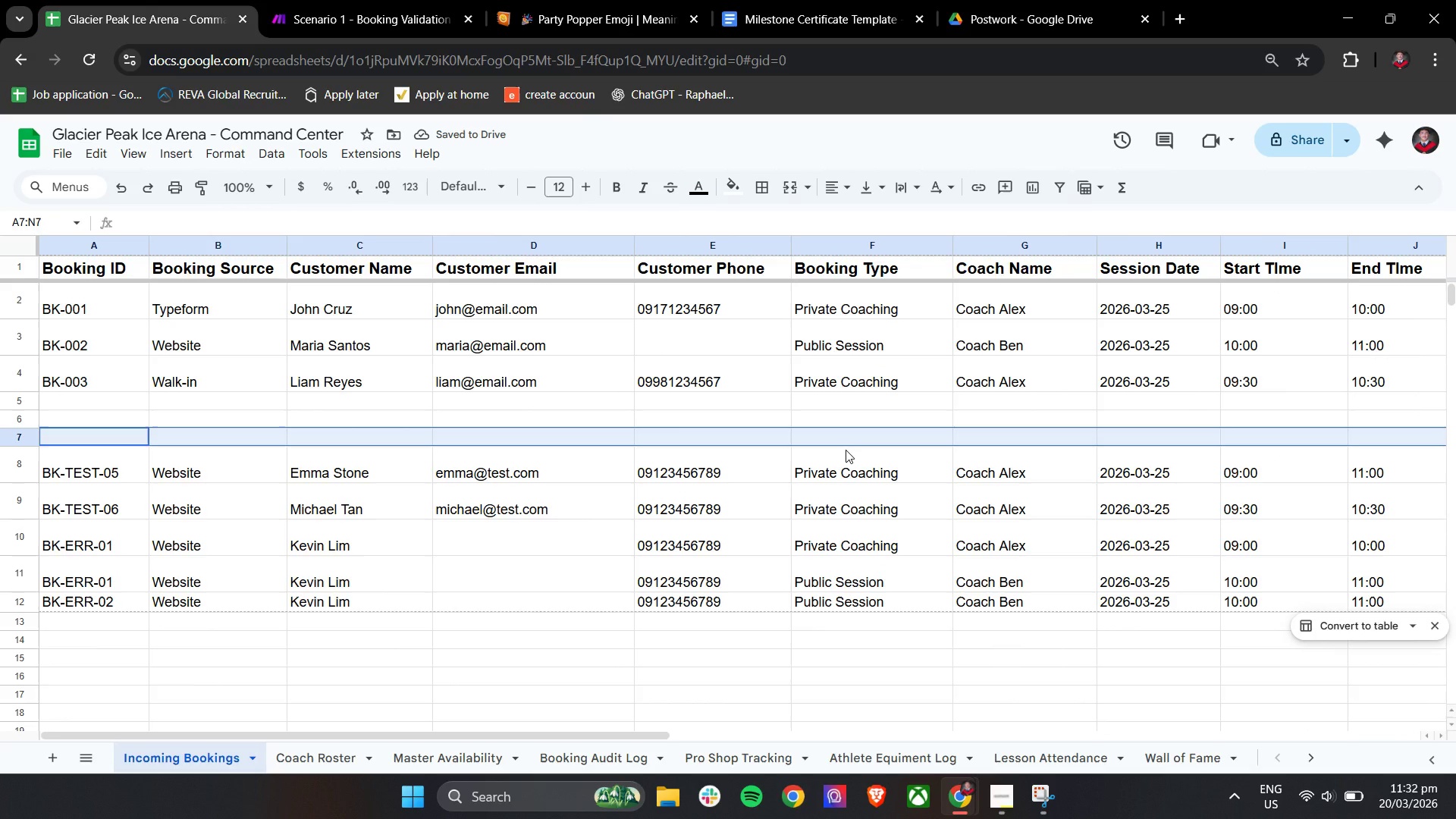 
scroll: coordinate [846, 450], scroll_direction: up, amount: 21.0
 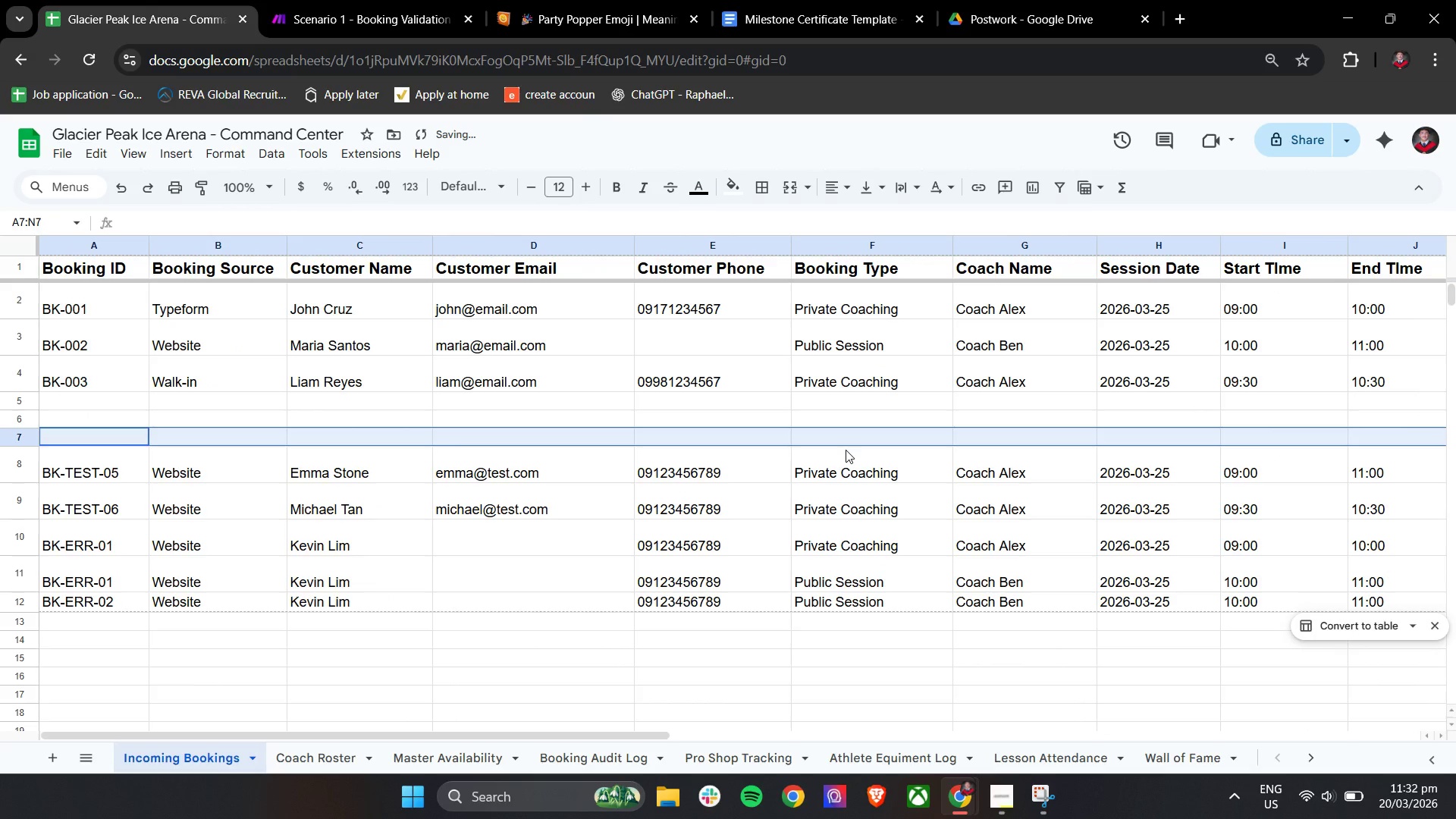 
key(Shift+ShiftLeft)
 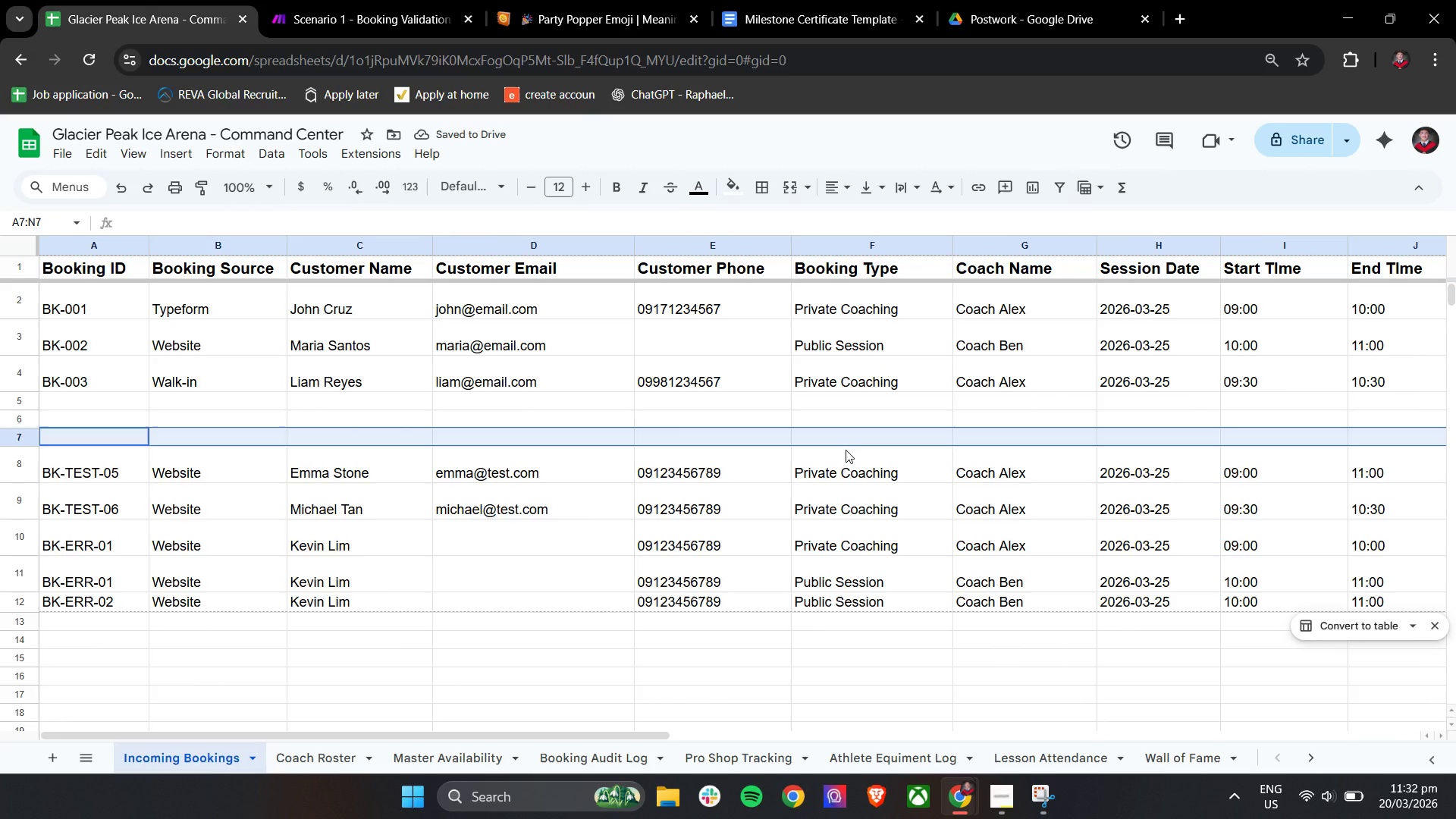 
key(Shift+ShiftLeft)
 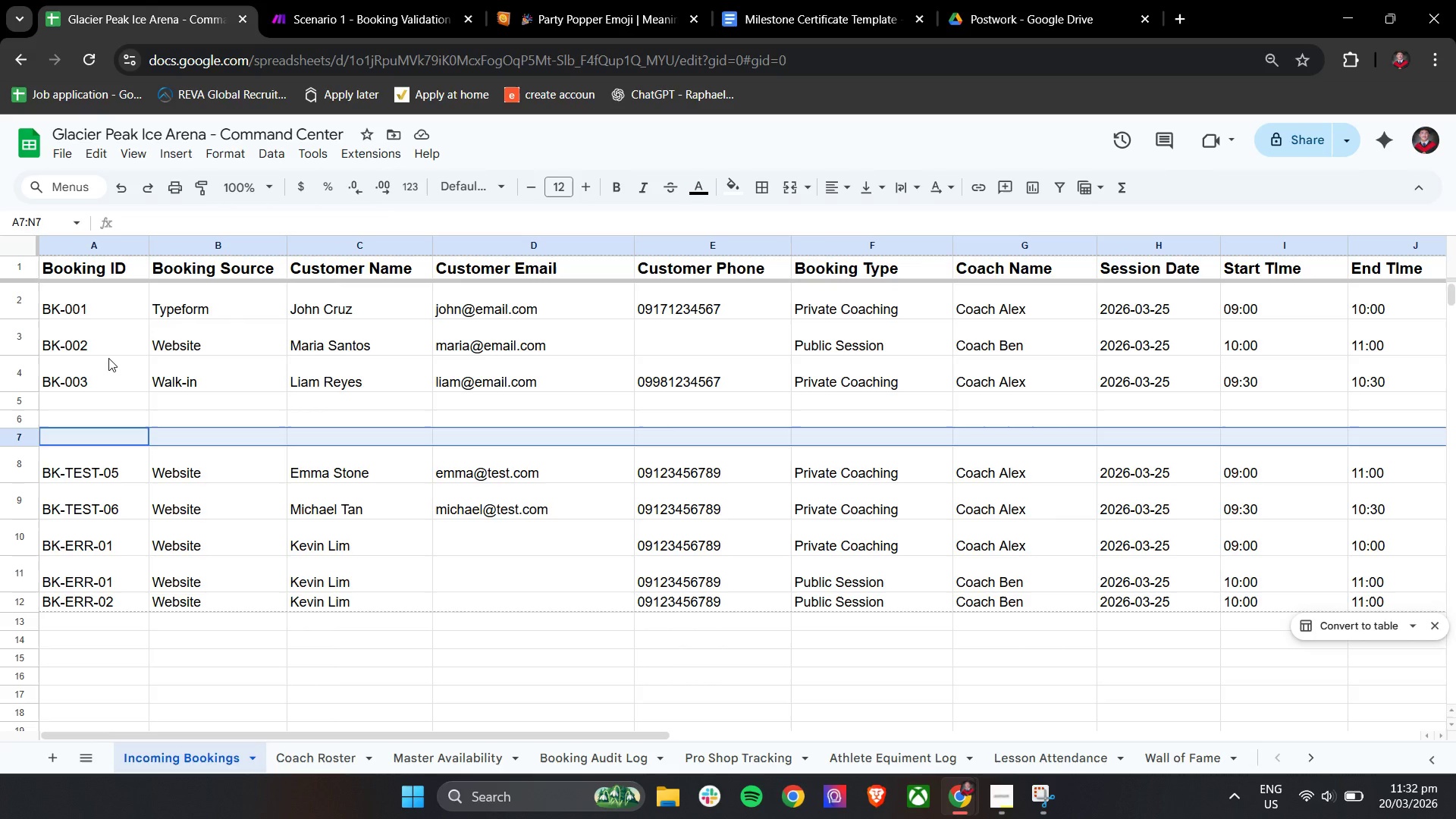 
wait(19.41)
 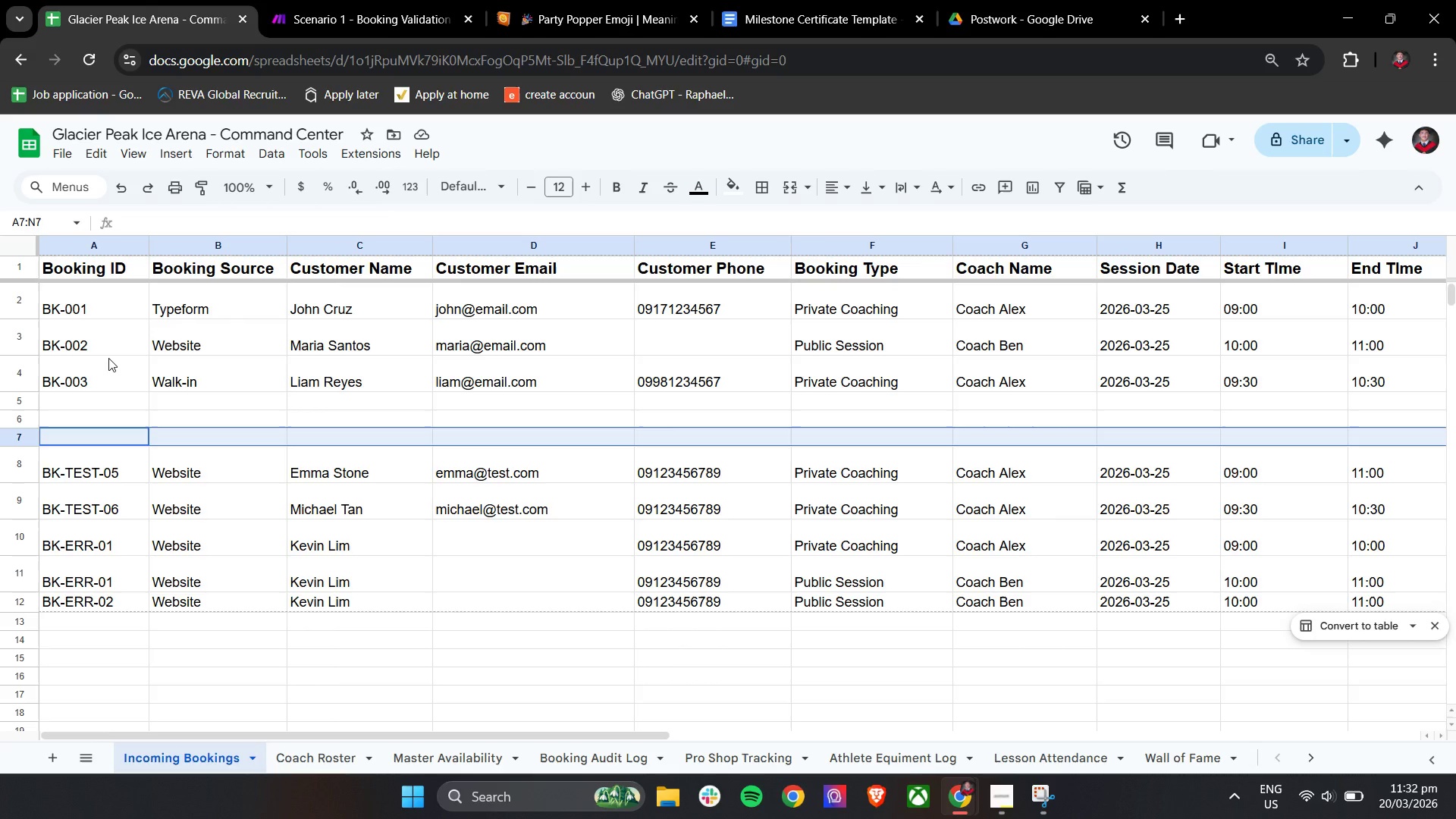 
hold_key(key=ShiftLeft, duration=1.52)
scroll: coordinate [122, 507], scroll_direction: down, amount: 2.0
 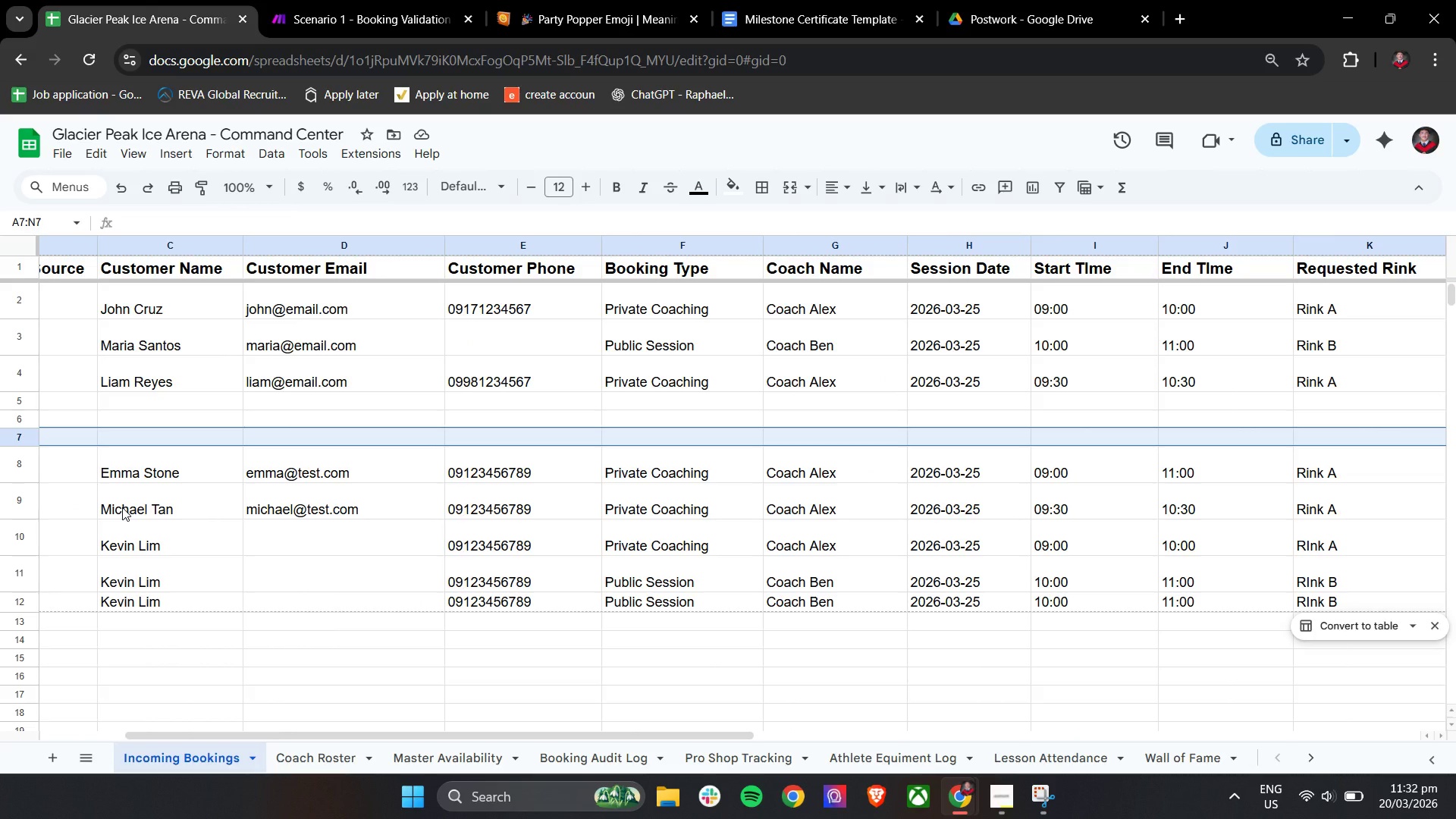 
hold_key(key=ShiftLeft, duration=1.51)
 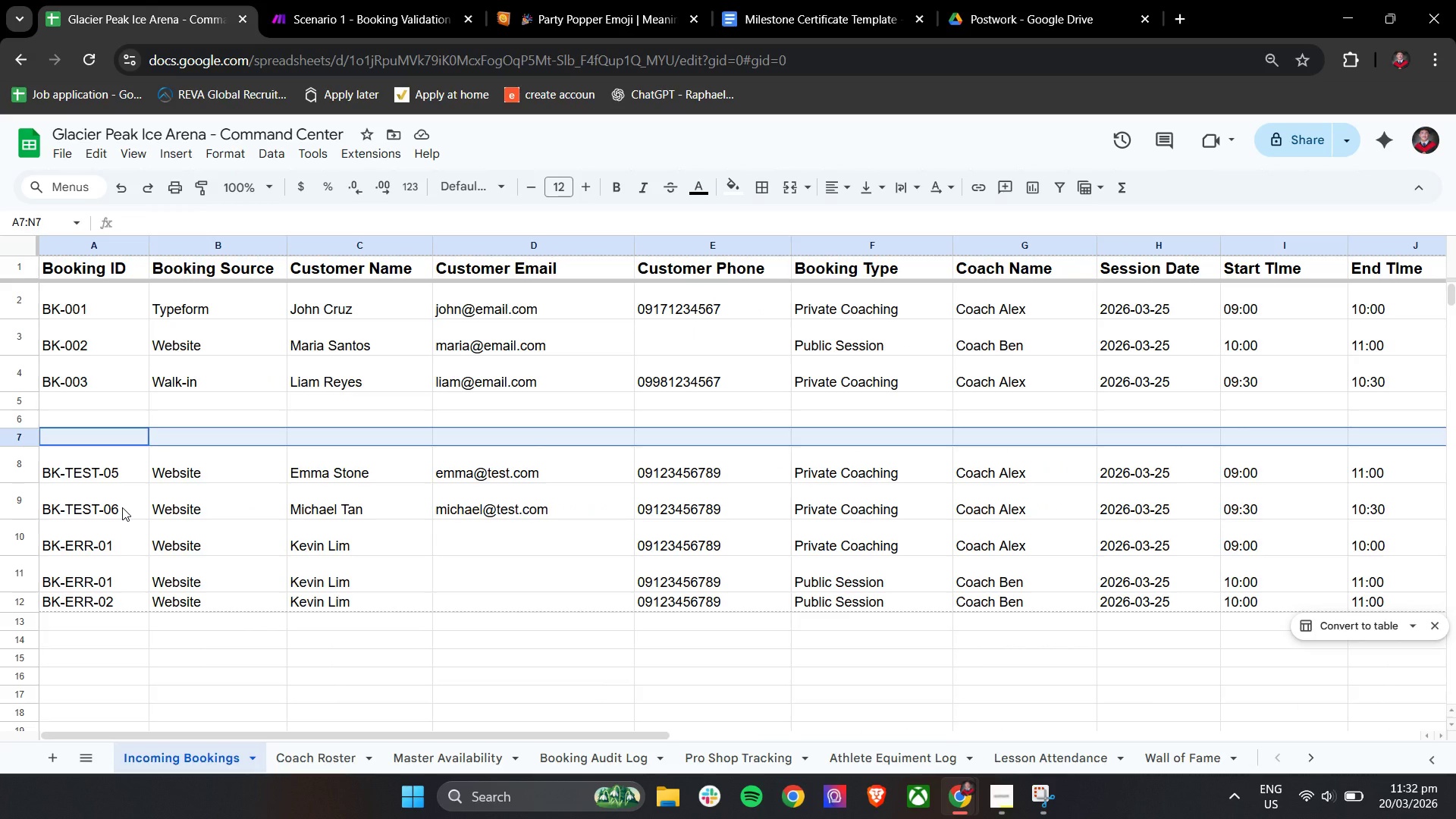 
hold_key(key=ShiftLeft, duration=0.5)
 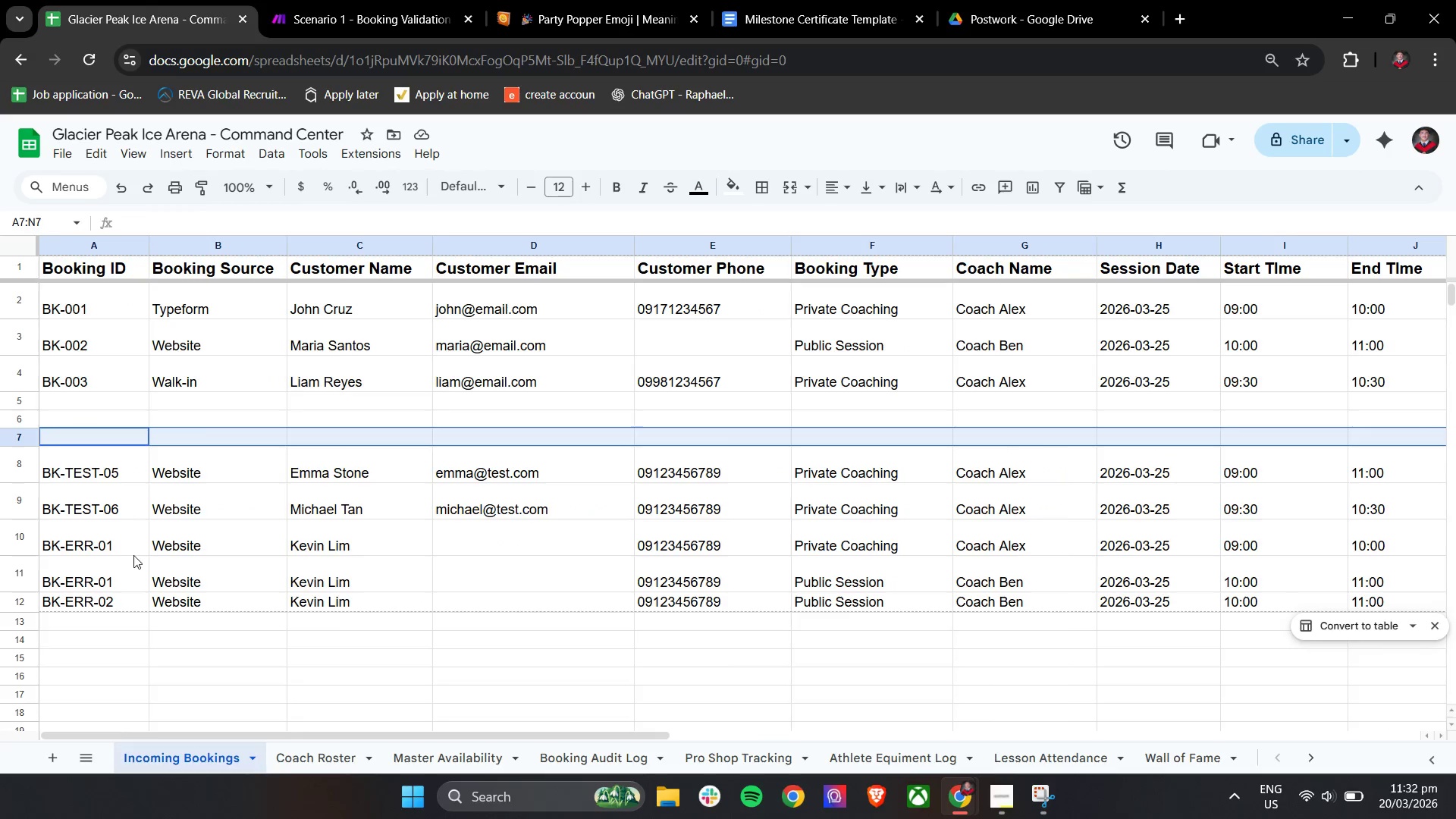 
scroll: coordinate [122, 507], scroll_direction: up, amount: 7.0
 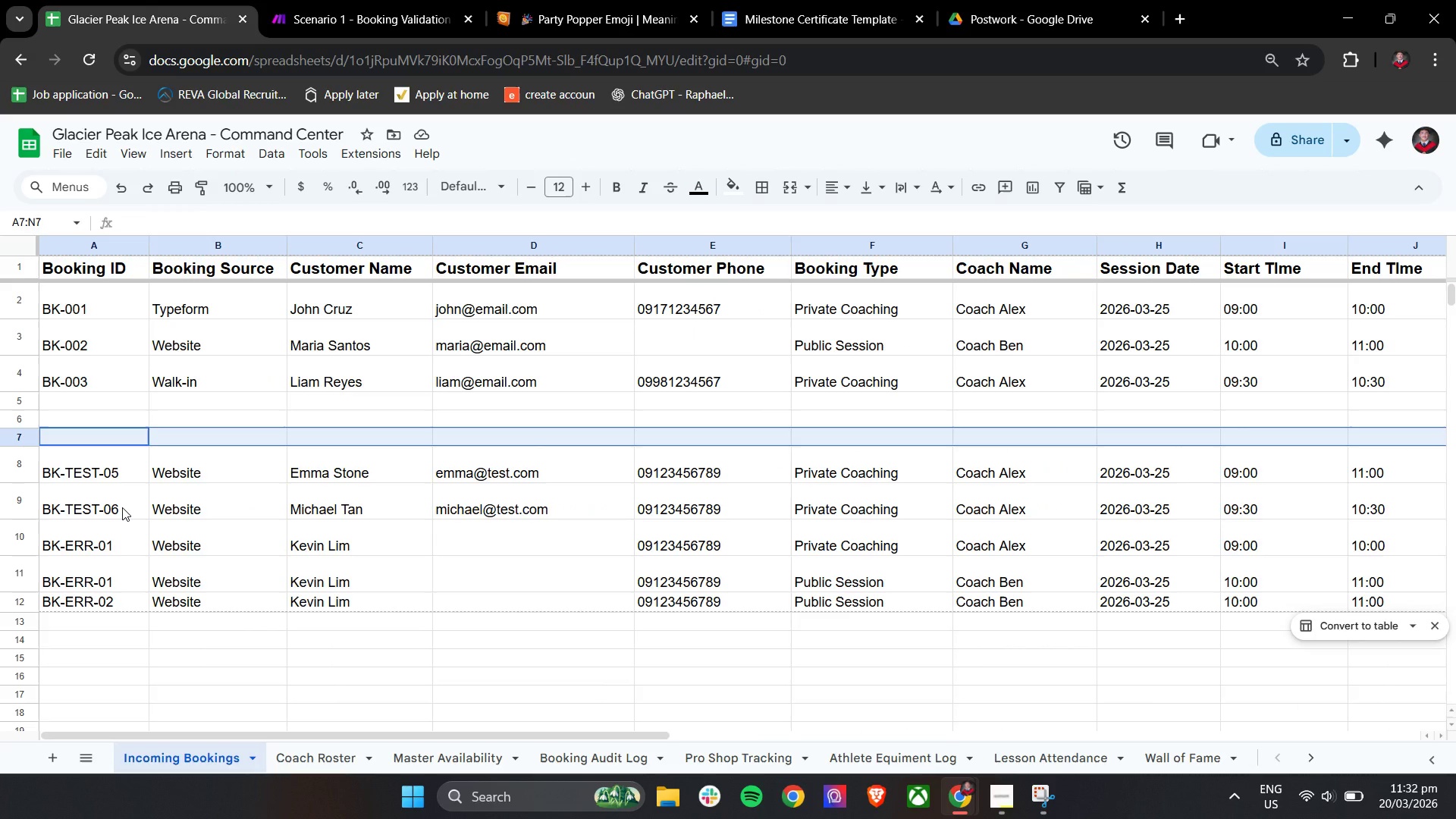 
wait(5.45)
 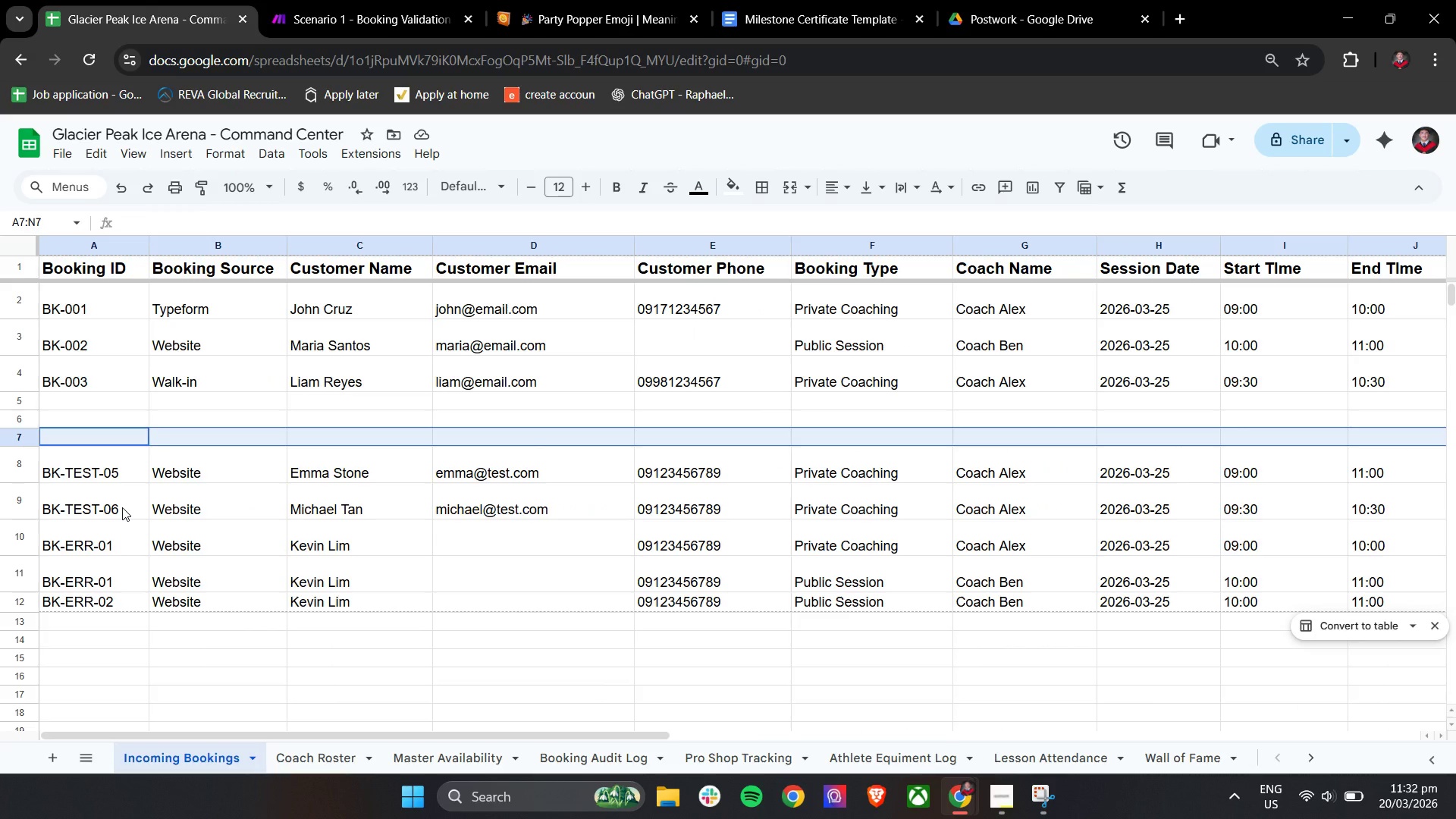 
hold_key(key=ShiftLeft, duration=1.5)
scroll: coordinate [151, 581], scroll_direction: down, amount: 4.0
 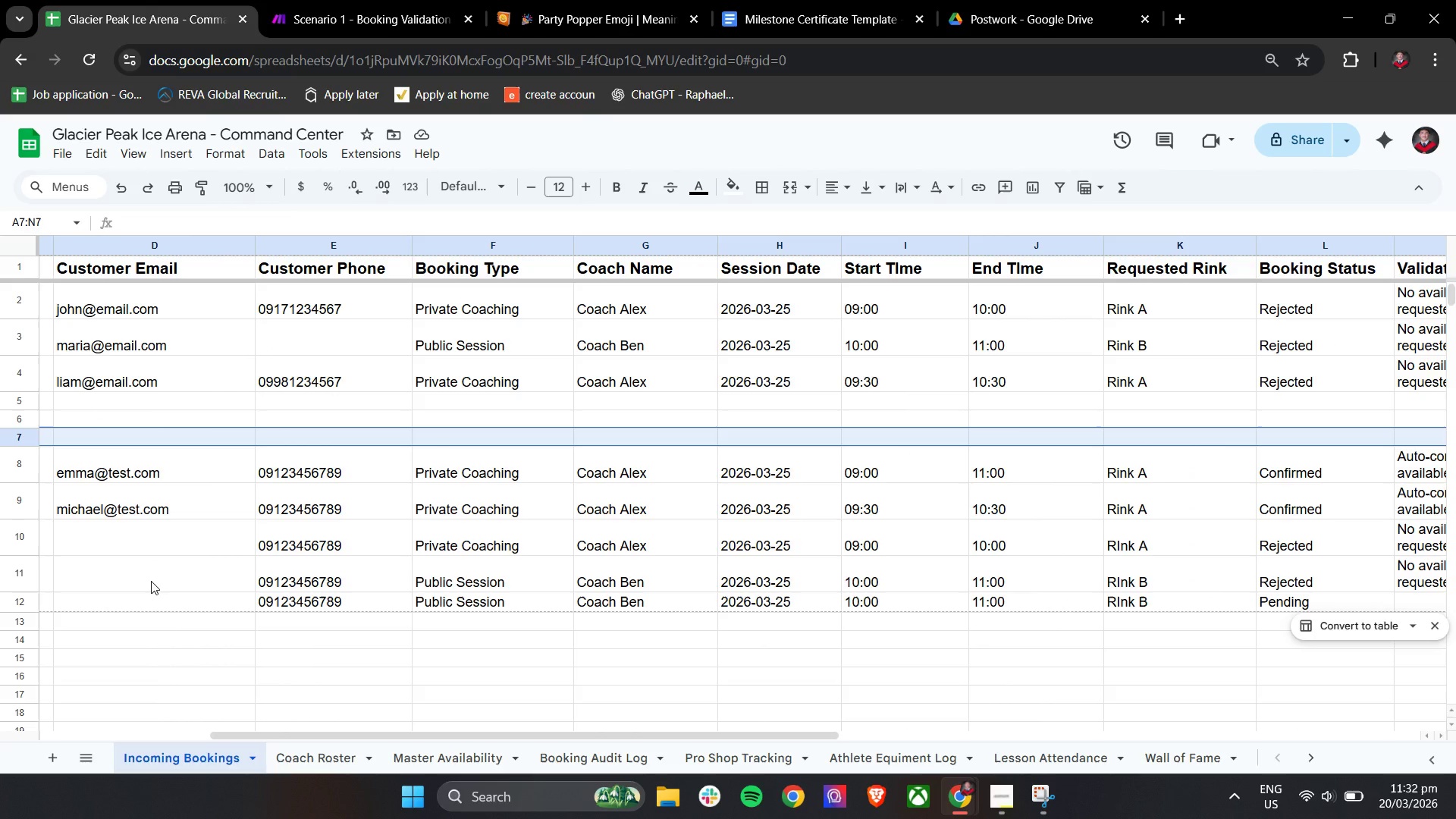 
hold_key(key=ShiftLeft, duration=1.53)
 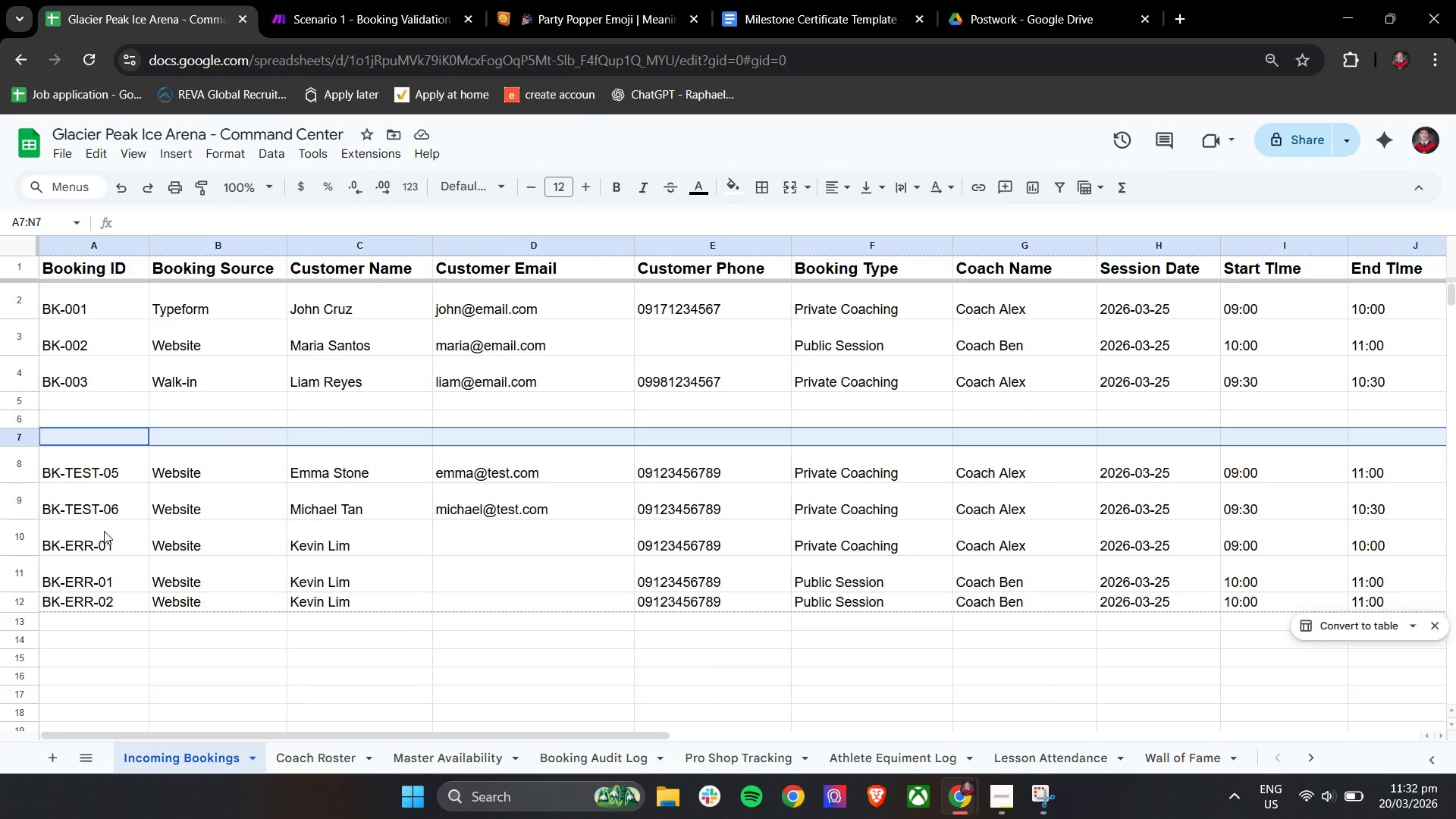 
key(Shift+ShiftLeft)
 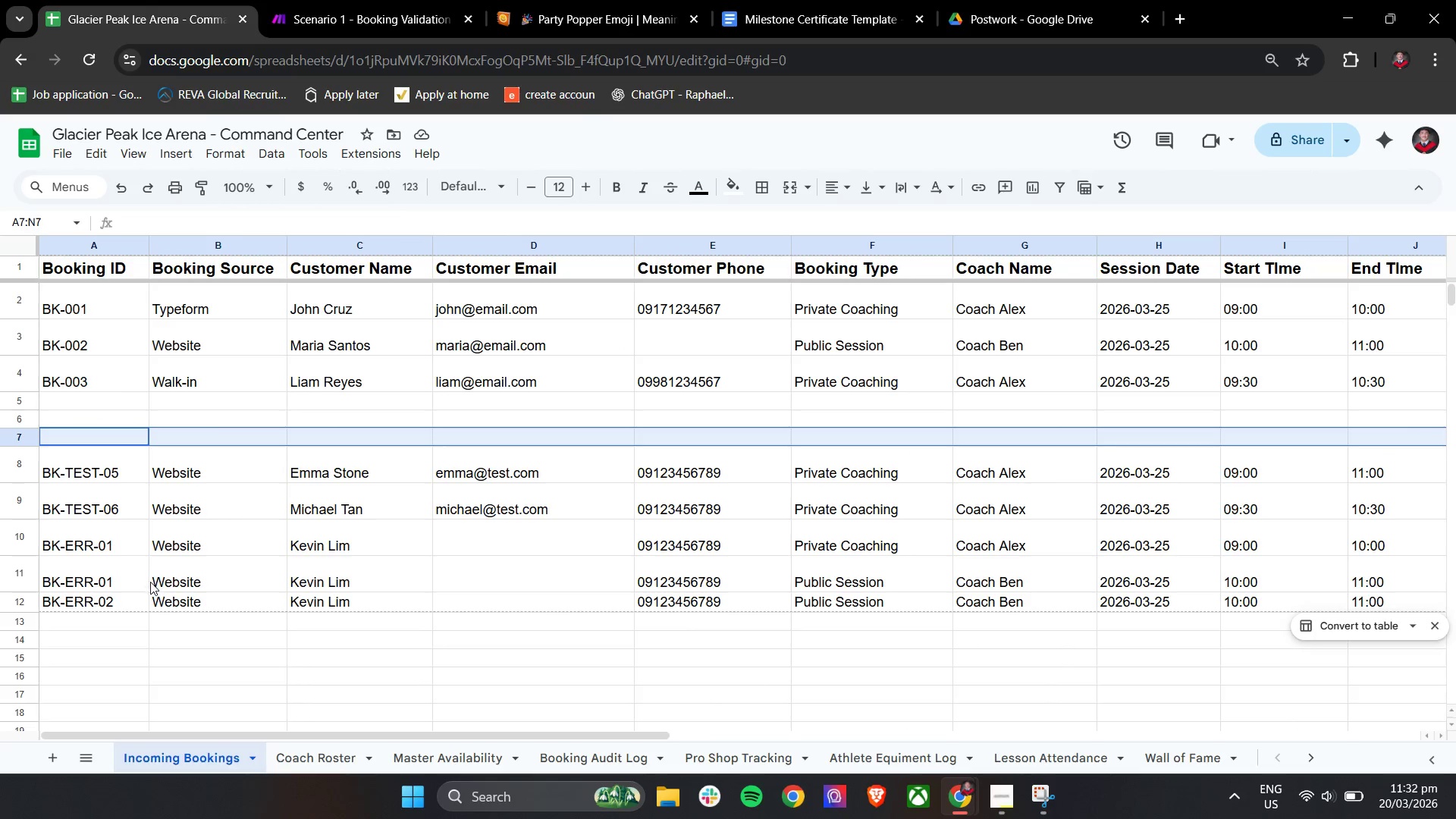 
key(Shift+ShiftLeft)
 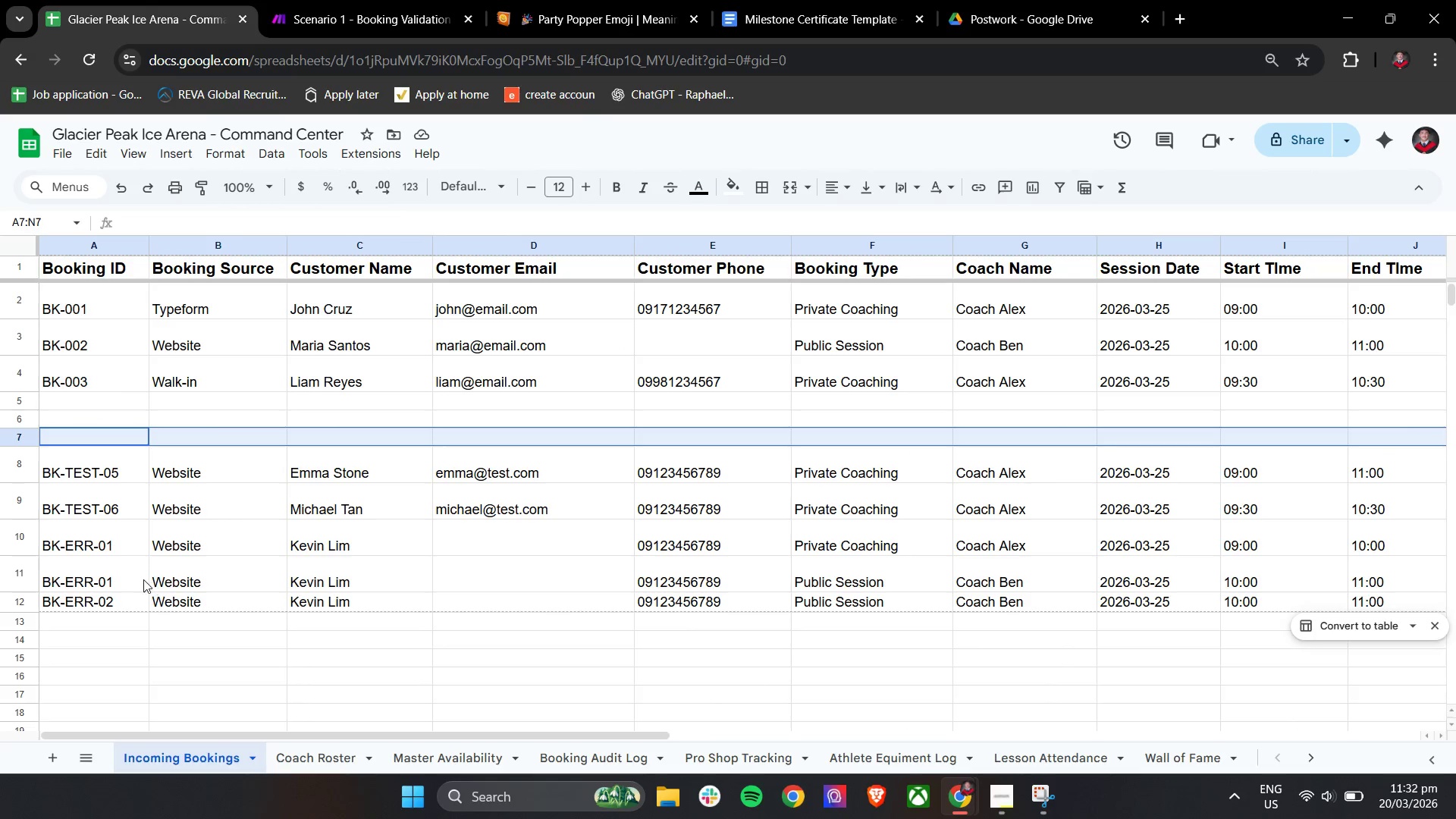 
key(Shift+ShiftLeft)
 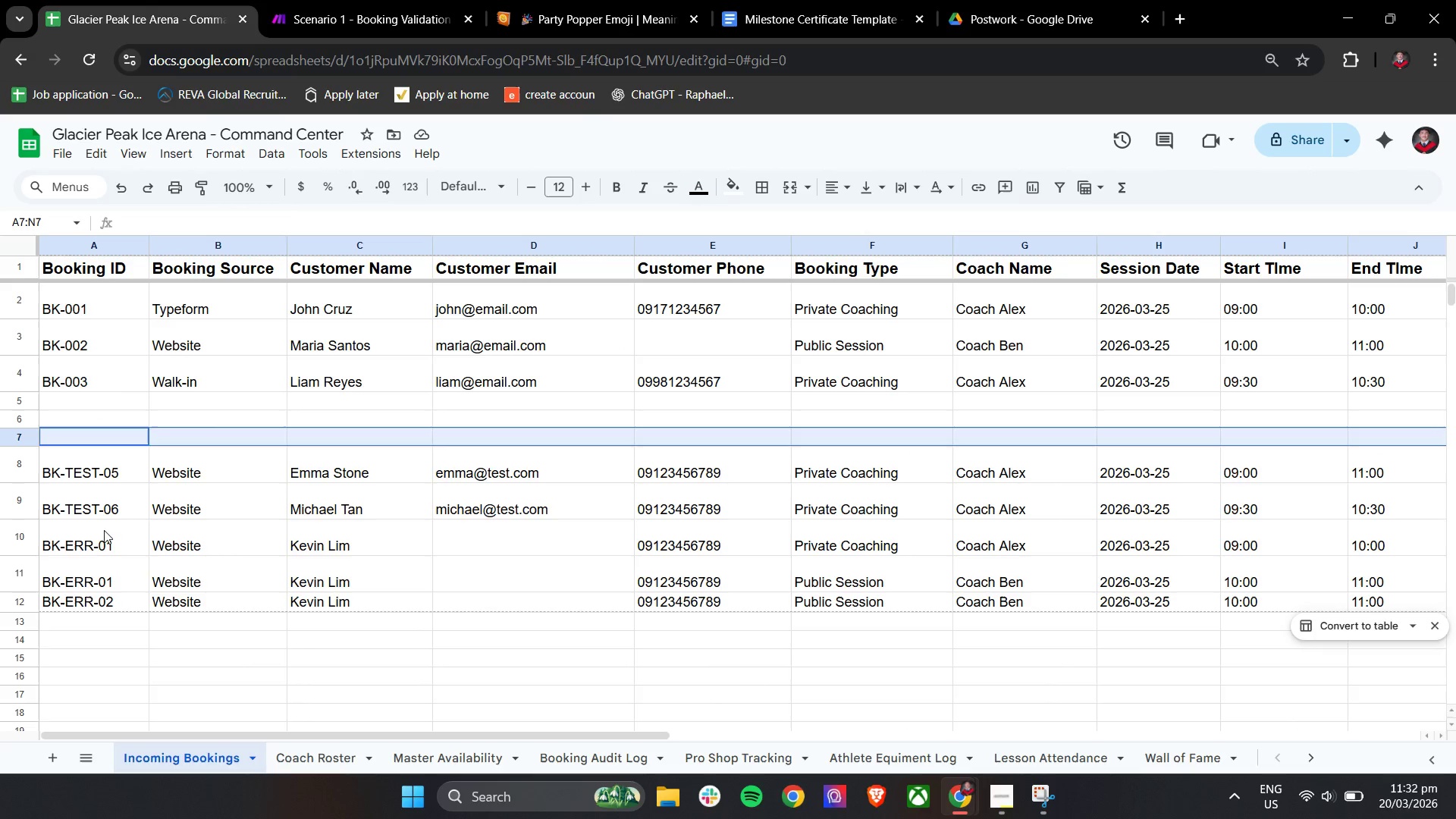 
scroll: coordinate [151, 581], scroll_direction: up, amount: 9.0
 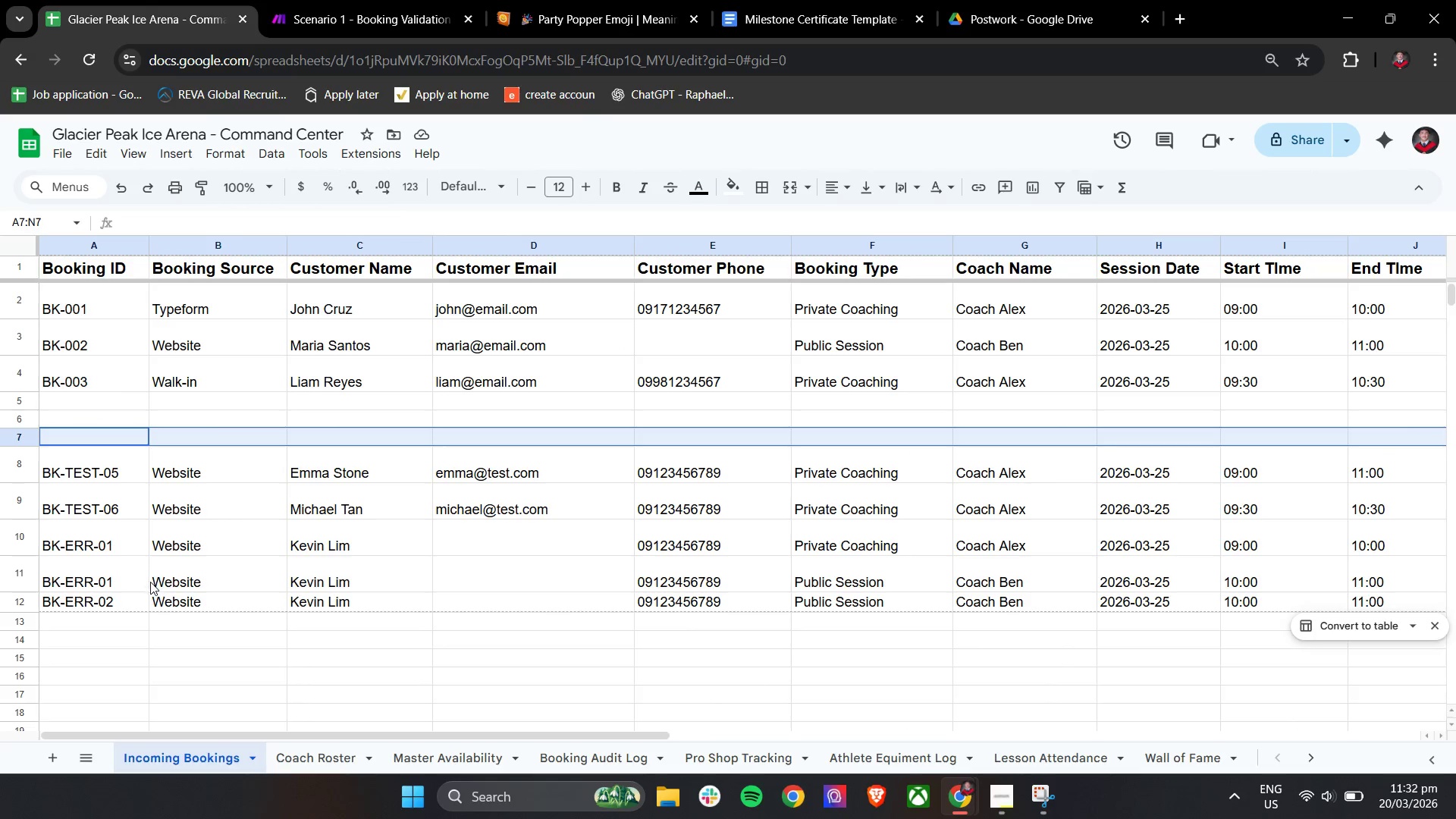 
left_click_drag(start_coordinate=[104, 530], to_coordinate=[946, 540])
 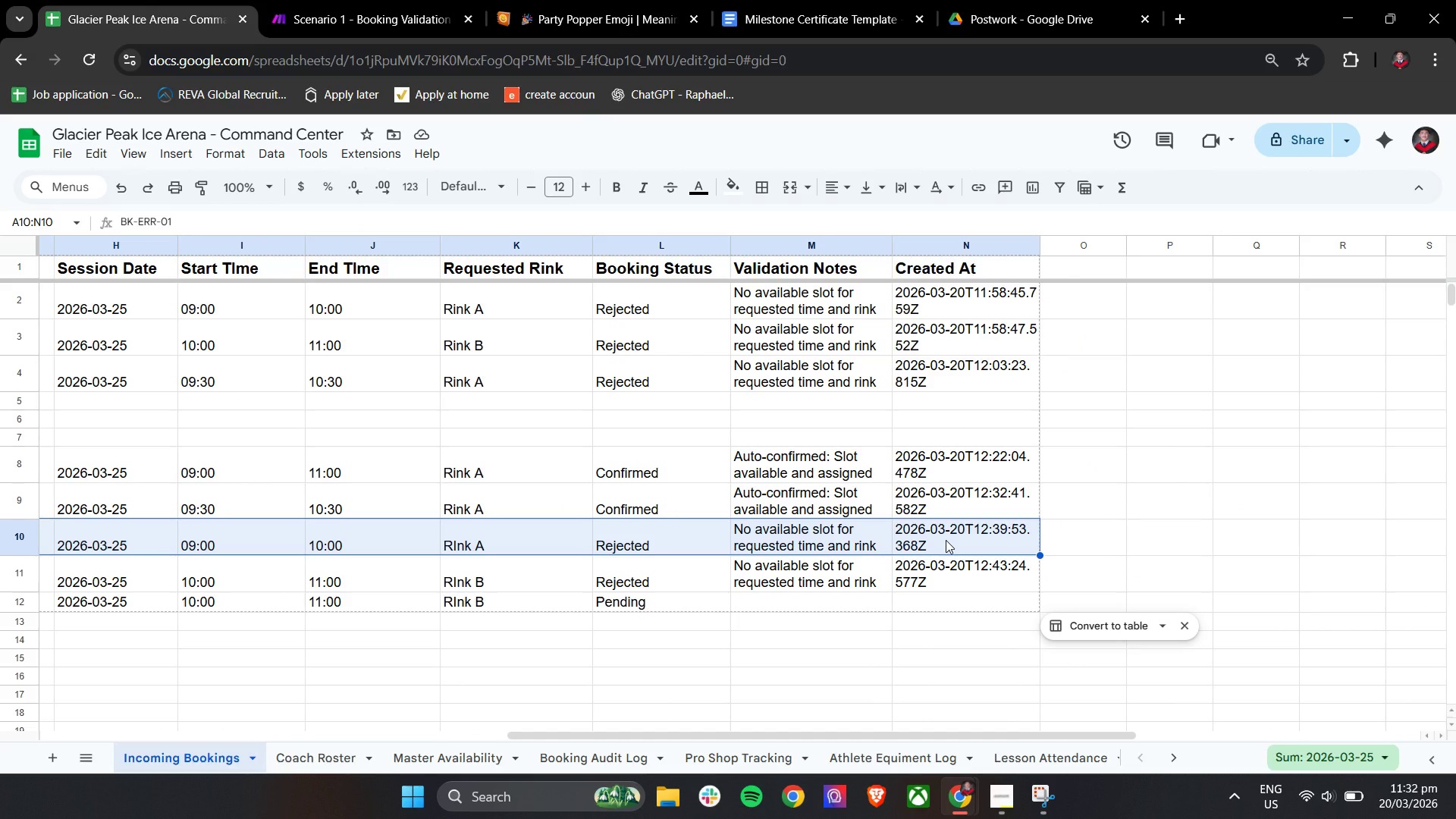 
hold_key(key=ShiftLeft, duration=1.51)
hold_key(key=ShiftLeft, duration=1.53)
scroll: coordinate [641, 533], scroll_direction: down, amount: 11.0
 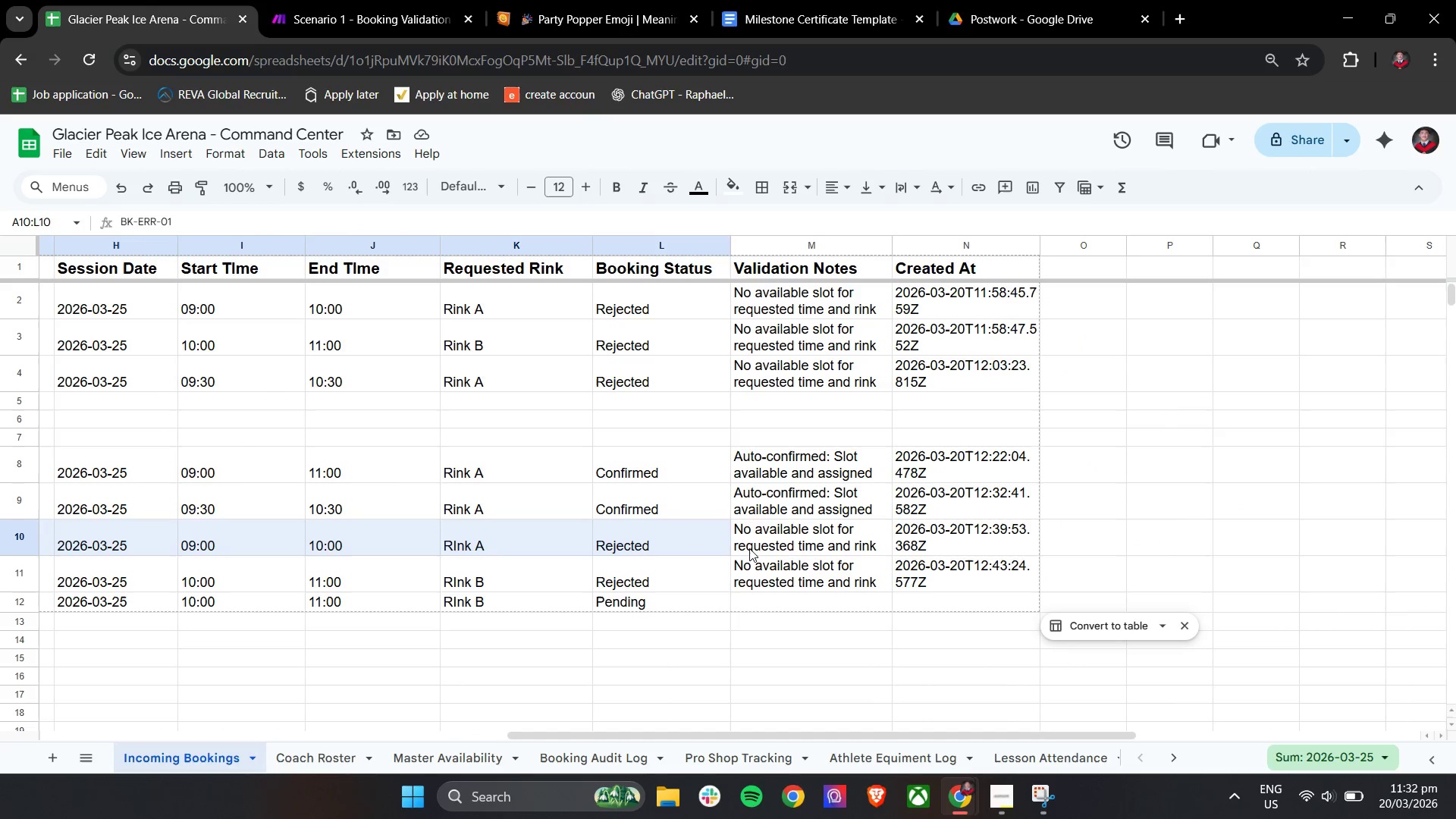 
key(Shift+ShiftLeft)
 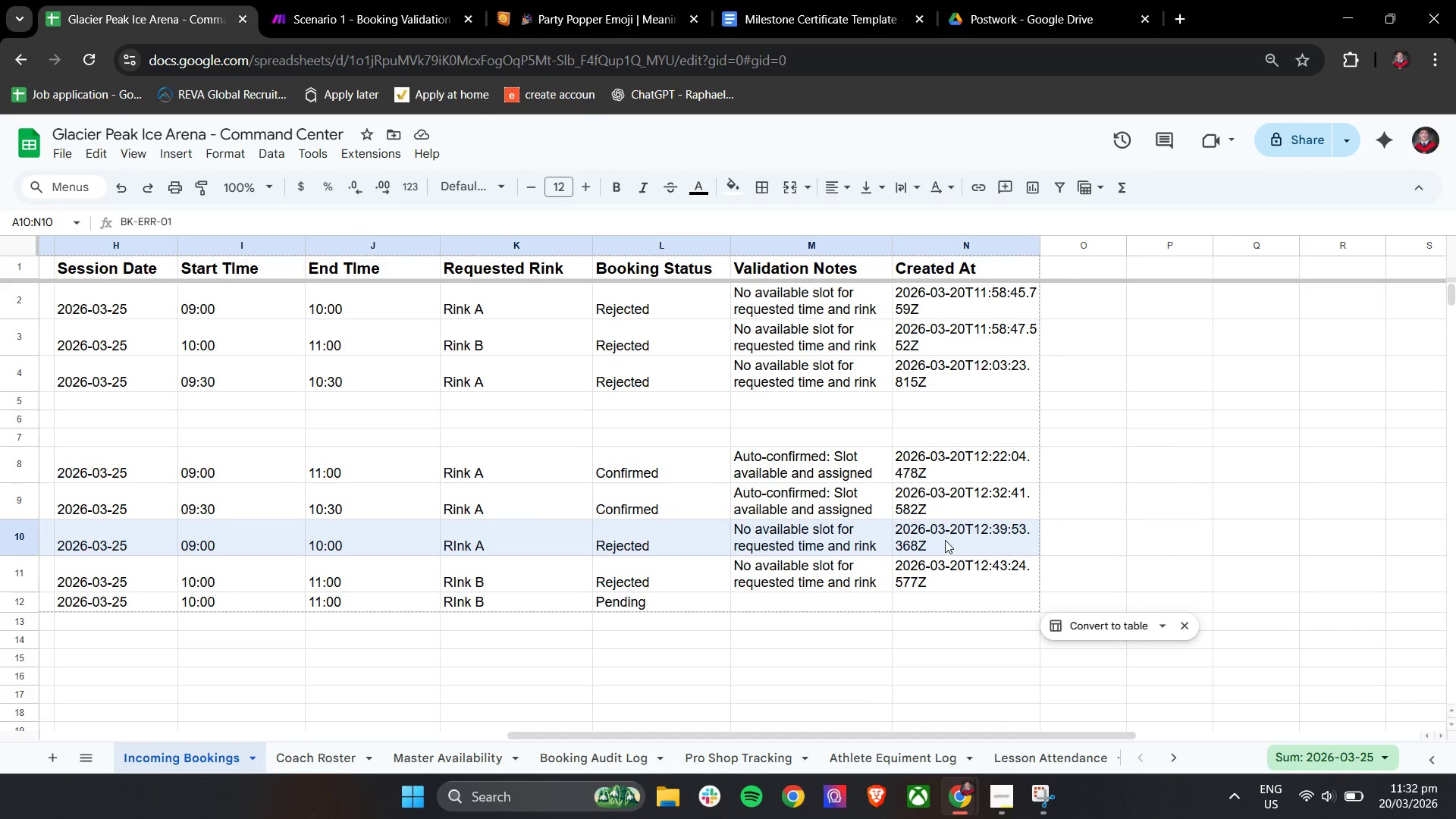 
key(Shift+ShiftLeft)
 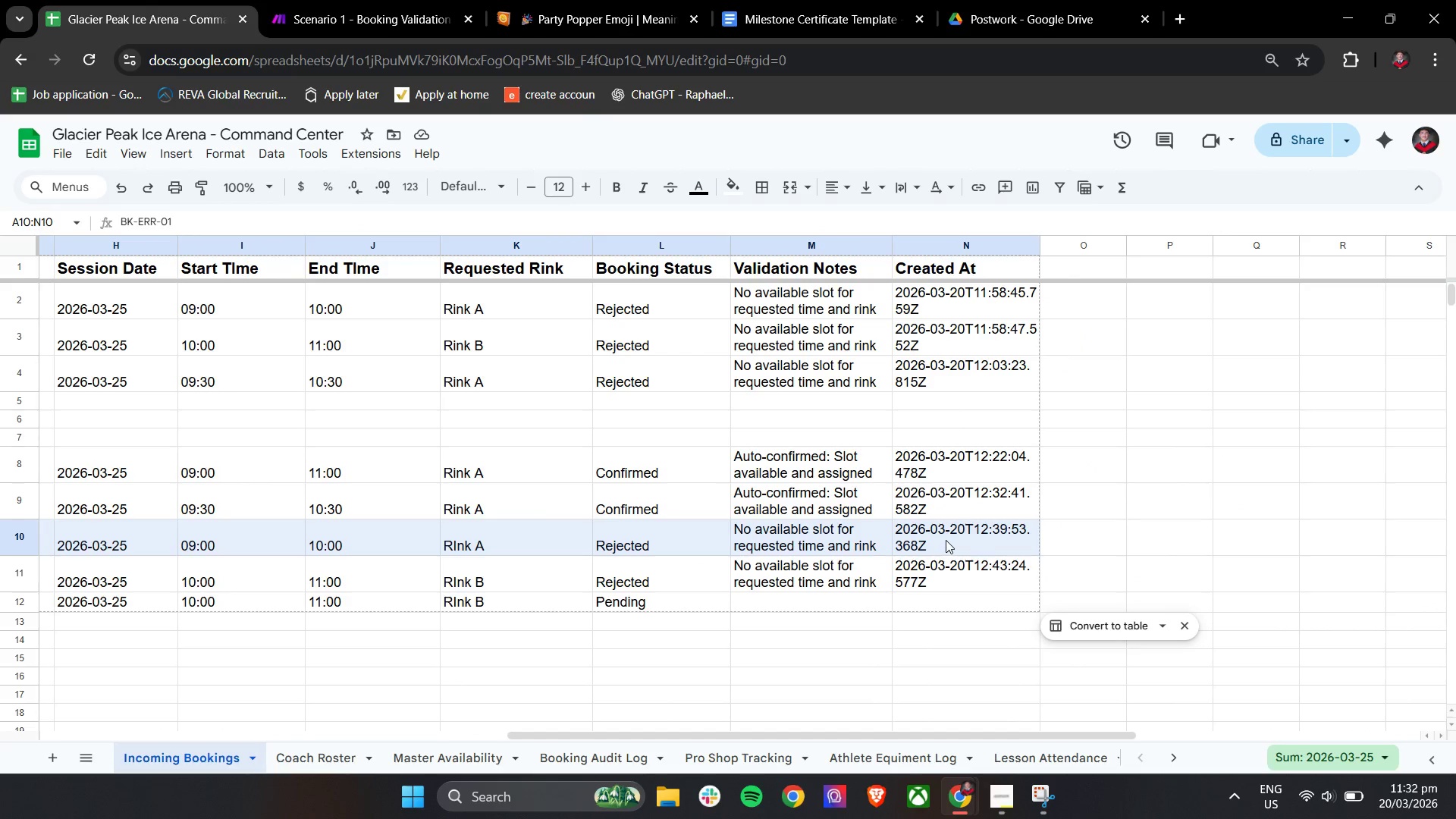 
key(Shift+ShiftLeft)
 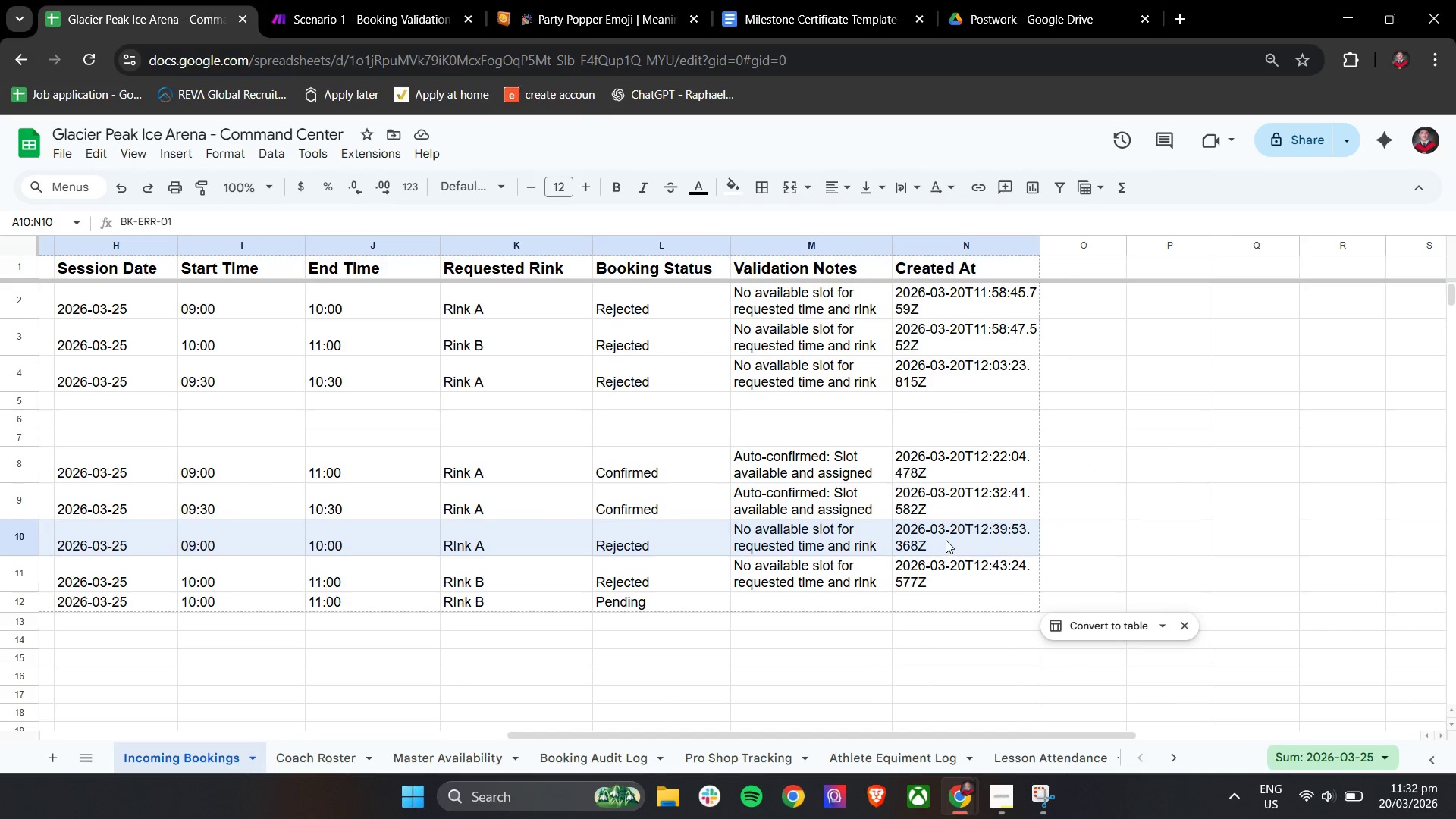 
key(Shift+ShiftLeft)
 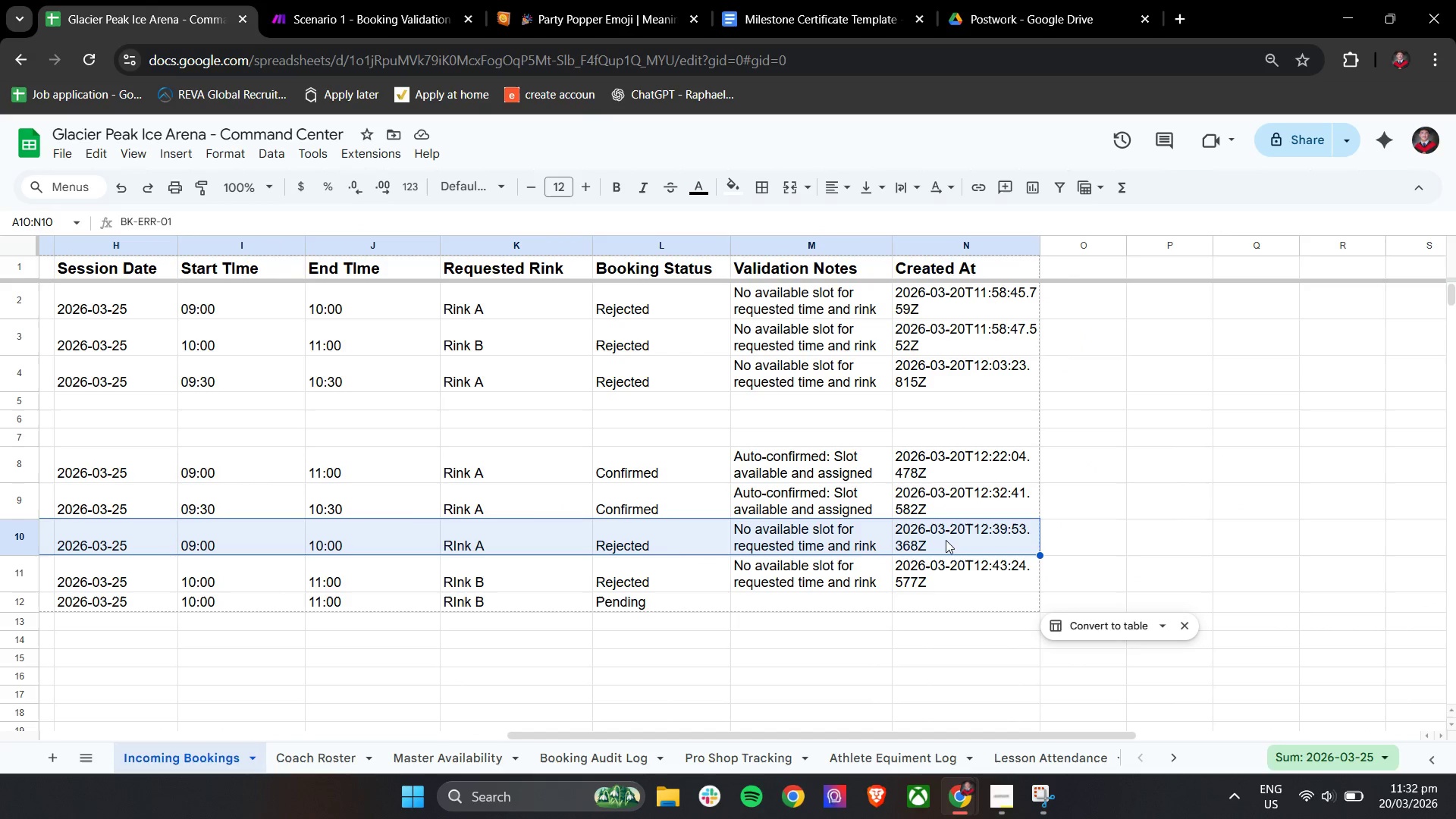 
key(Shift+ShiftLeft)
 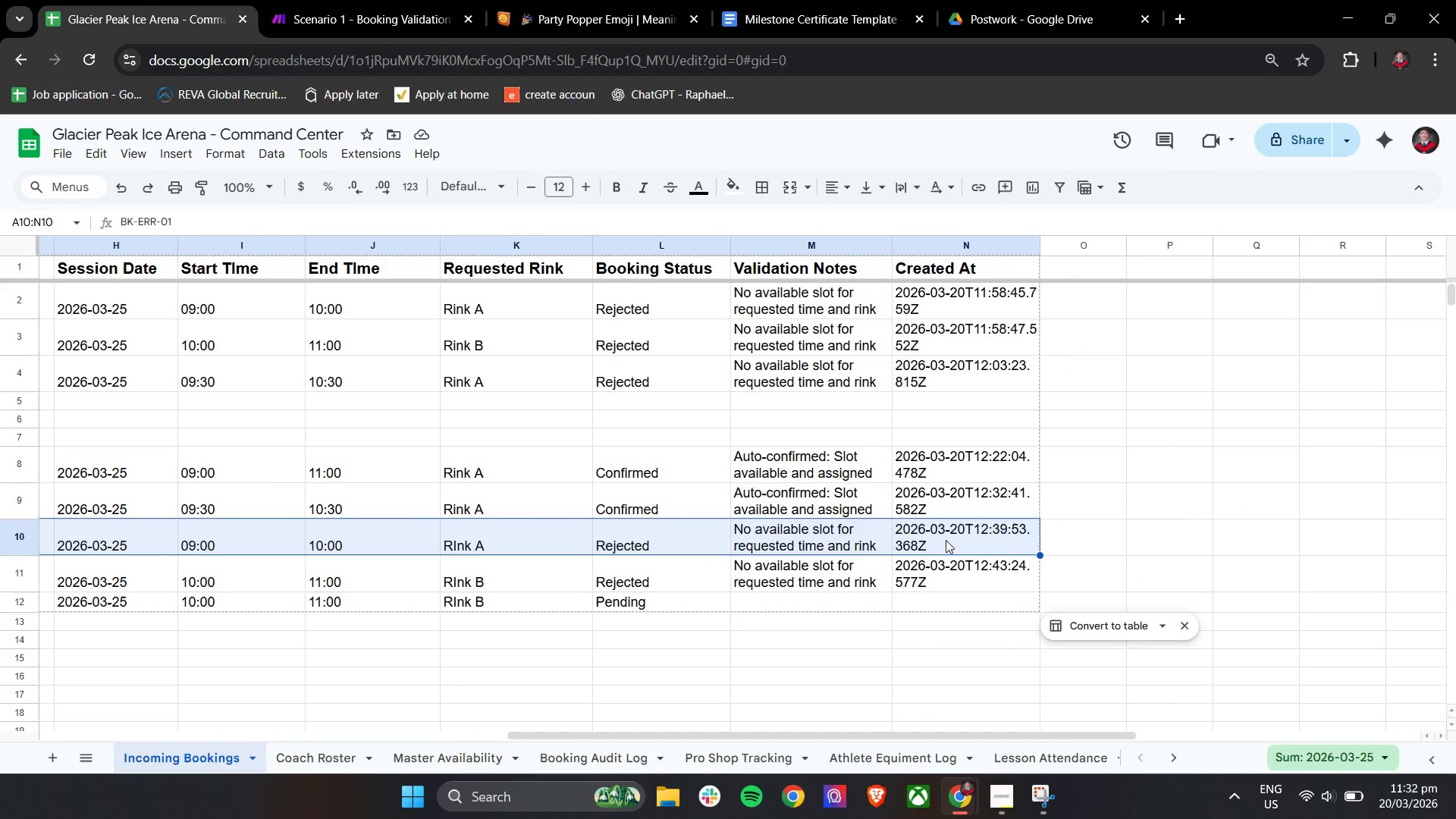 
key(Shift+ShiftLeft)
 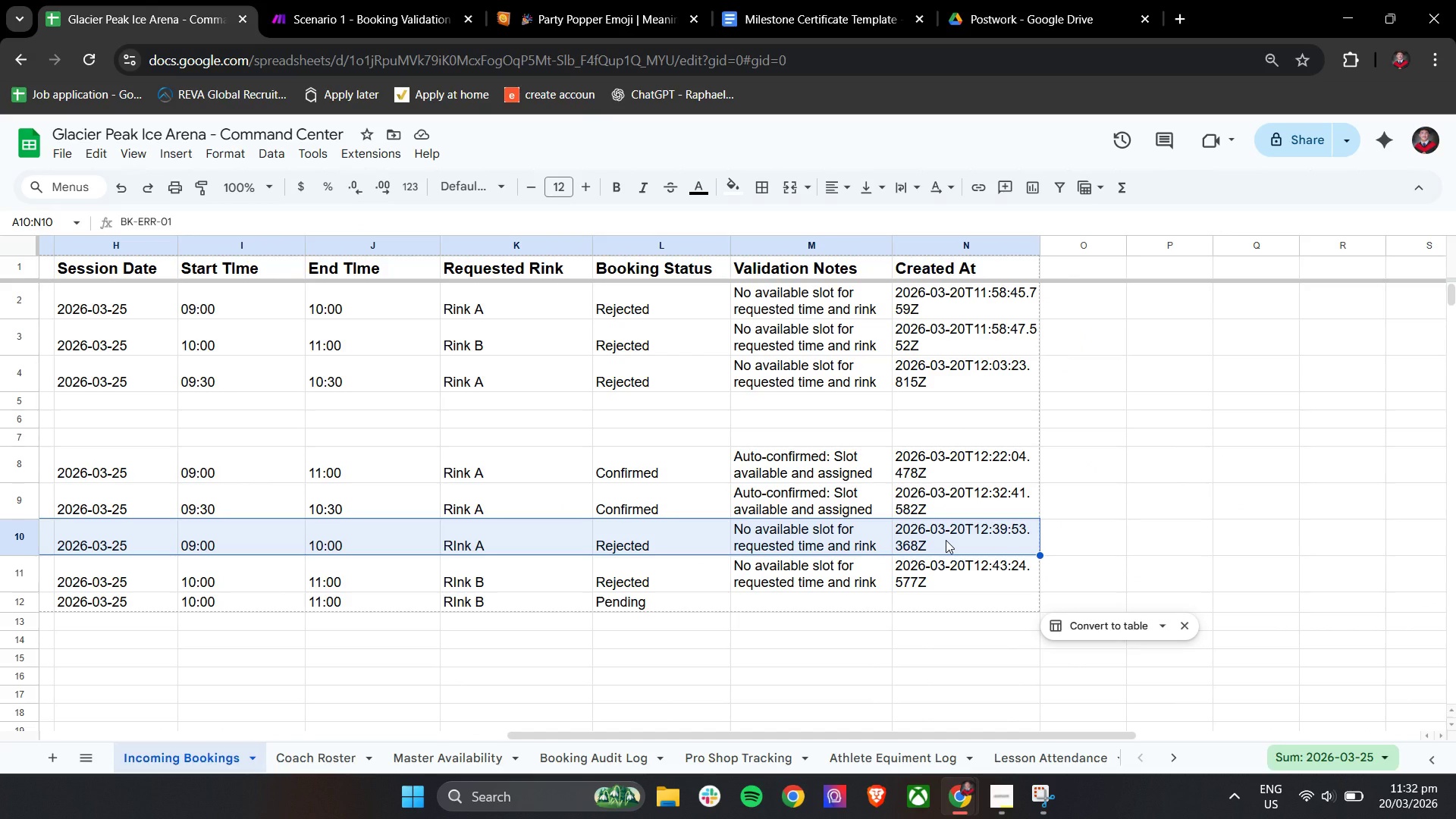 
key(Backspace)
 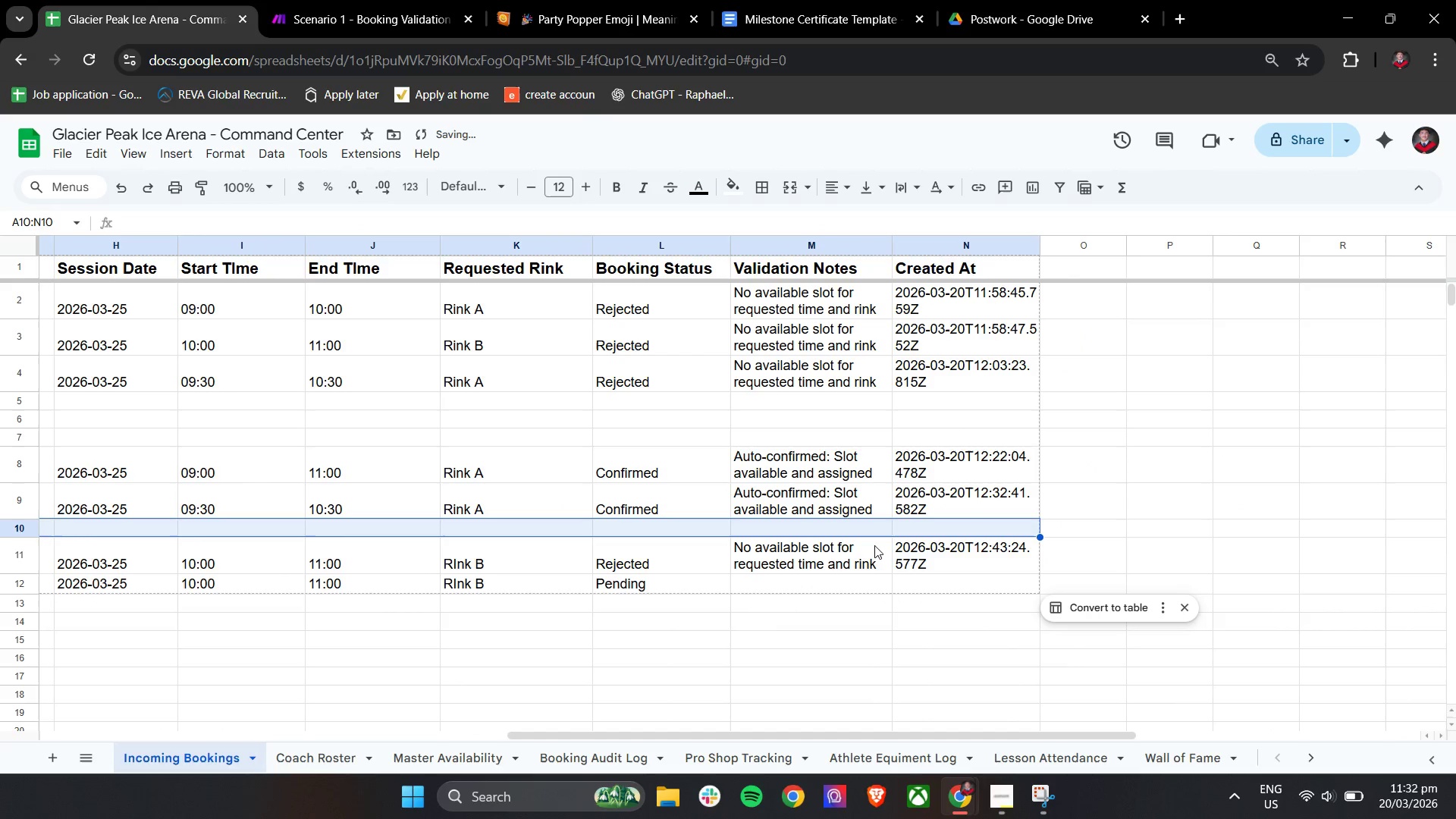 
hold_key(key=ShiftLeft, duration=1.09)
scroll: coordinate [843, 548], scroll_direction: up, amount: 16.0
 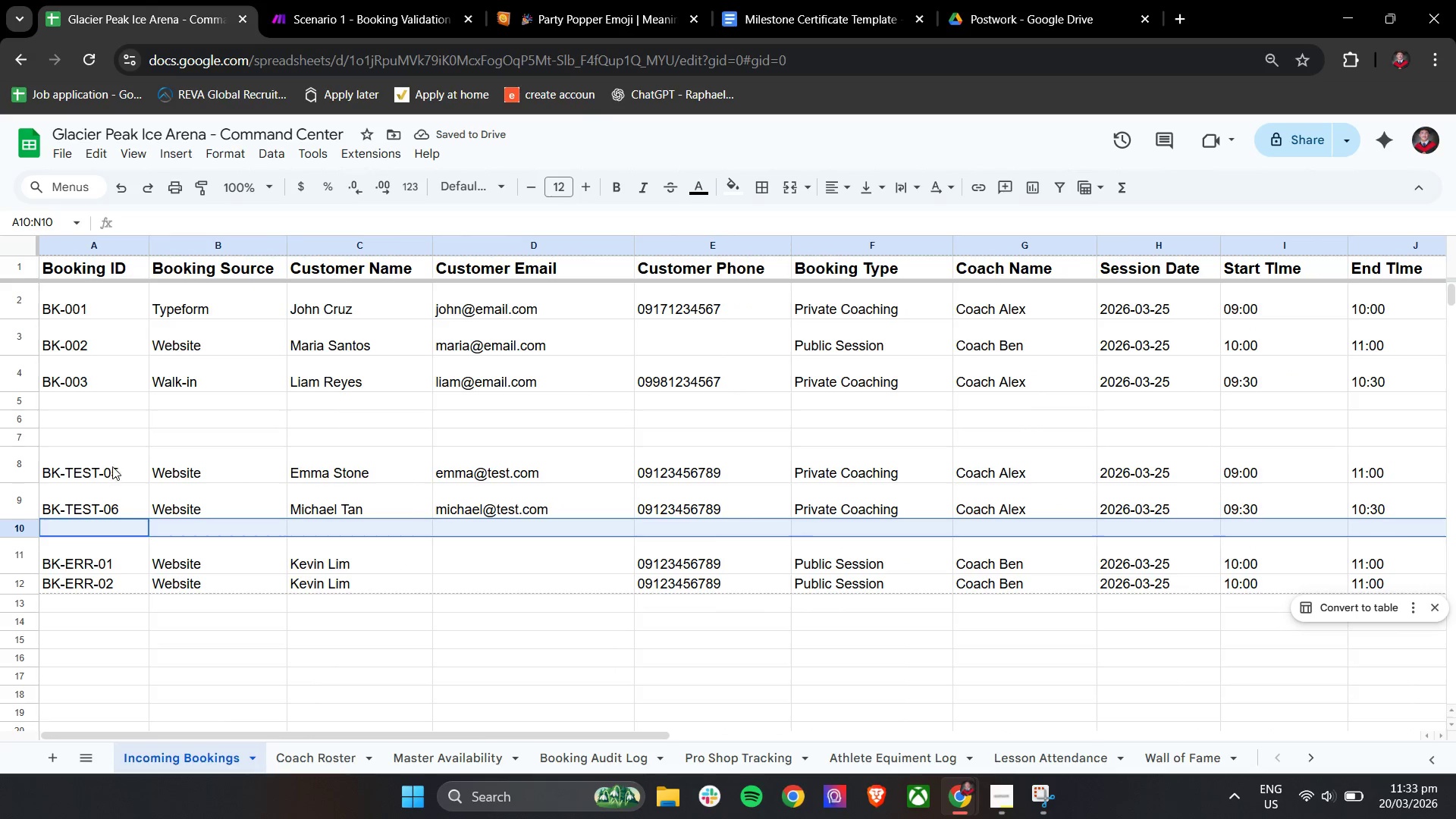 
left_click_drag(start_coordinate=[106, 468], to_coordinate=[1273, 494])
 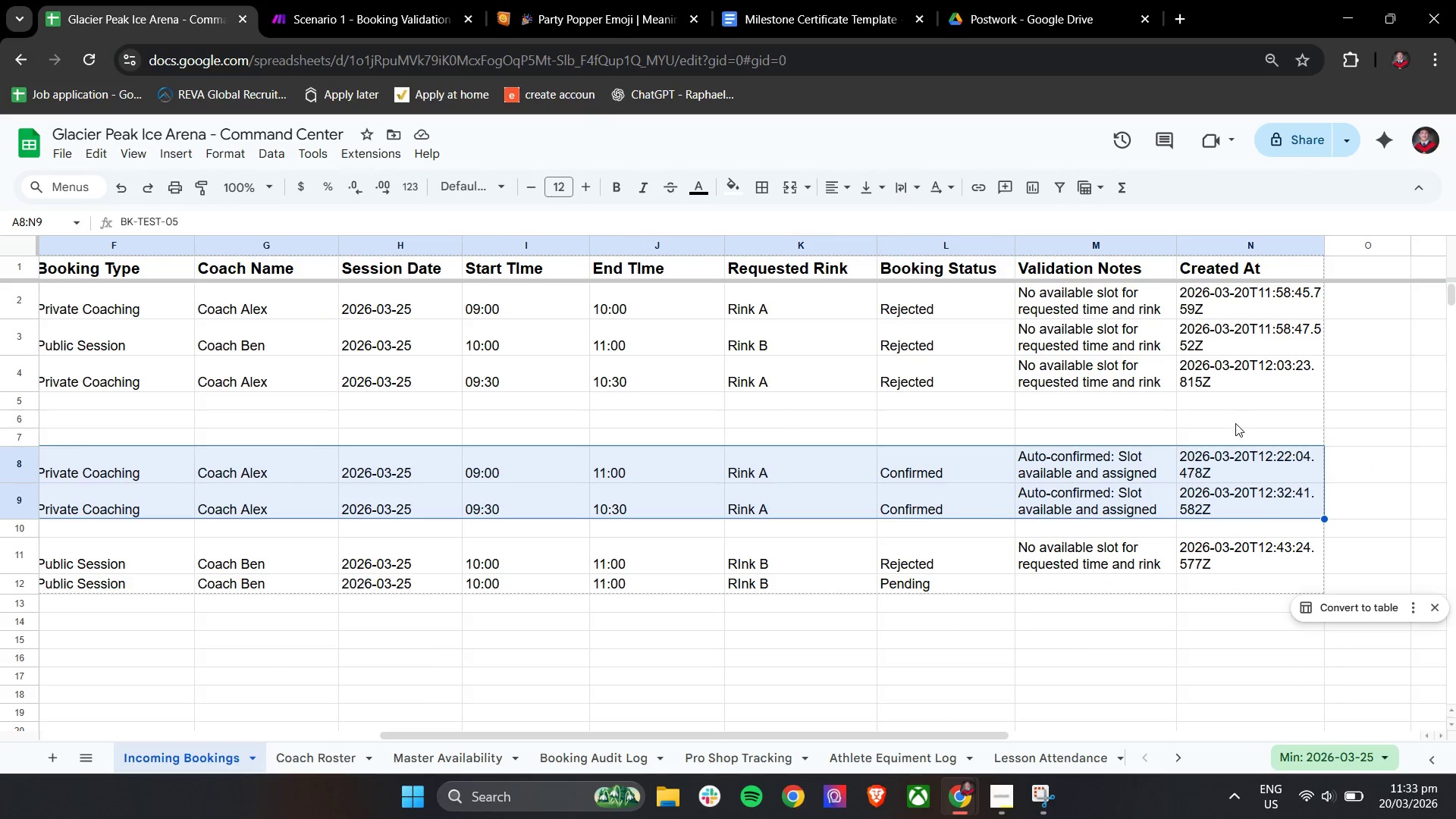 
hold_key(key=ShiftLeft, duration=1.41)
scroll: coordinate [977, 479], scroll_direction: down, amount: 8.0
 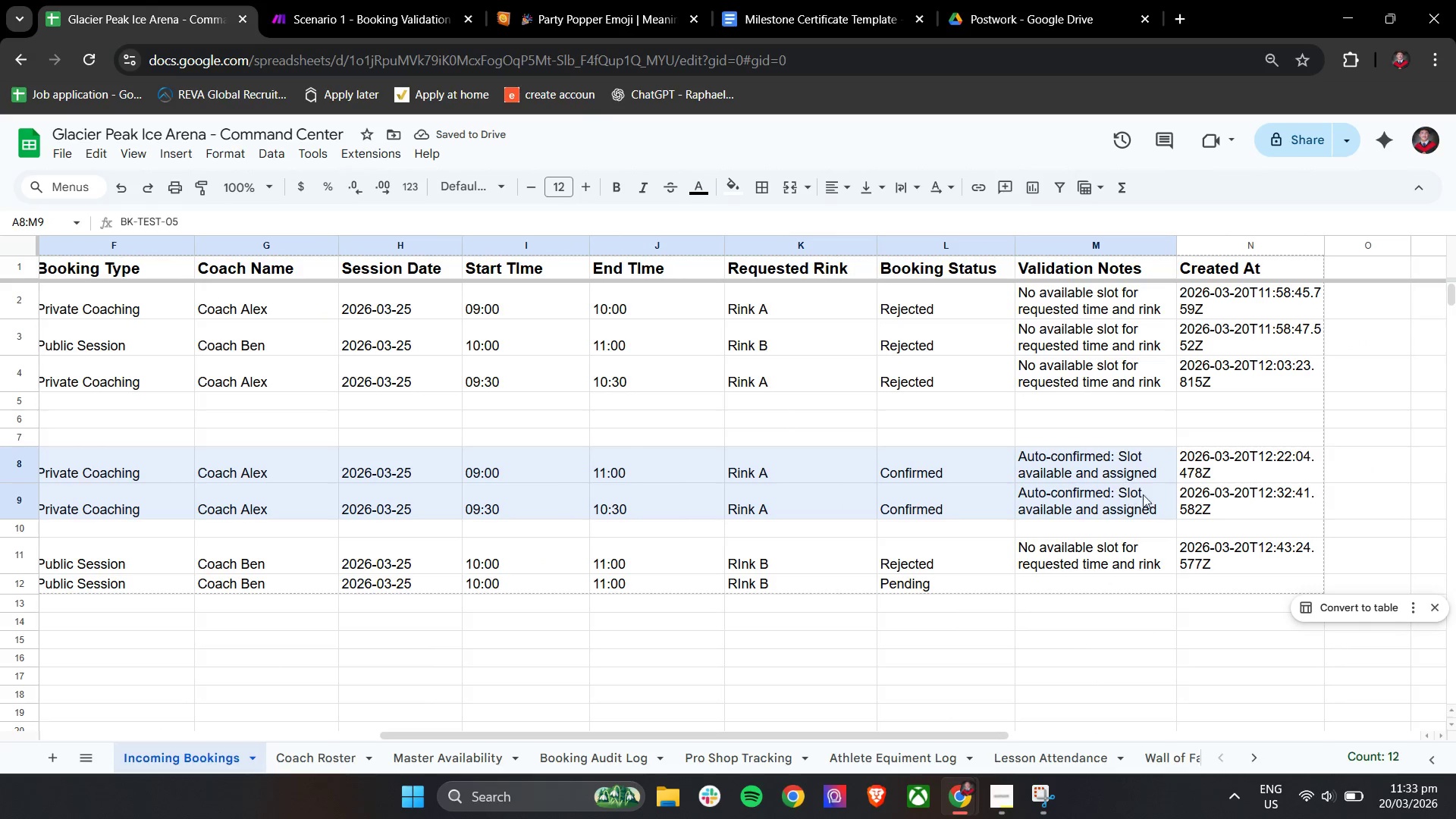 
key(Shift+ShiftLeft)
 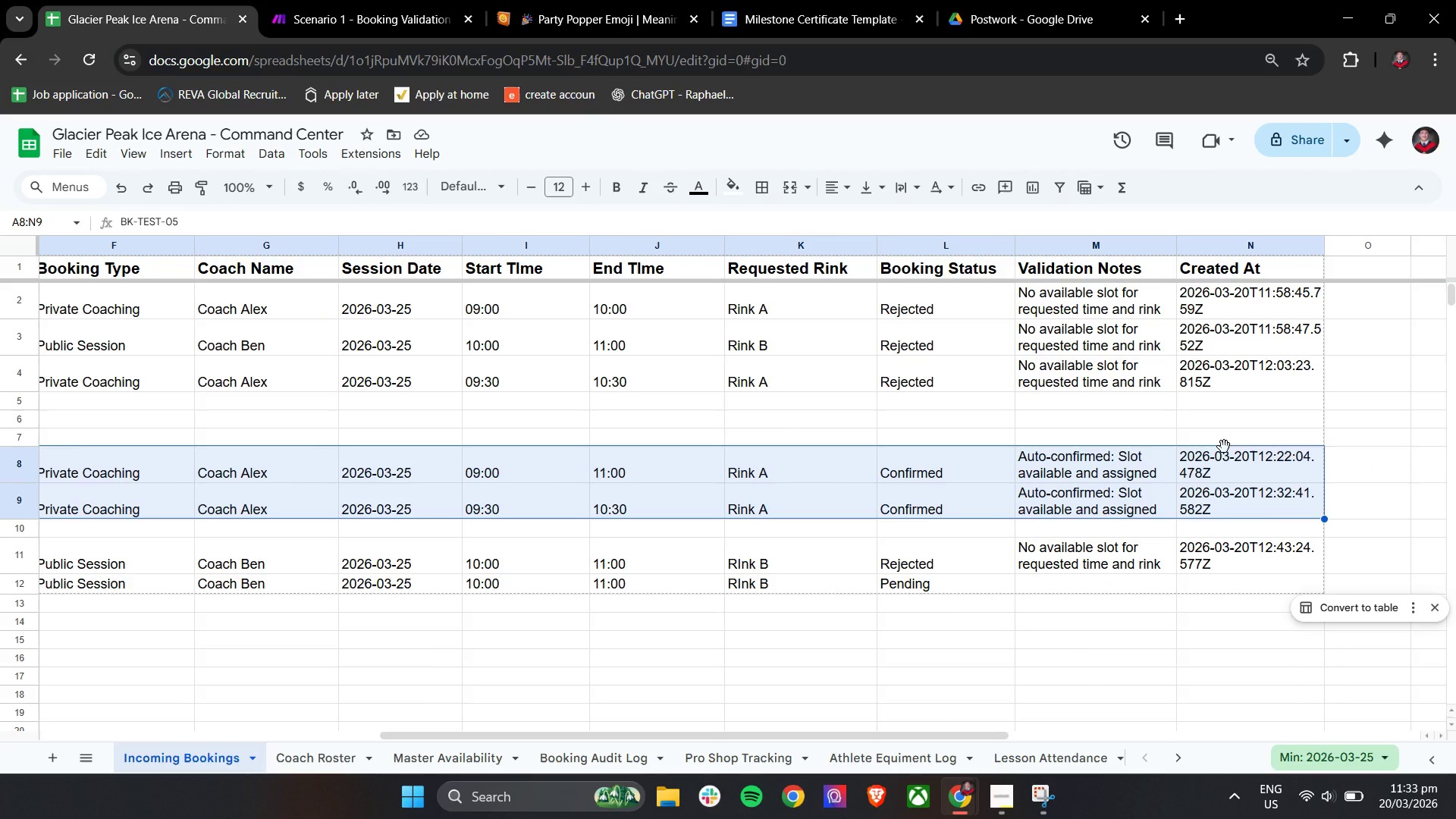 
left_click_drag(start_coordinate=[1224, 447], to_coordinate=[1224, 406])
 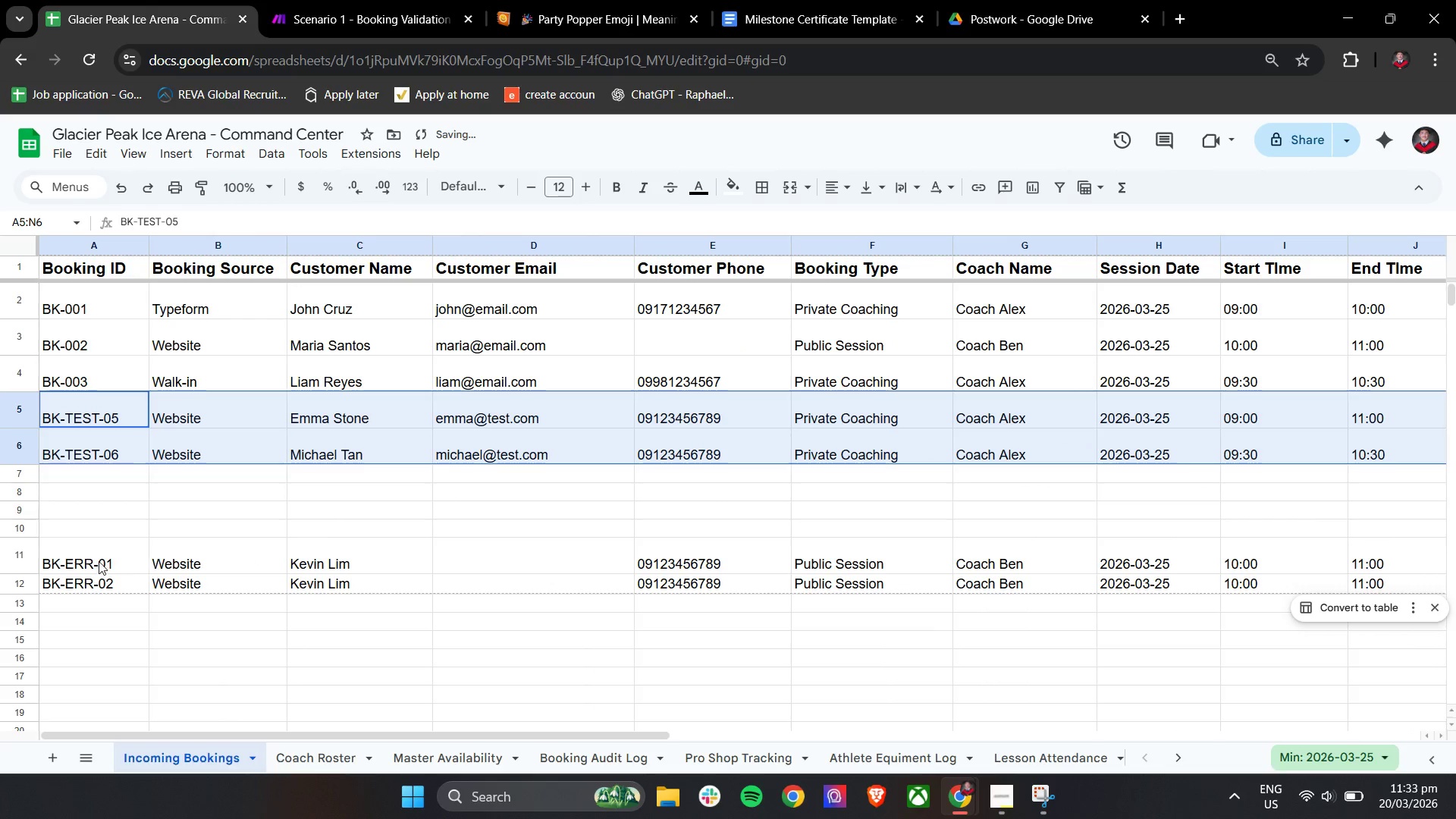 
left_click_drag(start_coordinate=[70, 563], to_coordinate=[924, 585])
 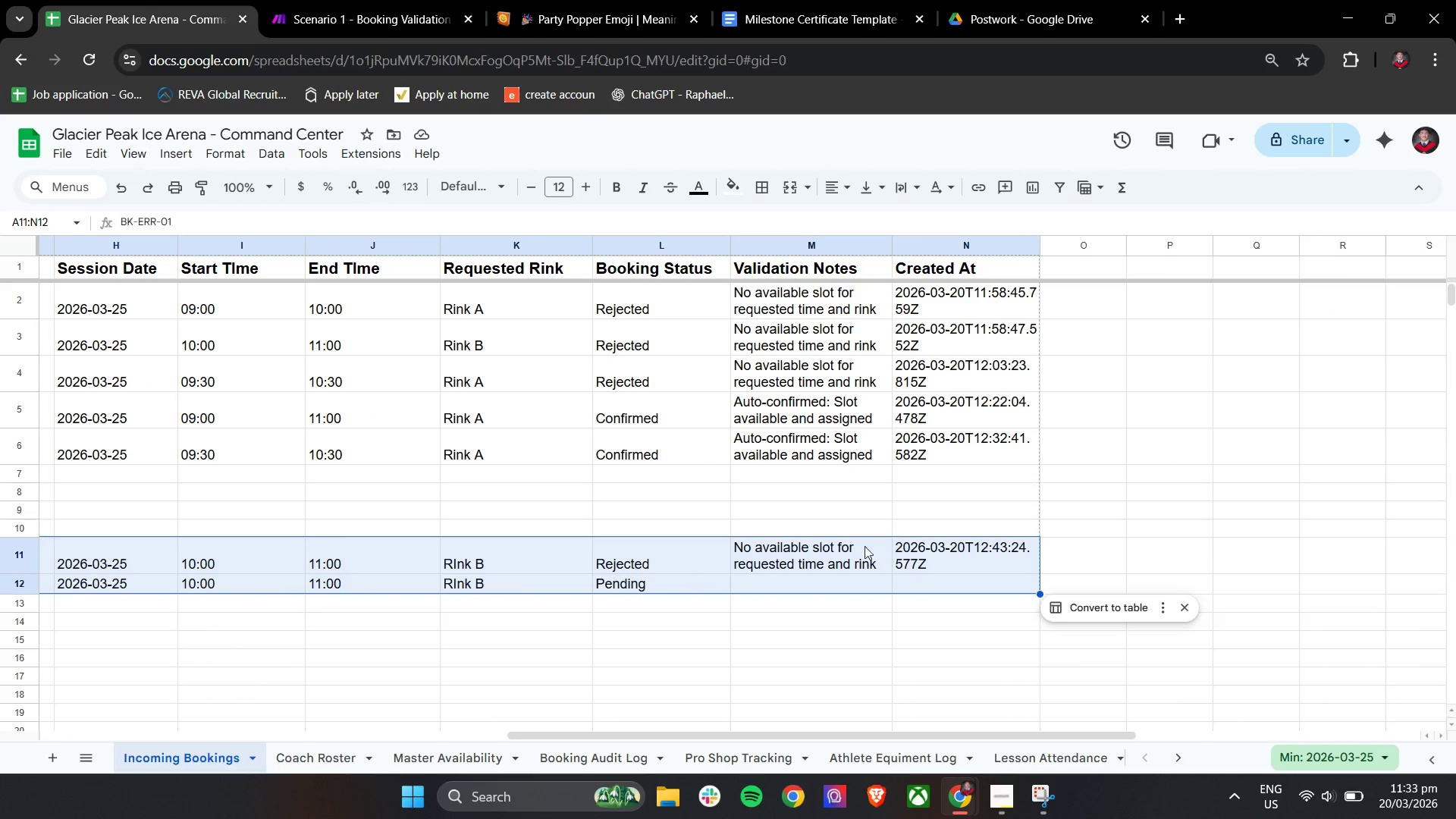 
hold_key(key=ShiftLeft, duration=1.52)
scroll: coordinate [661, 571], scroll_direction: down, amount: 8.0
 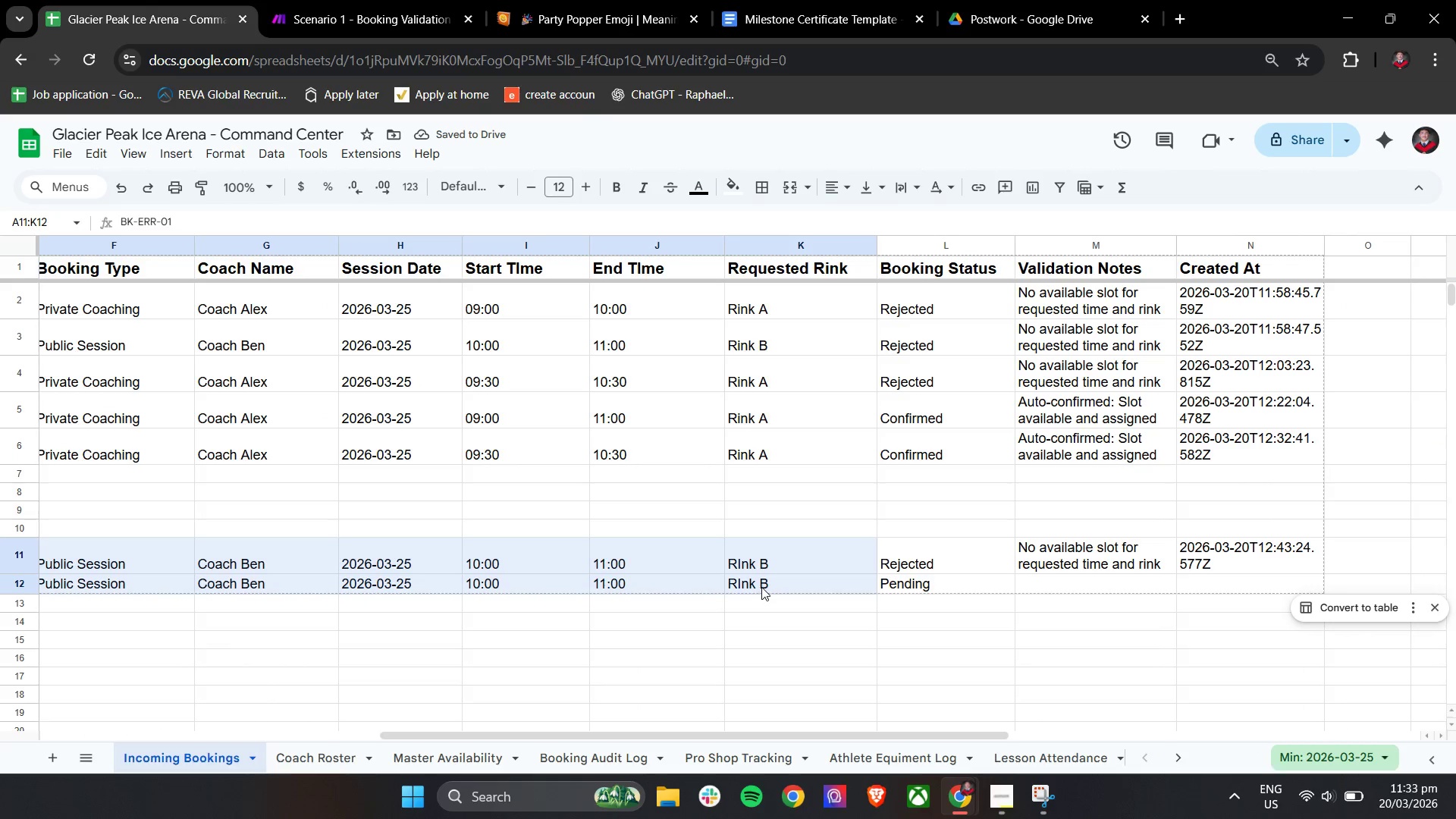 
hold_key(key=ShiftLeft, duration=1.25)
scroll: coordinate [787, 587], scroll_direction: down, amount: 3.0
 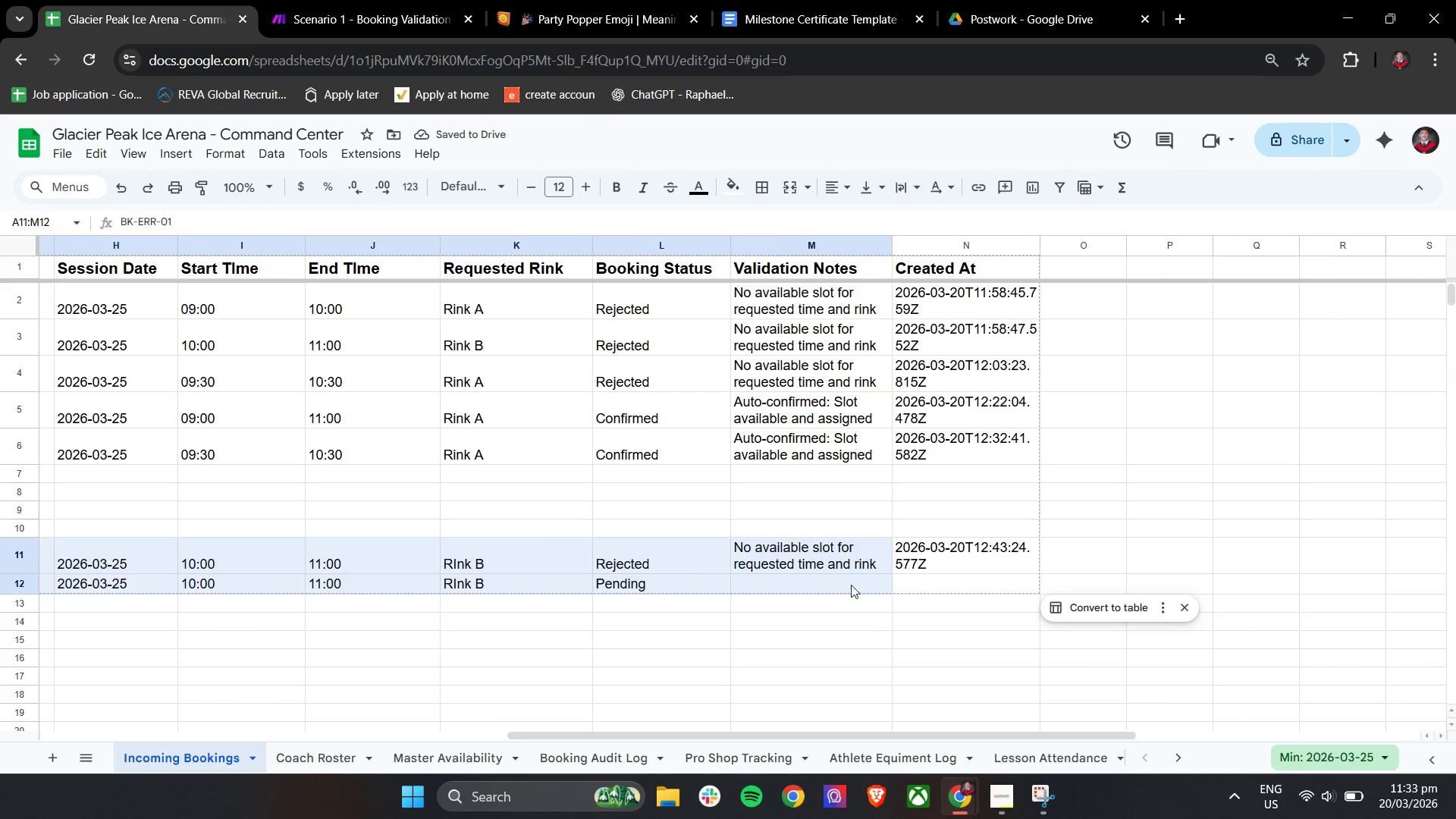 
left_click_drag(start_coordinate=[851, 538], to_coordinate=[845, 482])
 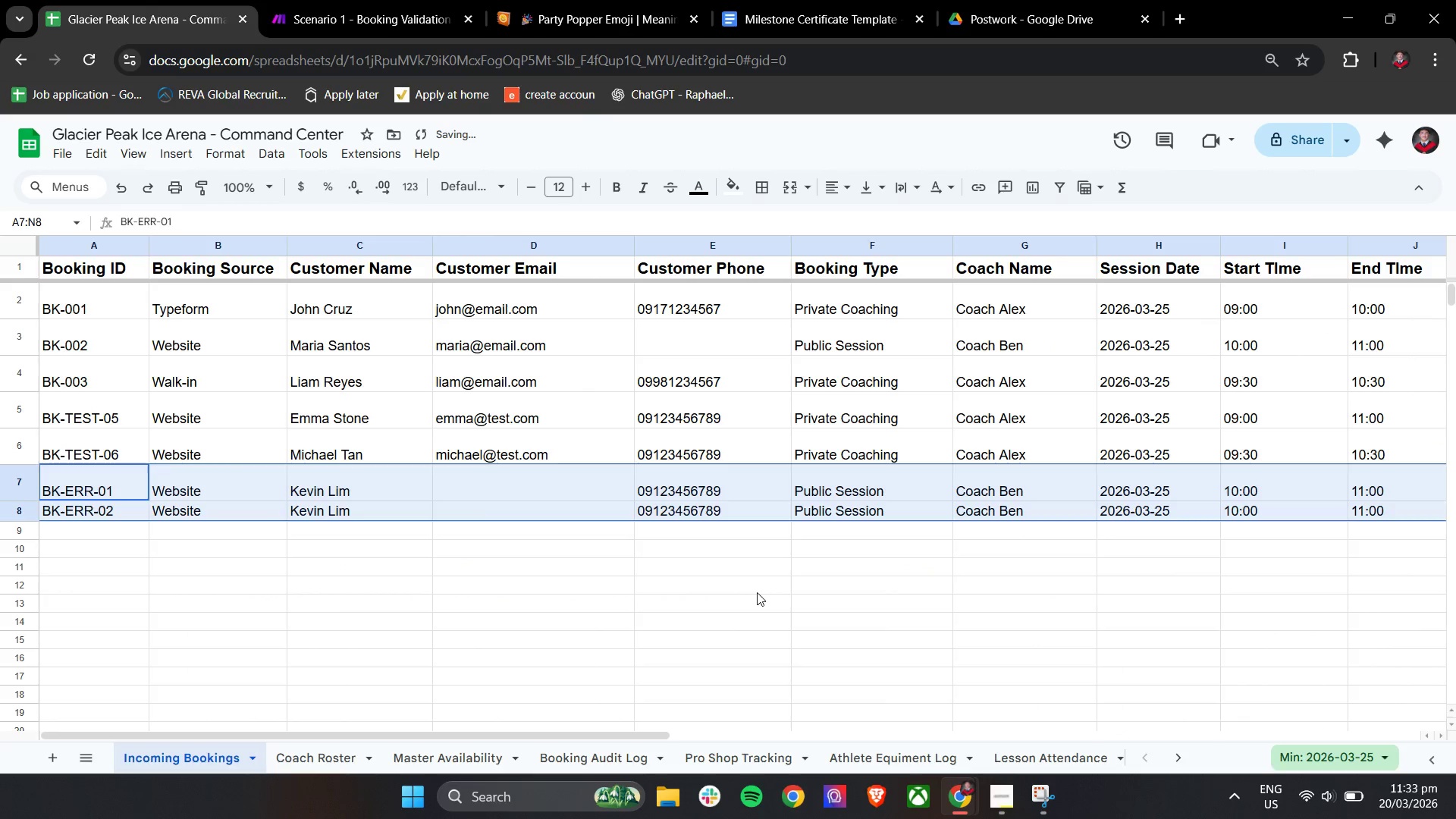 
left_click([757, 592])
 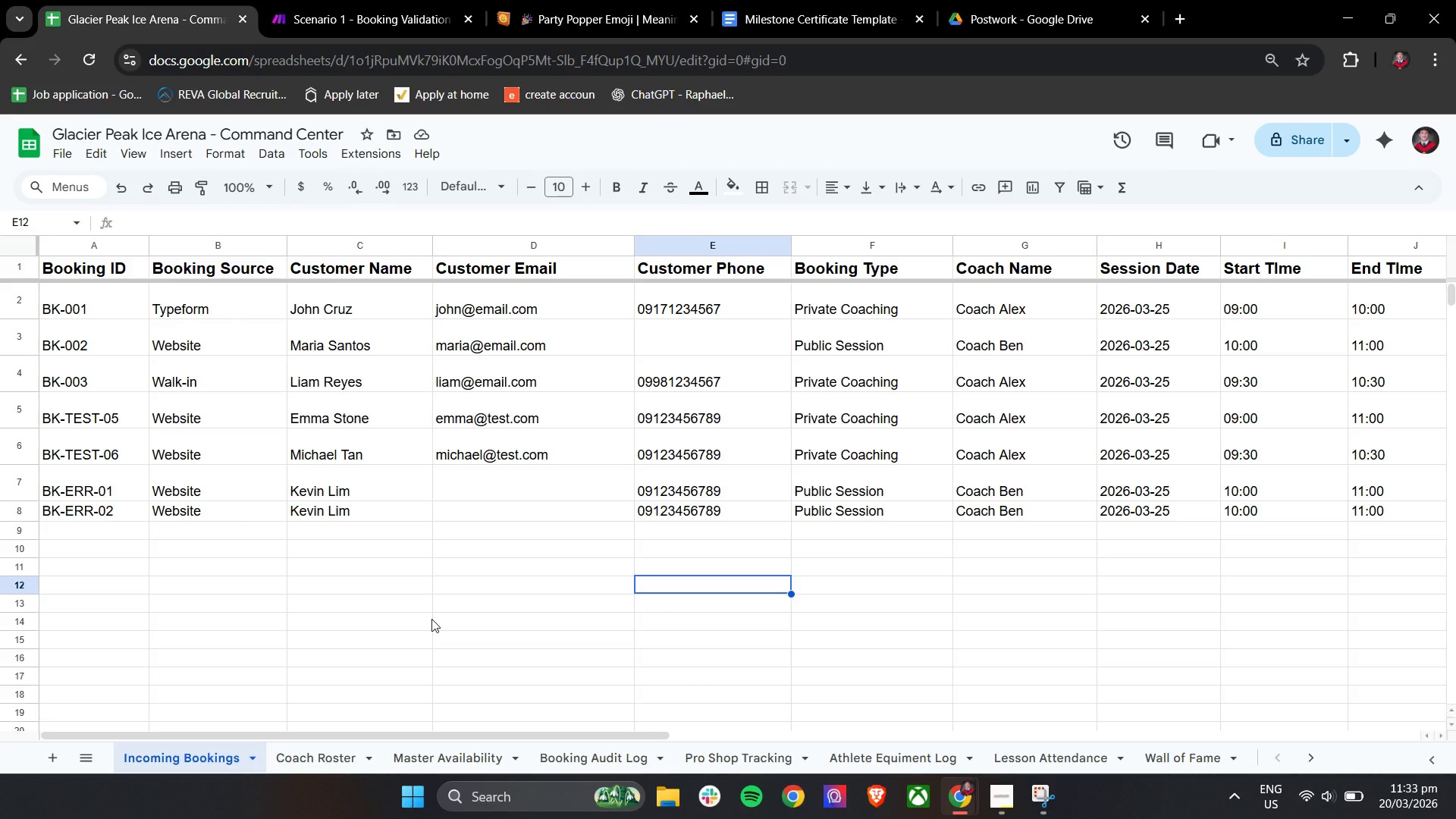 
wait(6.81)
 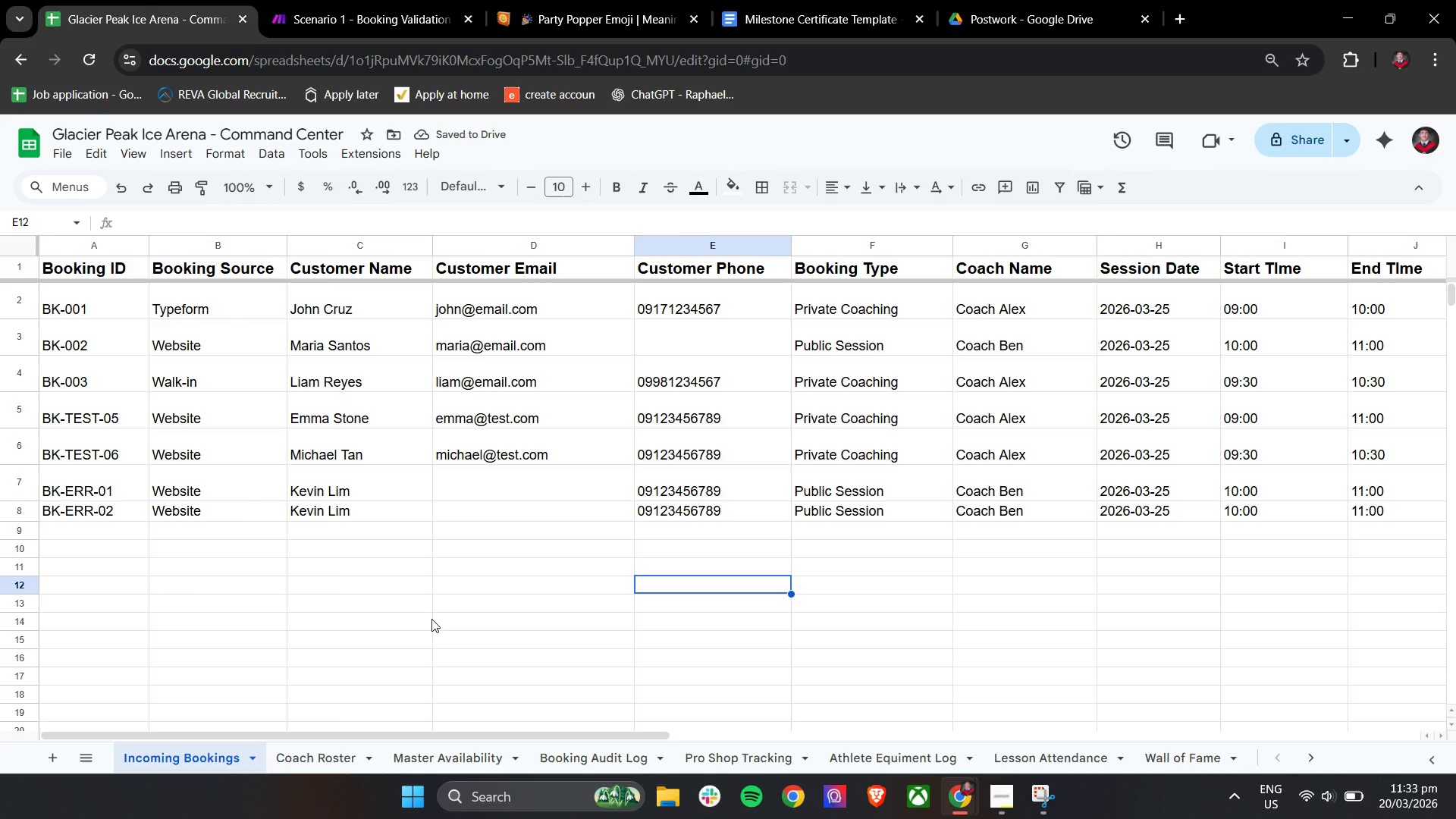 
hold_key(key=ShiftLeft, duration=1.5)
scroll: coordinate [431, 619], scroll_direction: up, amount: 2.0
 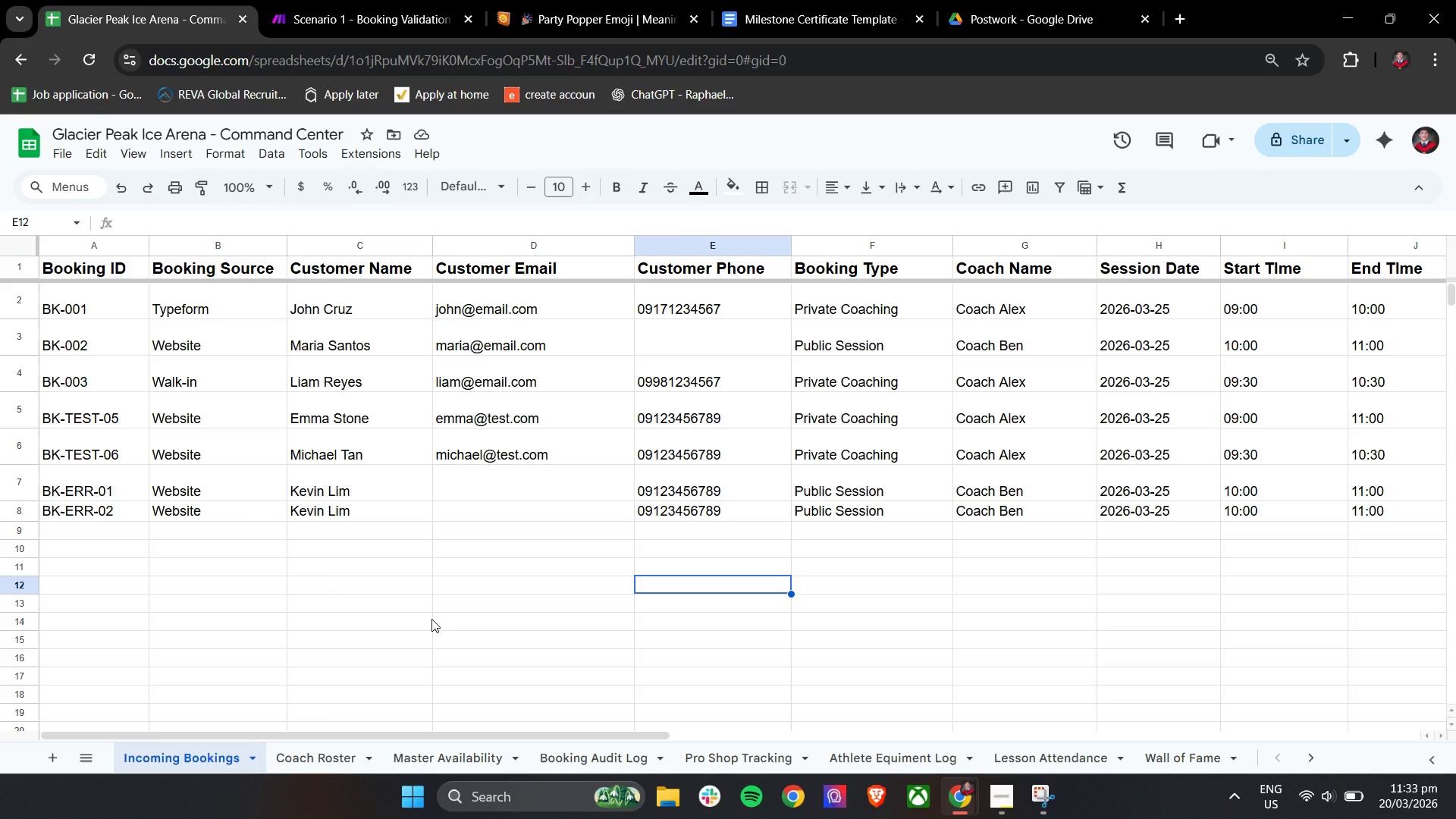 
hold_key(key=ShiftLeft, duration=1.5)
hold_key(key=ShiftLeft, duration=1.5)
scroll: coordinate [431, 619], scroll_direction: down, amount: 10.0
 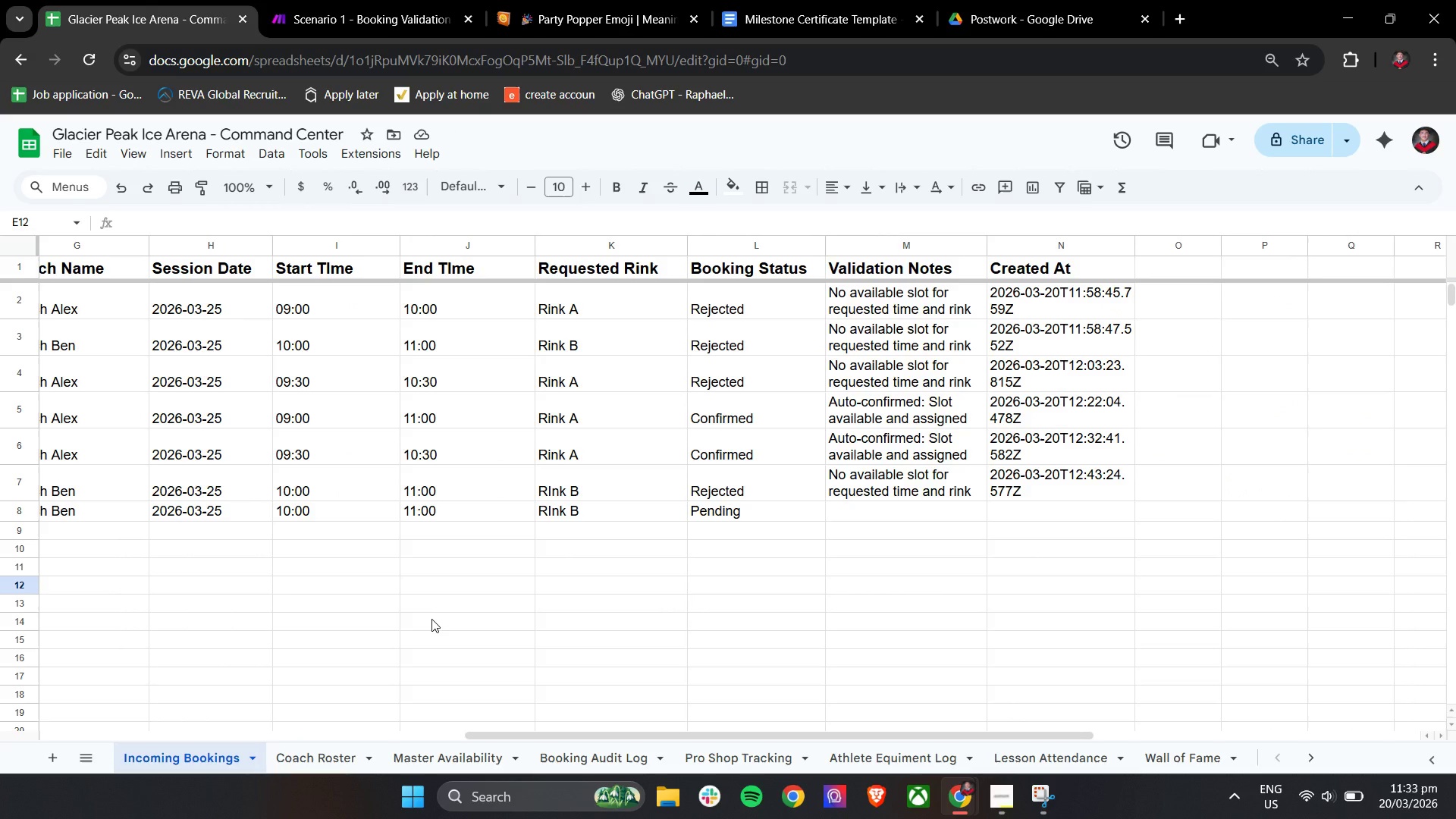 
hold_key(key=ShiftLeft, duration=1.5)
hold_key(key=ShiftLeft, duration=0.34)
scroll: coordinate [431, 619], scroll_direction: up, amount: 17.0
 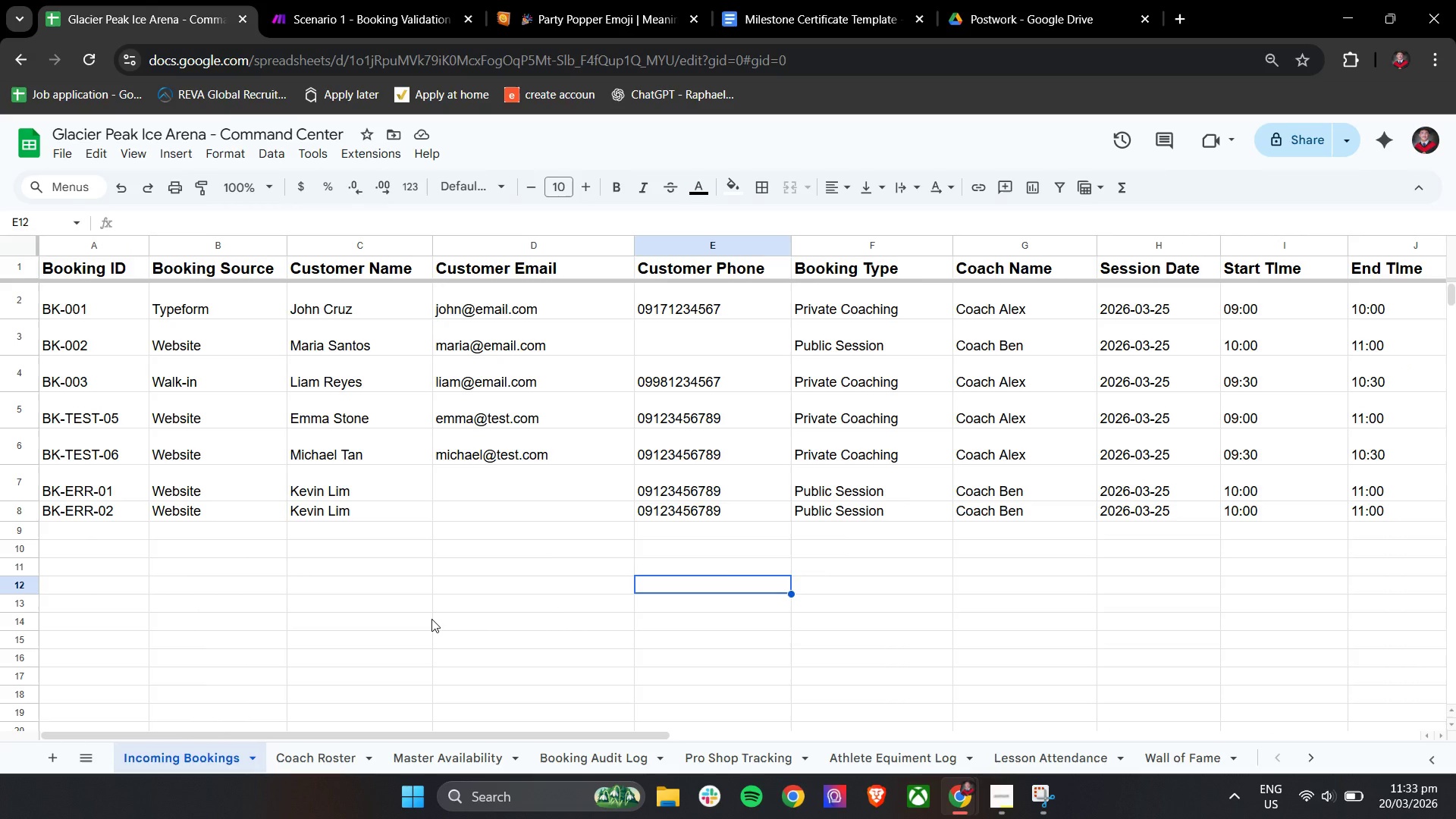 
wait(33.89)
 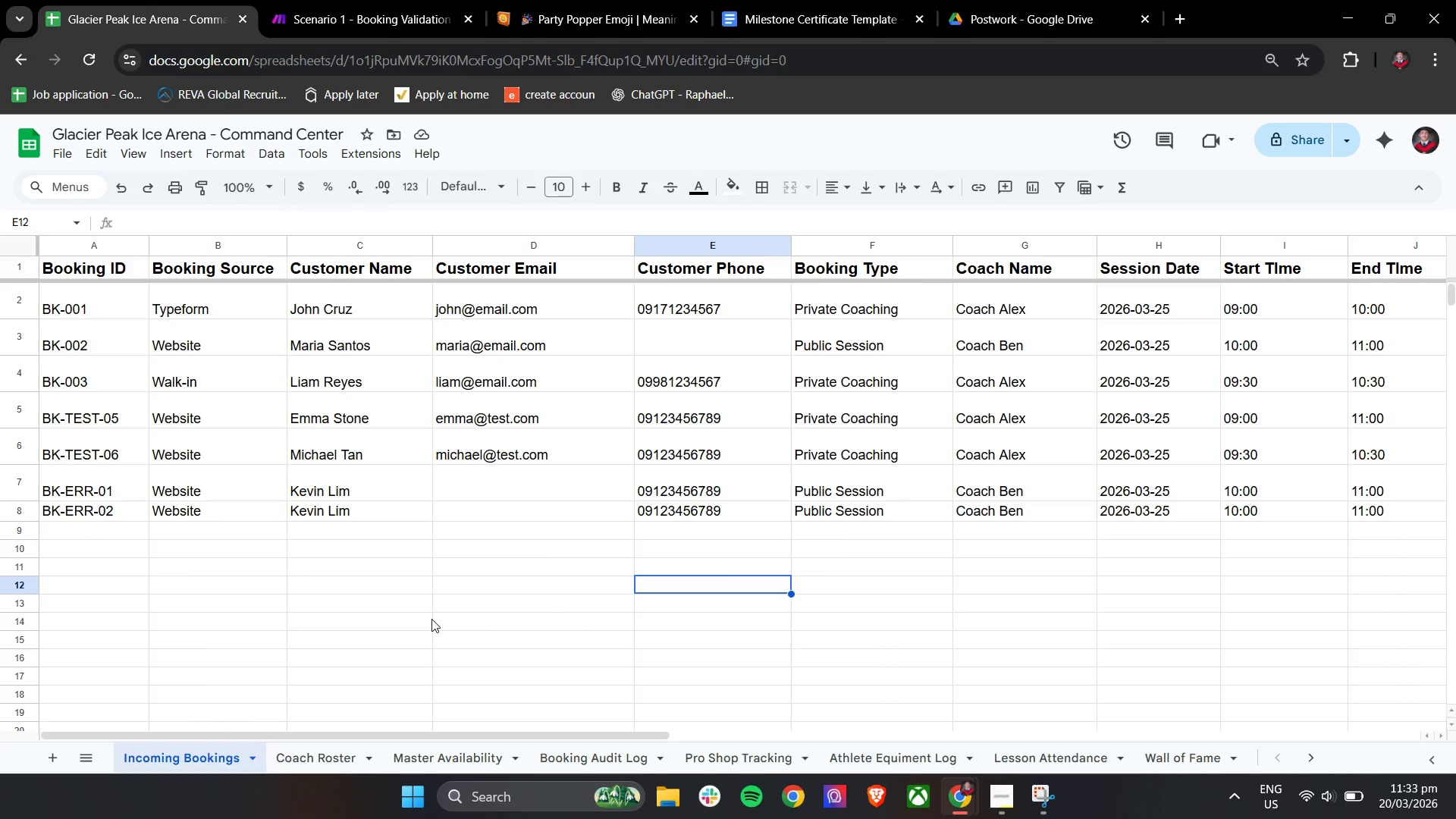 
left_click_drag(start_coordinate=[400, 735], to_coordinate=[745, 742])
 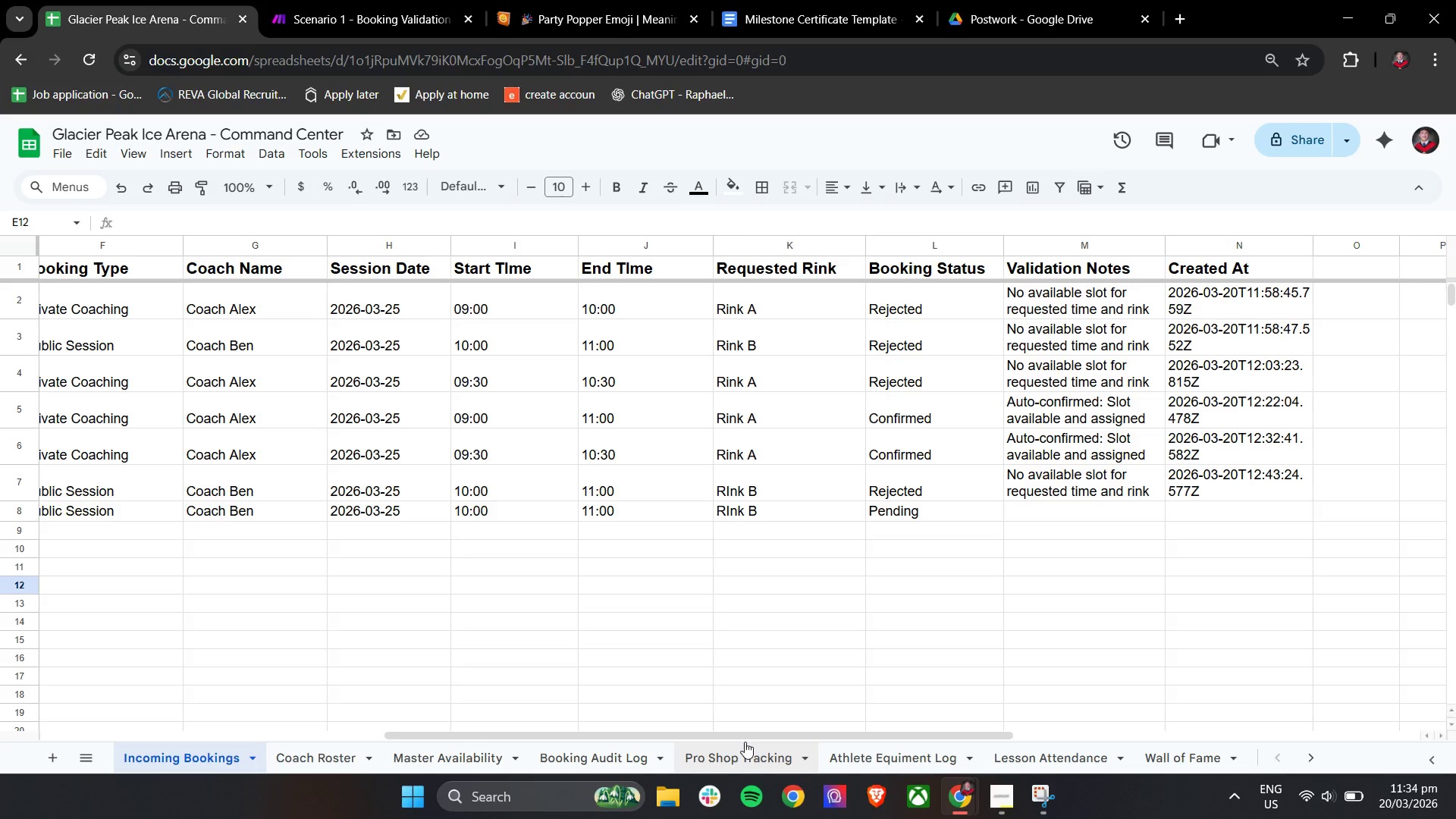 
wait(36.2)
 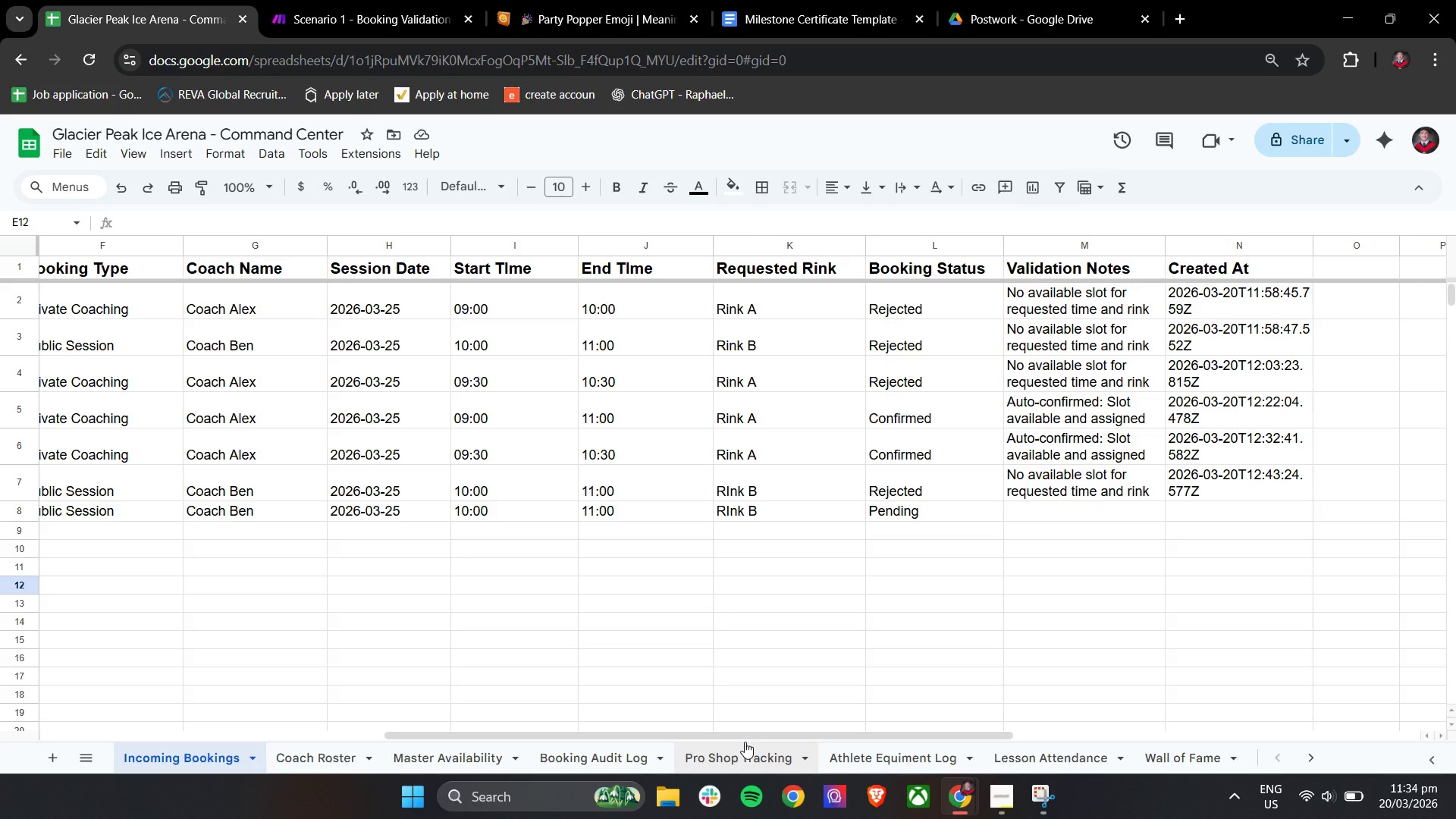 
hold_key(key=ShiftLeft, duration=1.11)
scroll: coordinate [193, 538], scroll_direction: up, amount: 16.0
 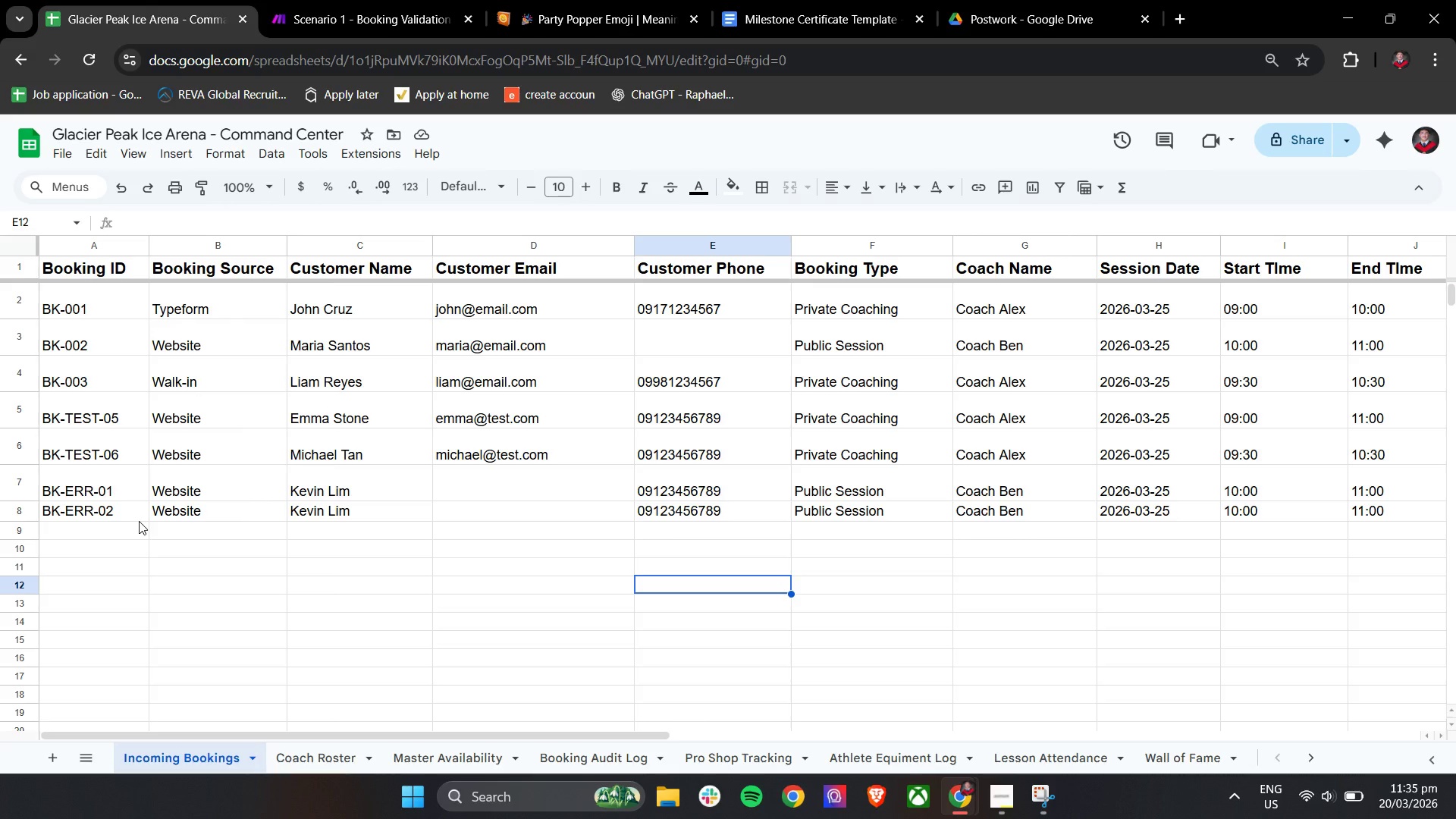 
wait(36.44)
 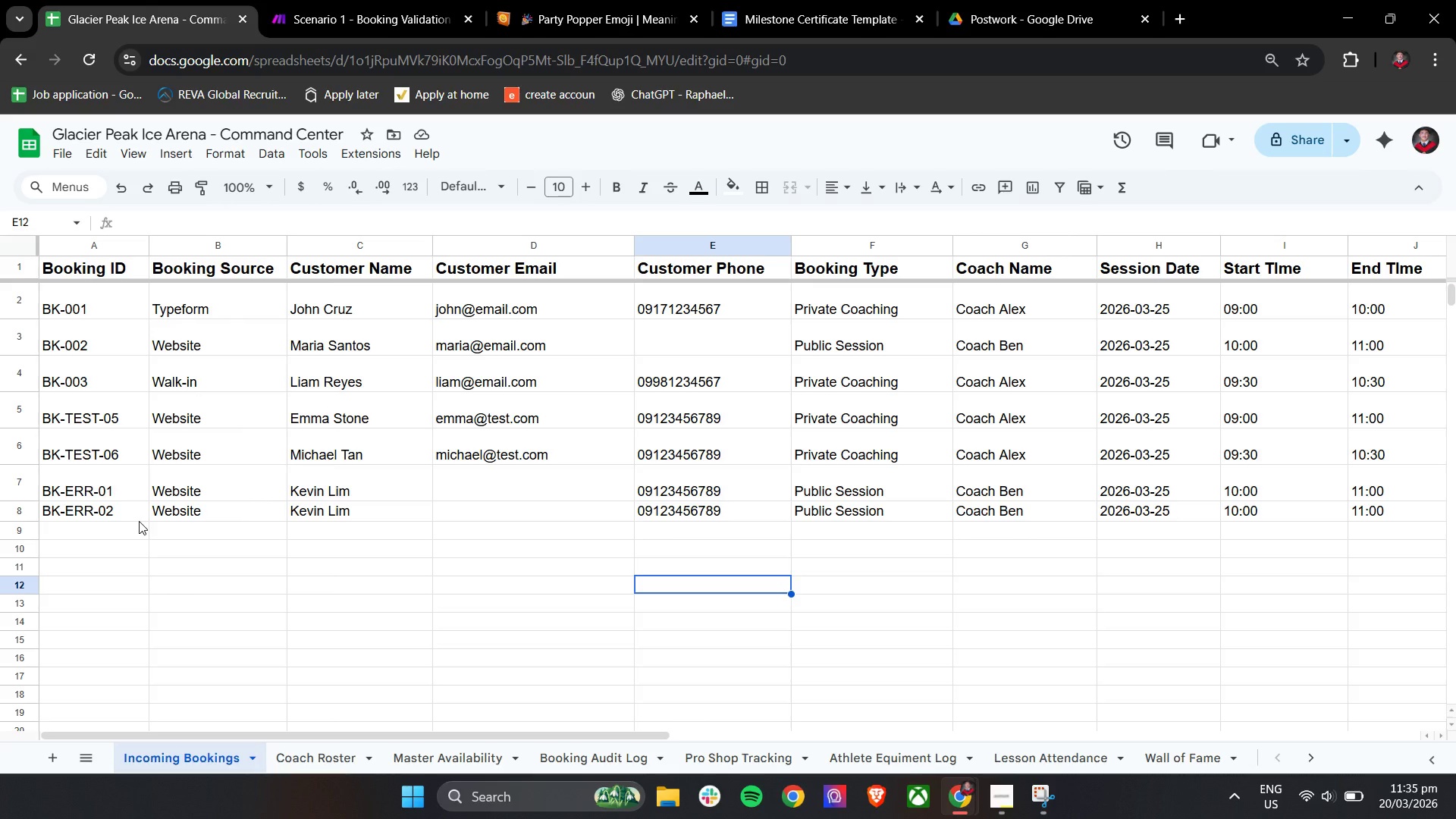 
hold_key(key=ShiftLeft, duration=0.72)
 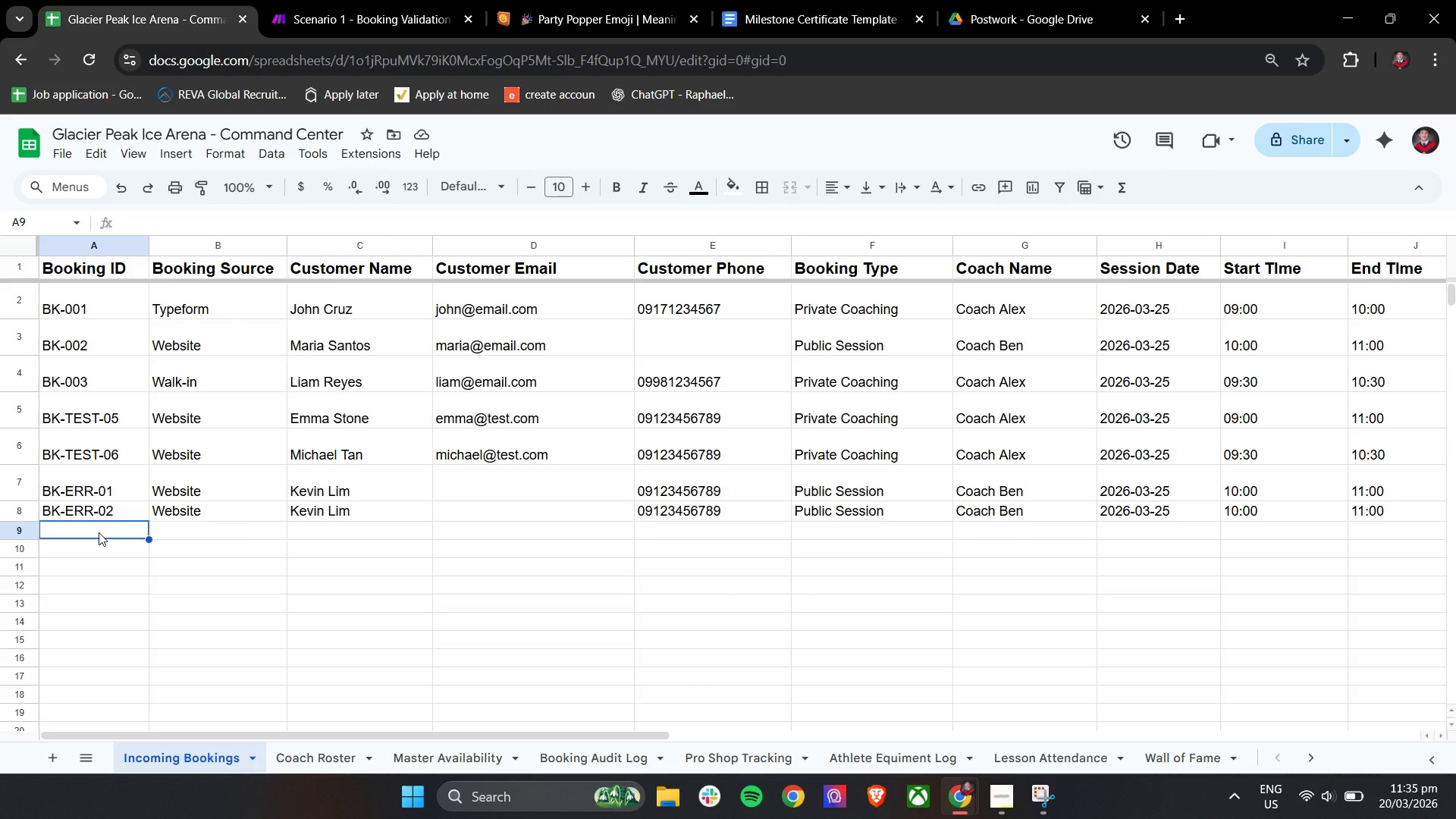 
type(BK)
key(Backspace)
key(Backspace)
key(Backspace)
 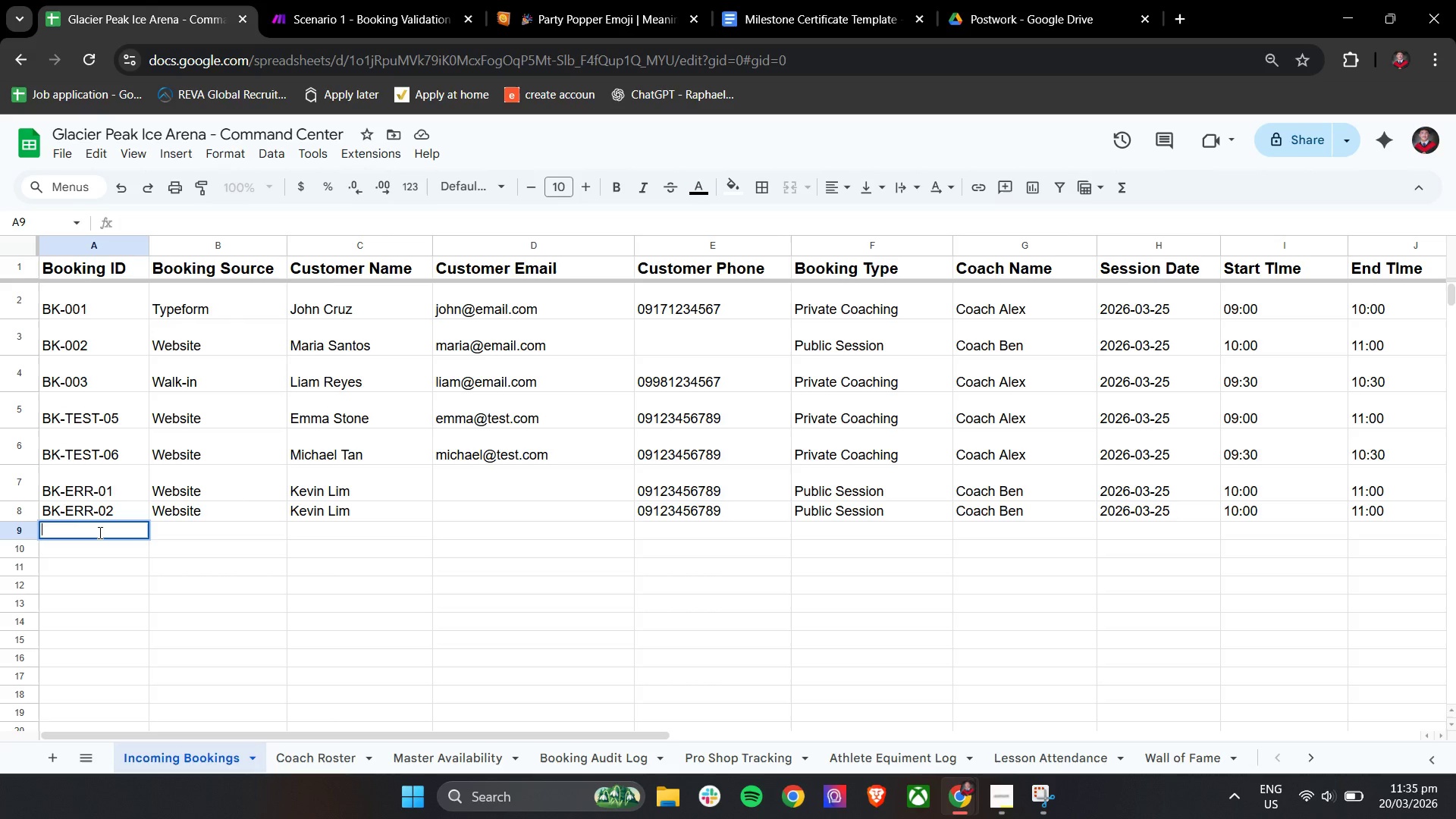 
key(Control+A)
 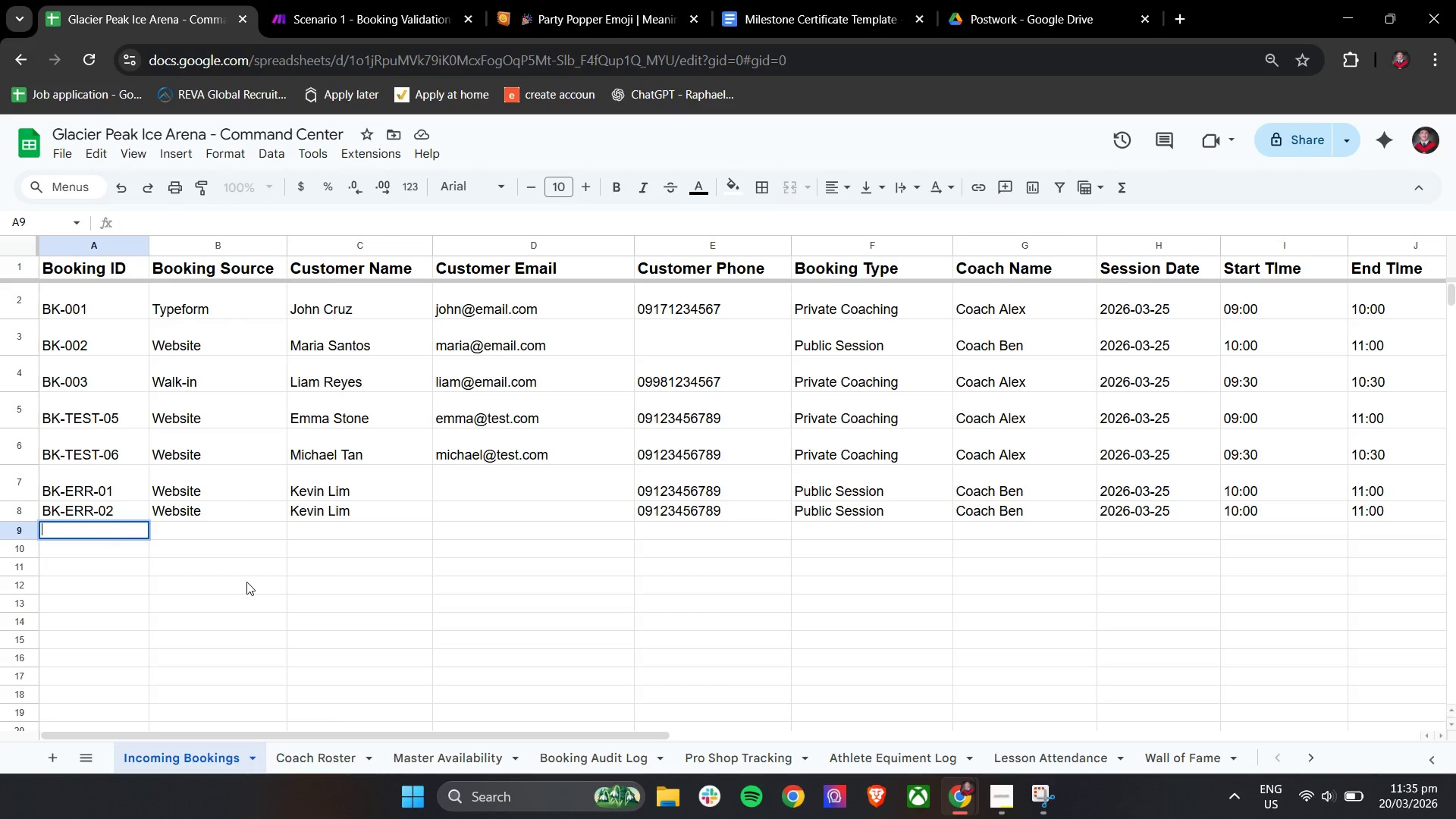 
left_click([250, 582])
 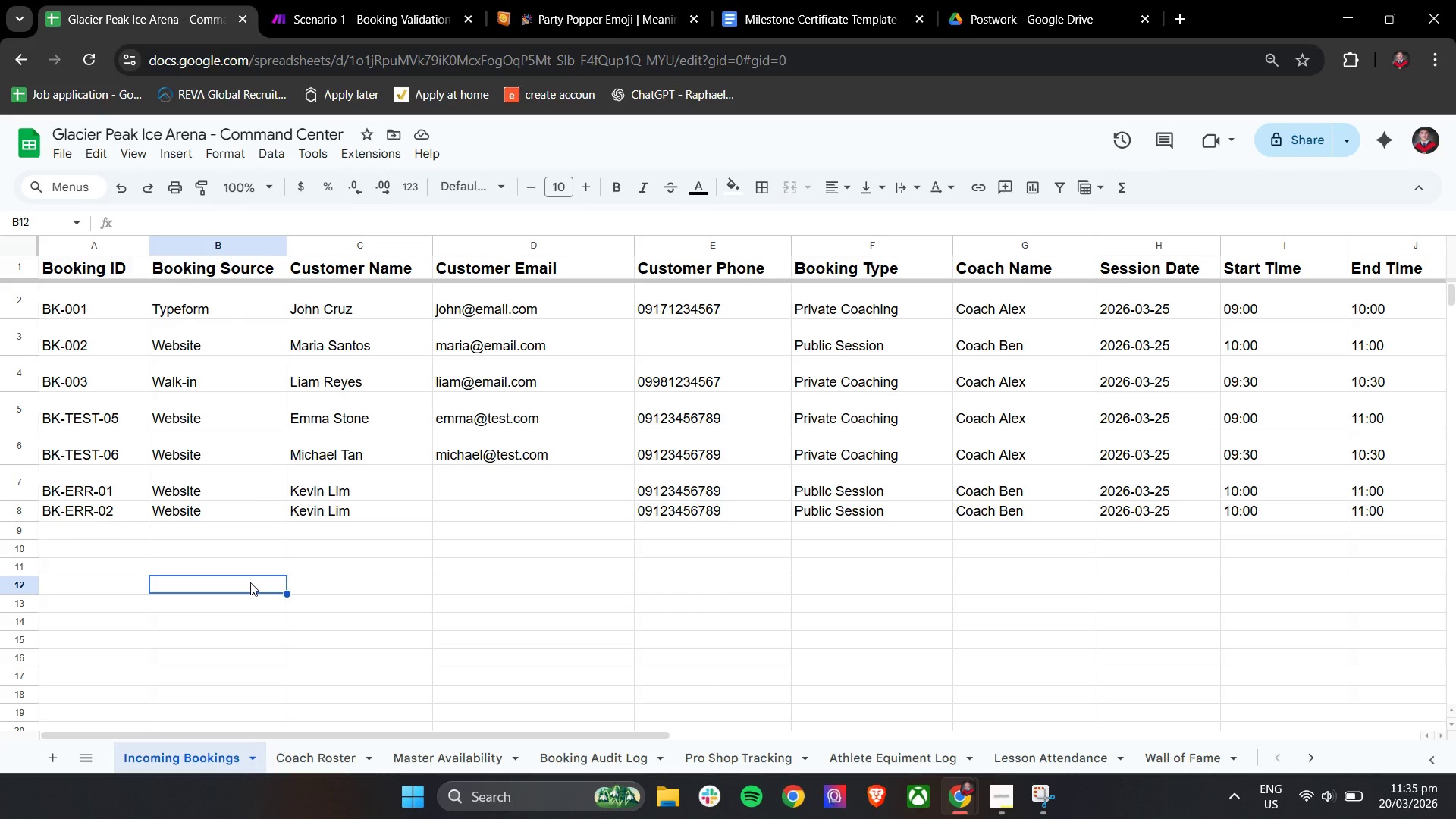 
key(Control+A)
 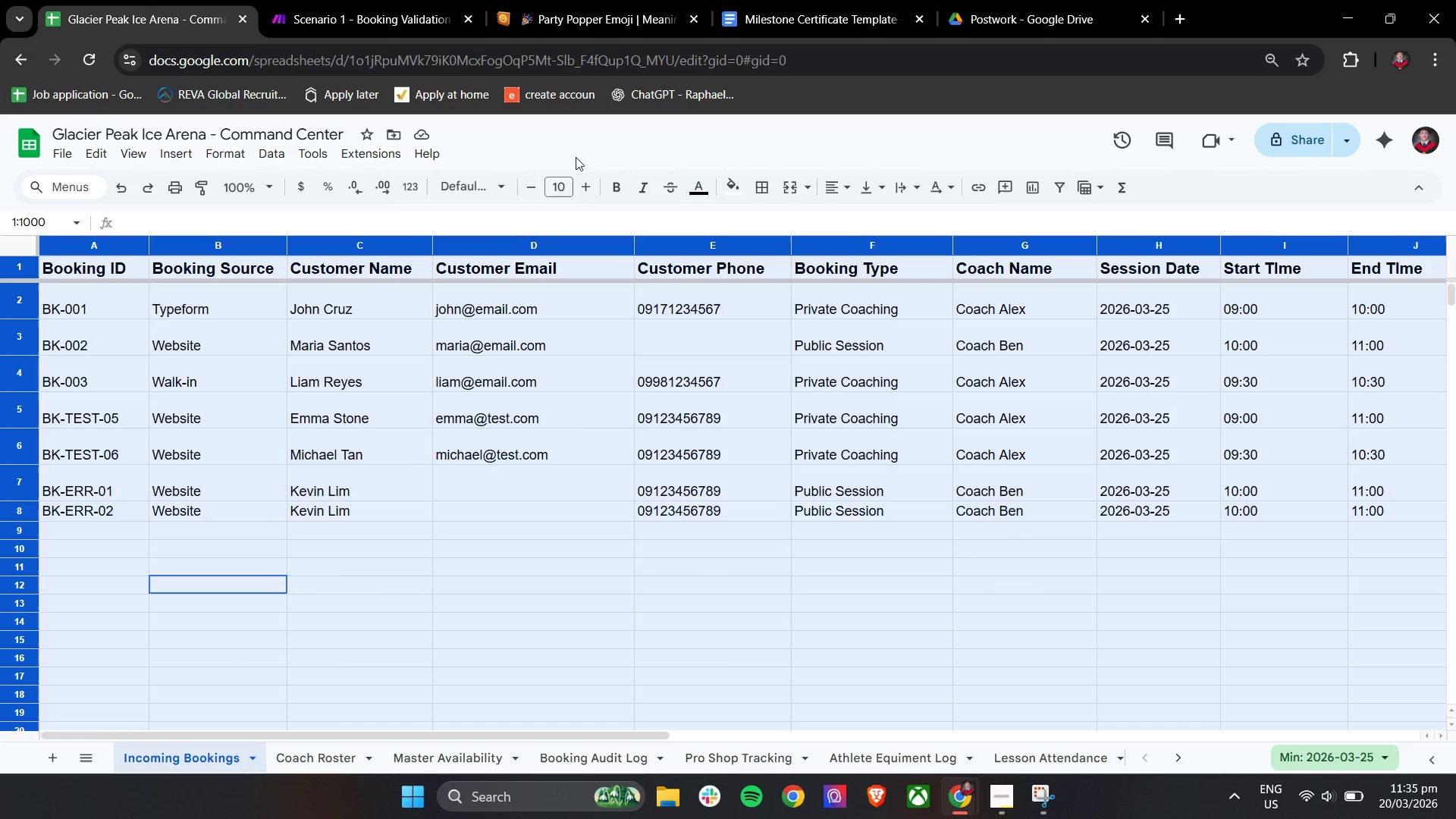 
left_click([585, 171])
 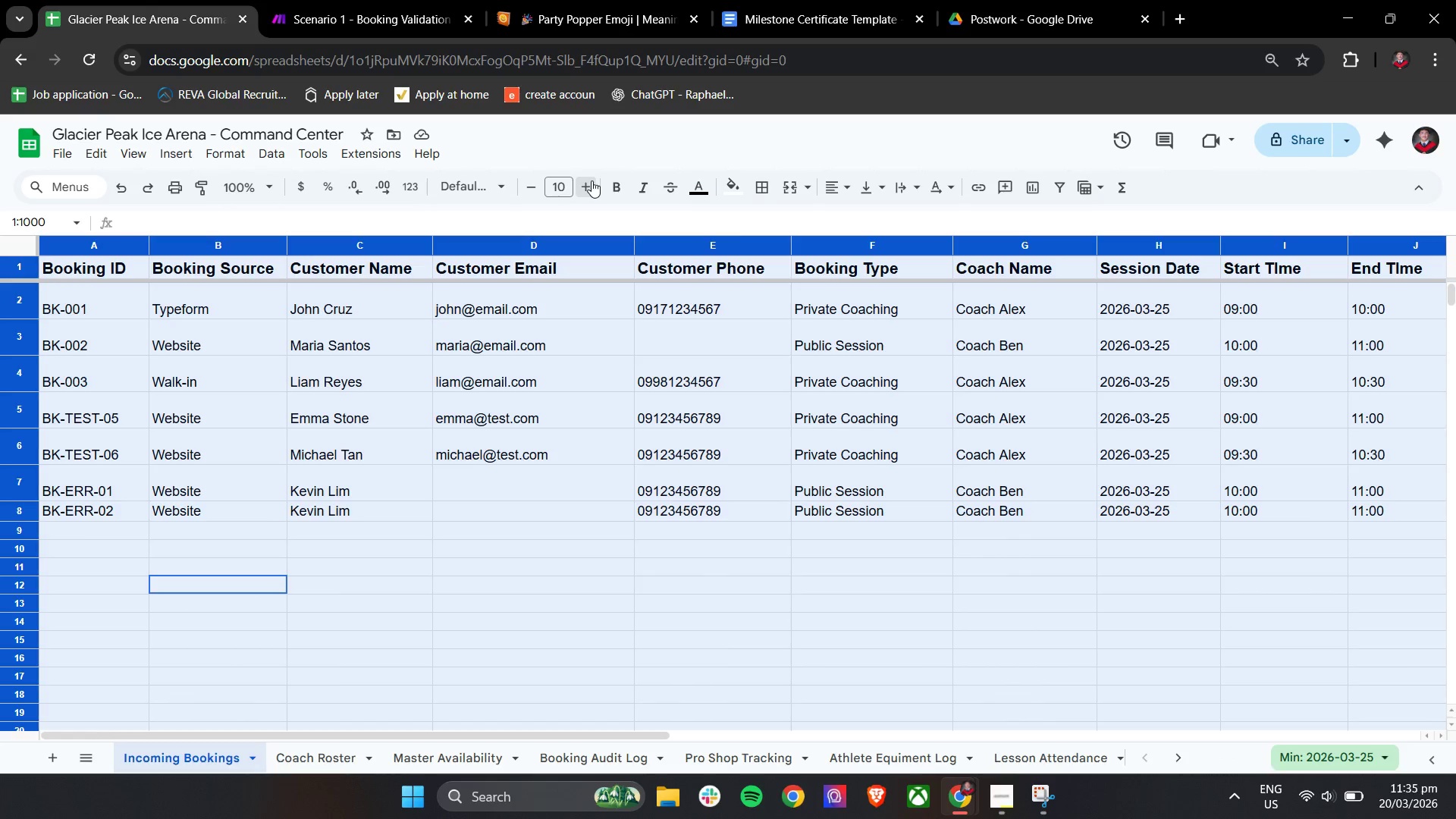 
double_click([592, 180])
 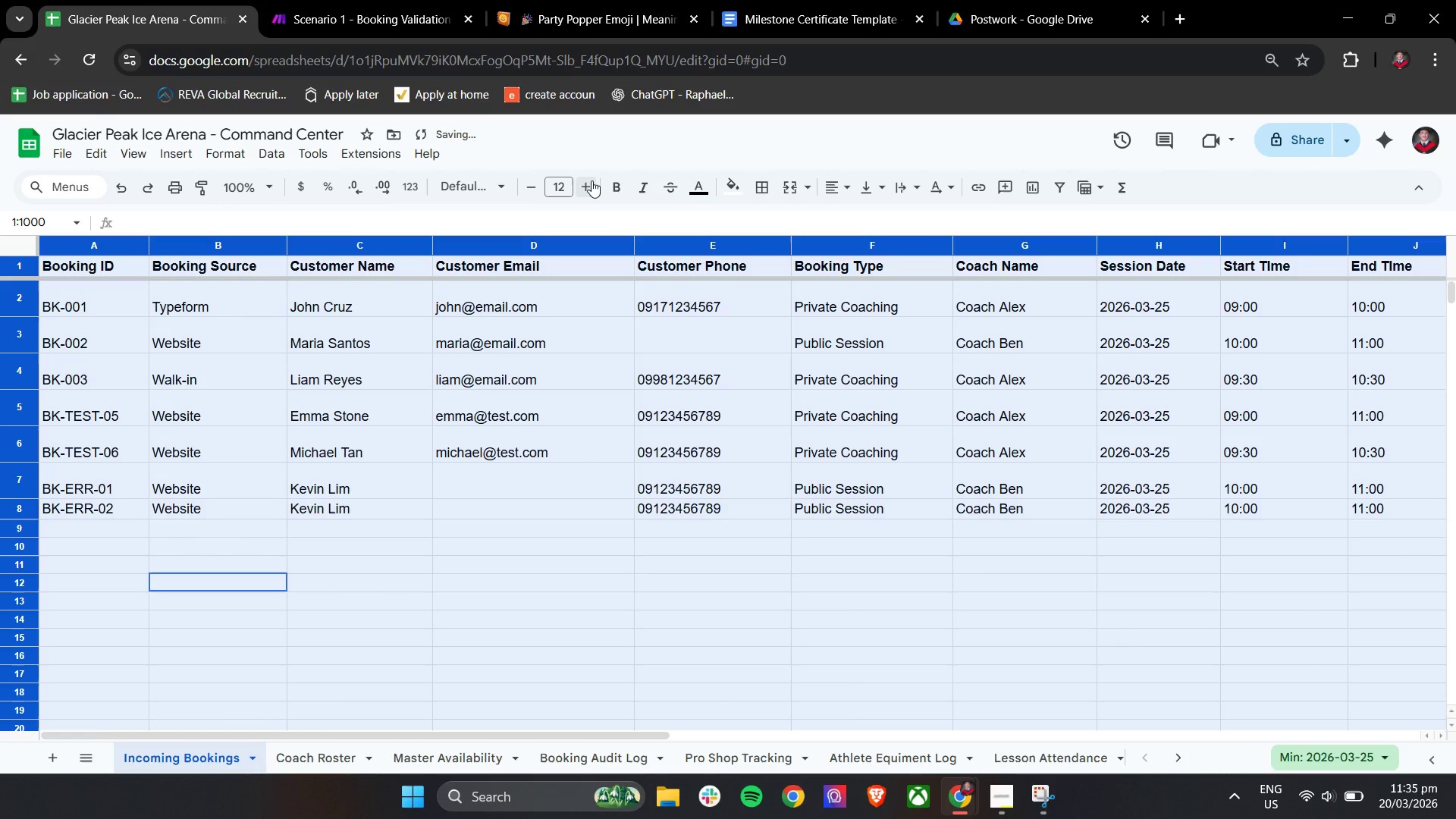 
left_click([592, 180])
 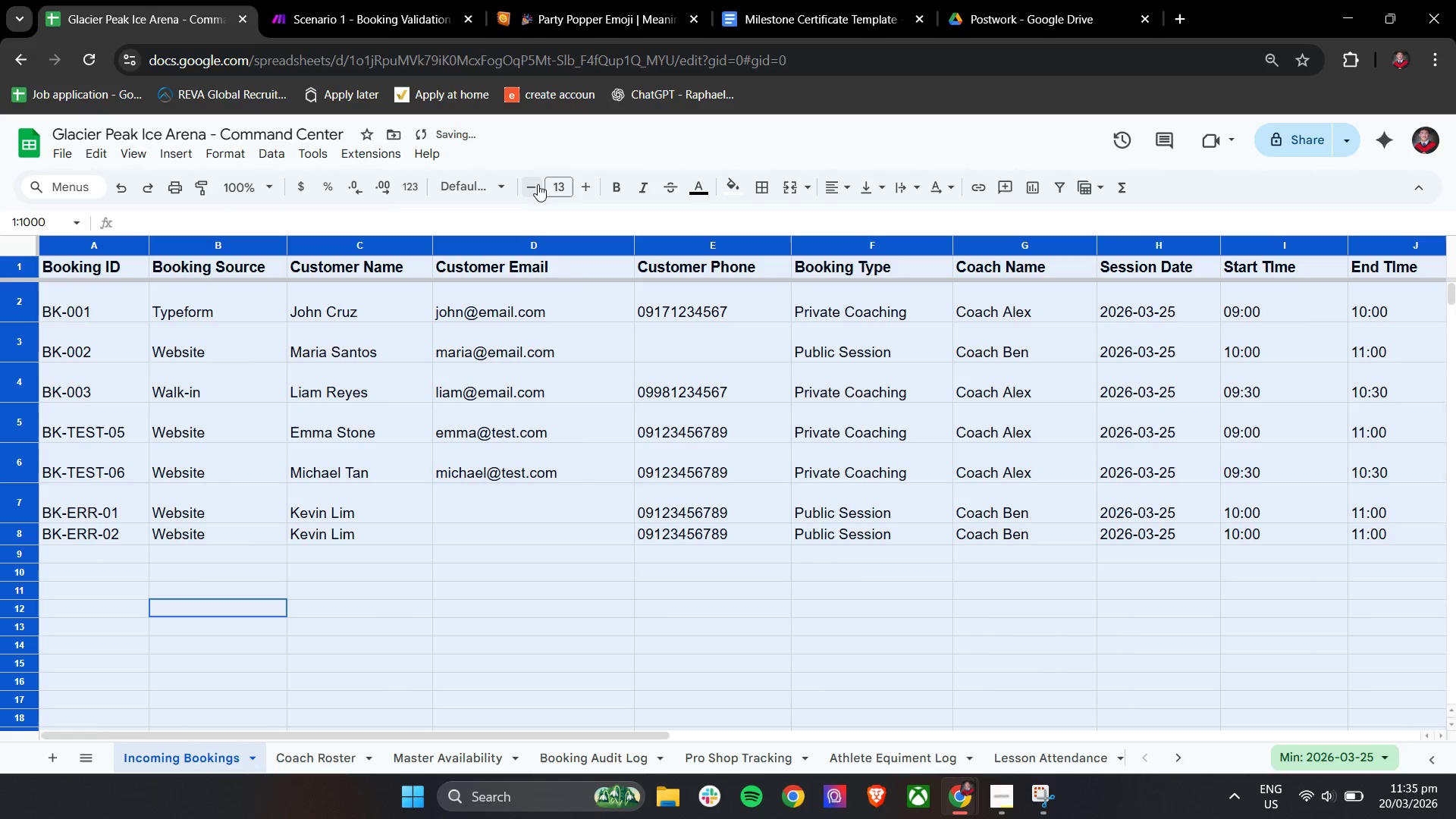 
left_click([533, 184])
 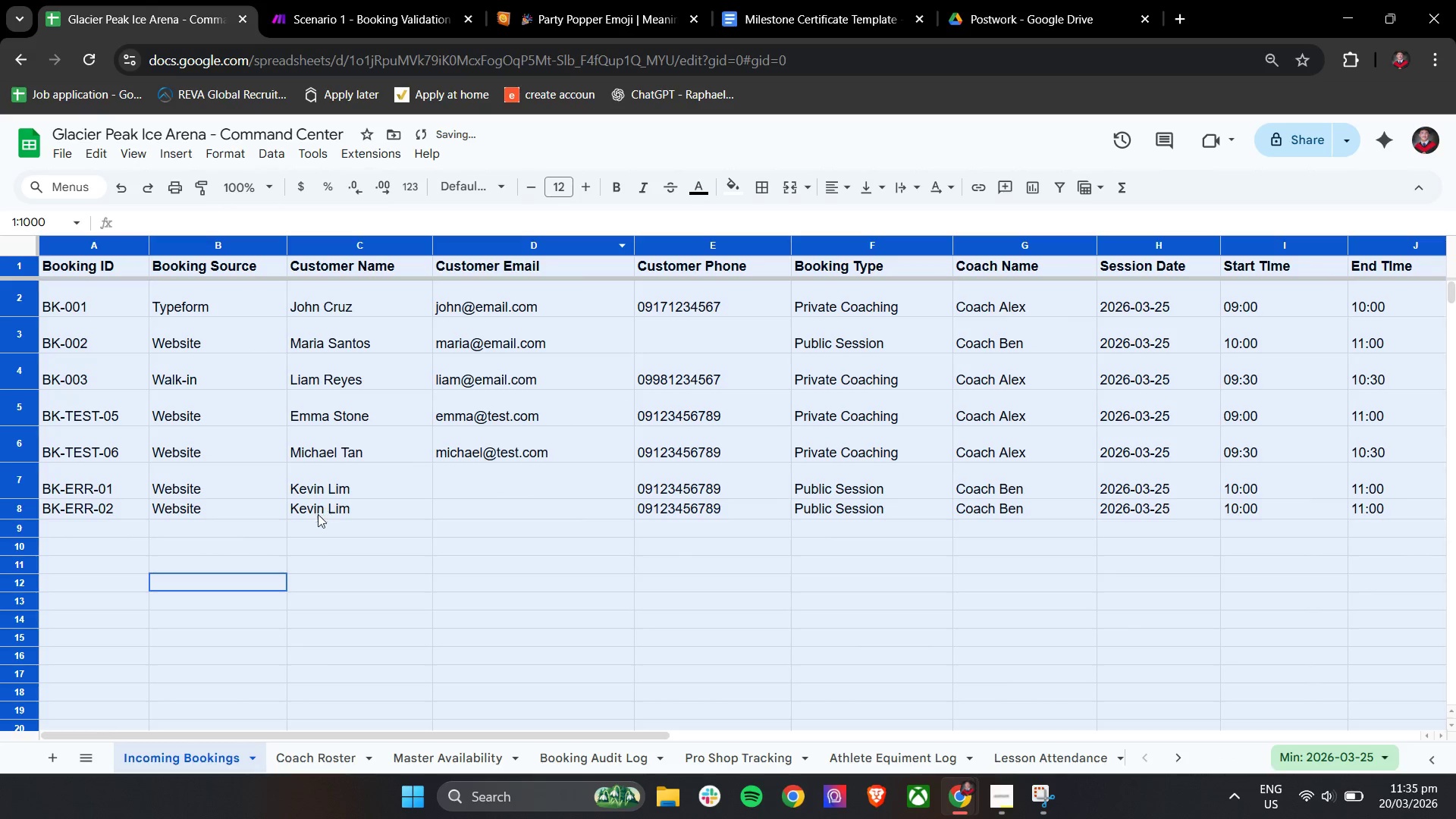 
left_click([307, 542])
 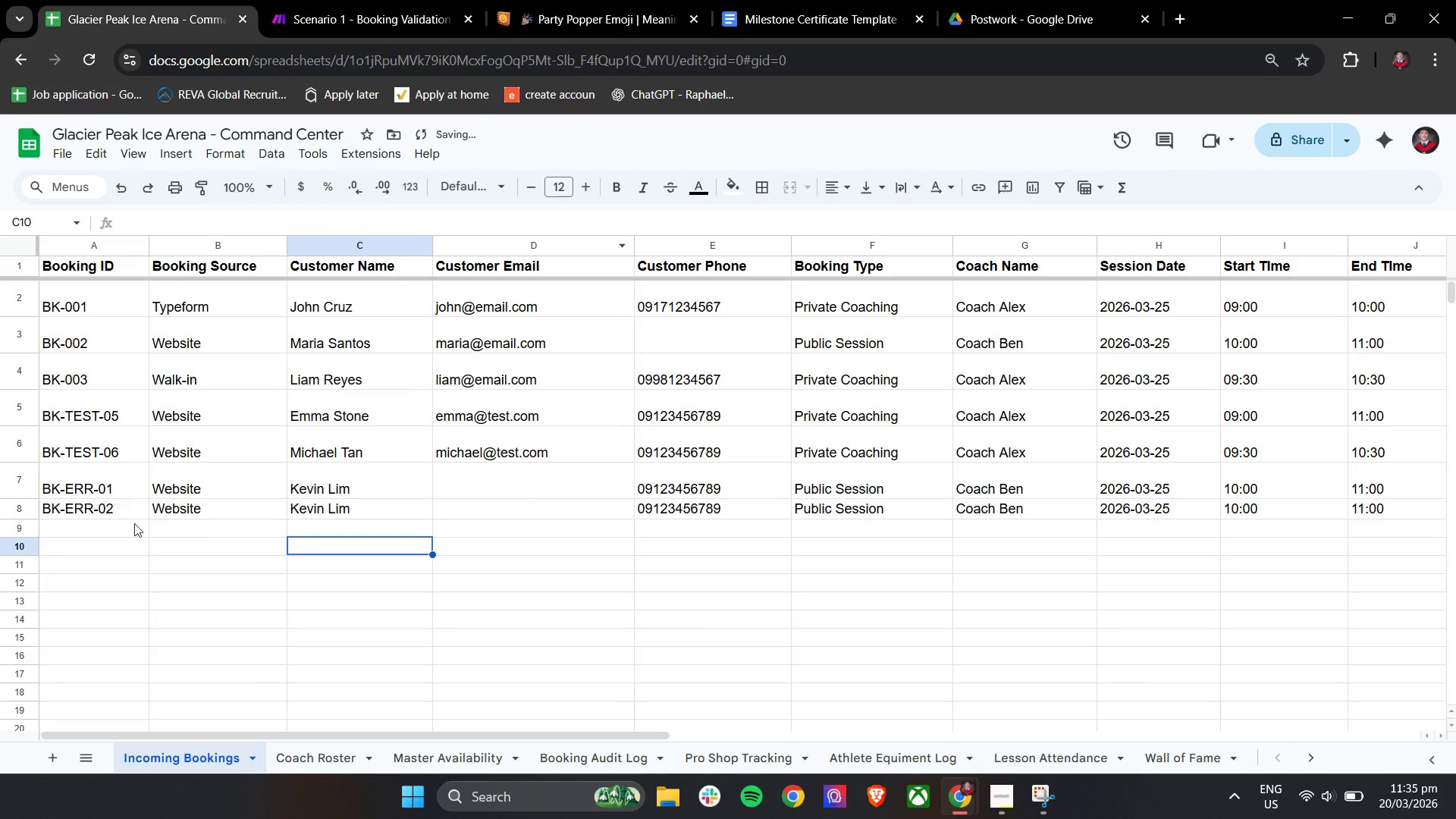 
left_click([124, 523])
 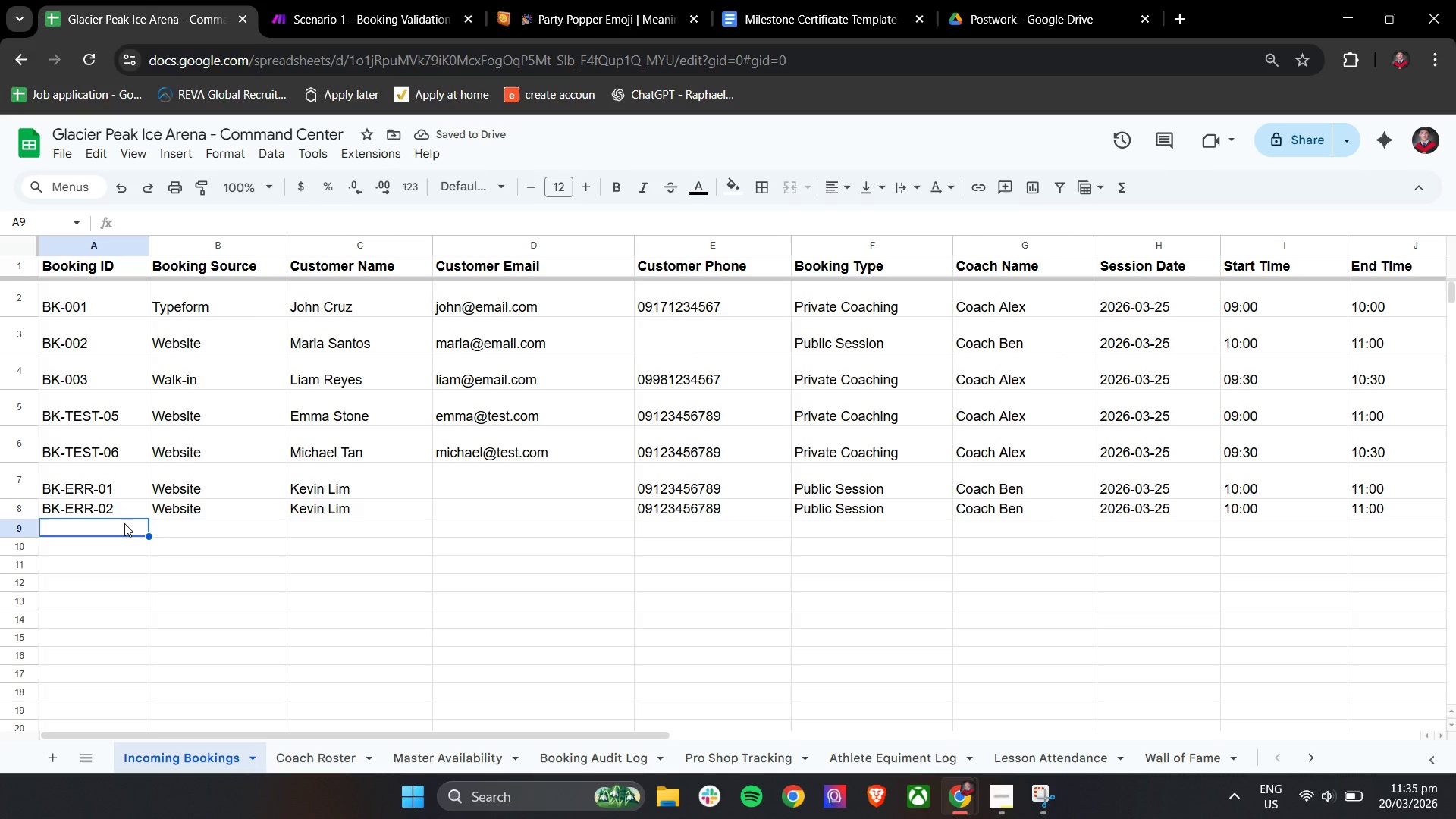 
type(BK-ERR03)
key(Tab)
 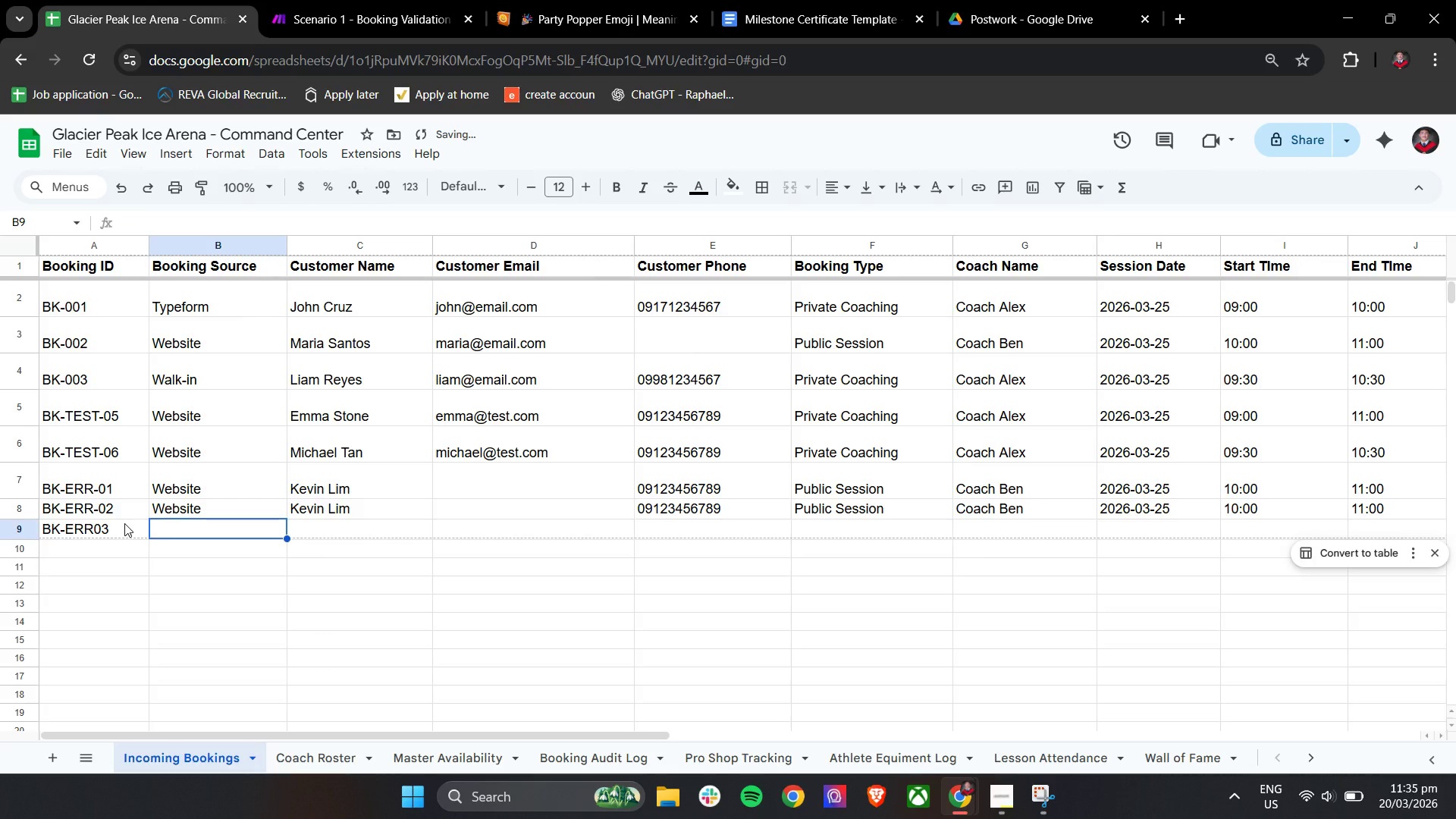 
double_click([124, 523])
 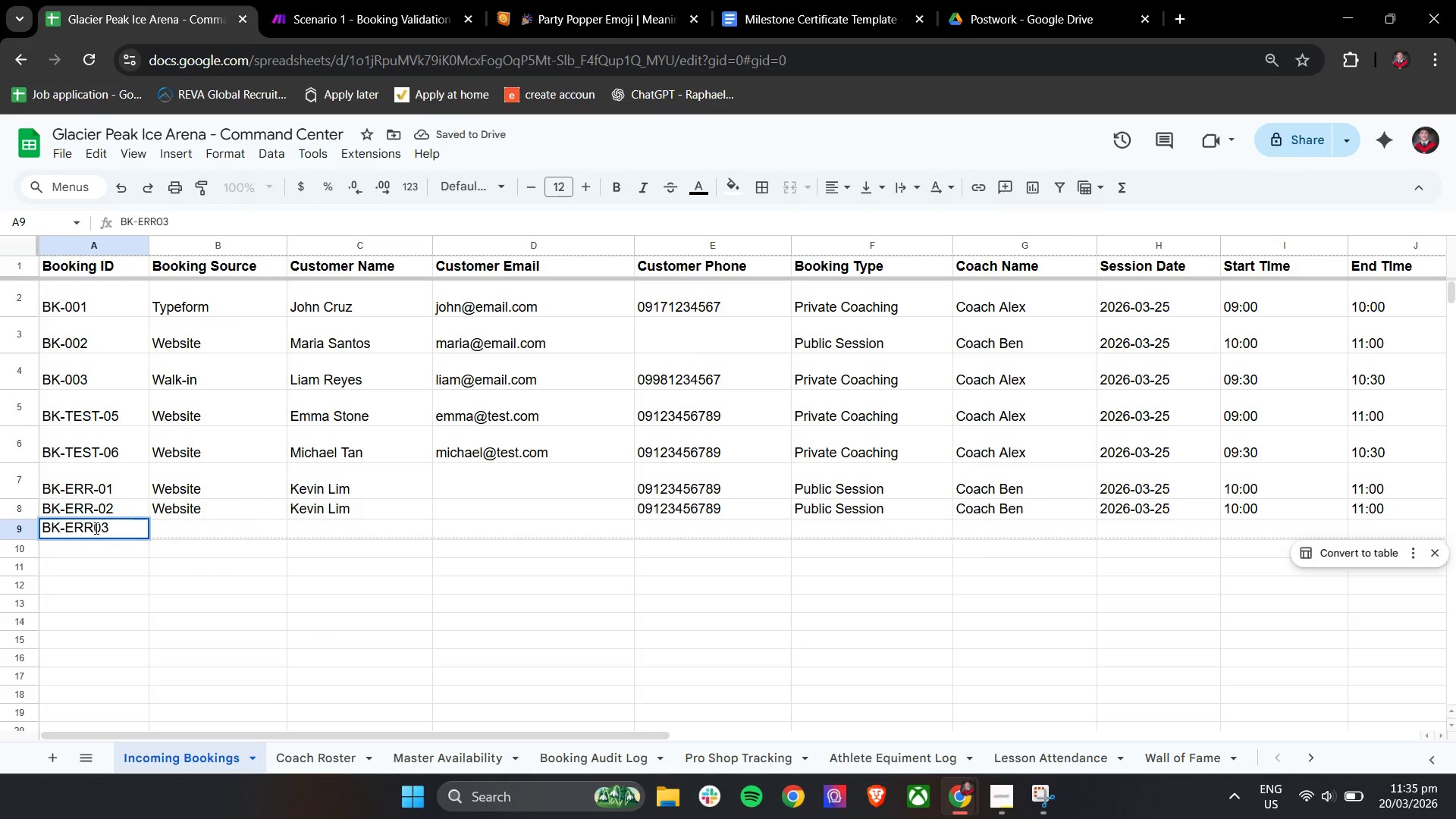 
left_click([96, 527])
 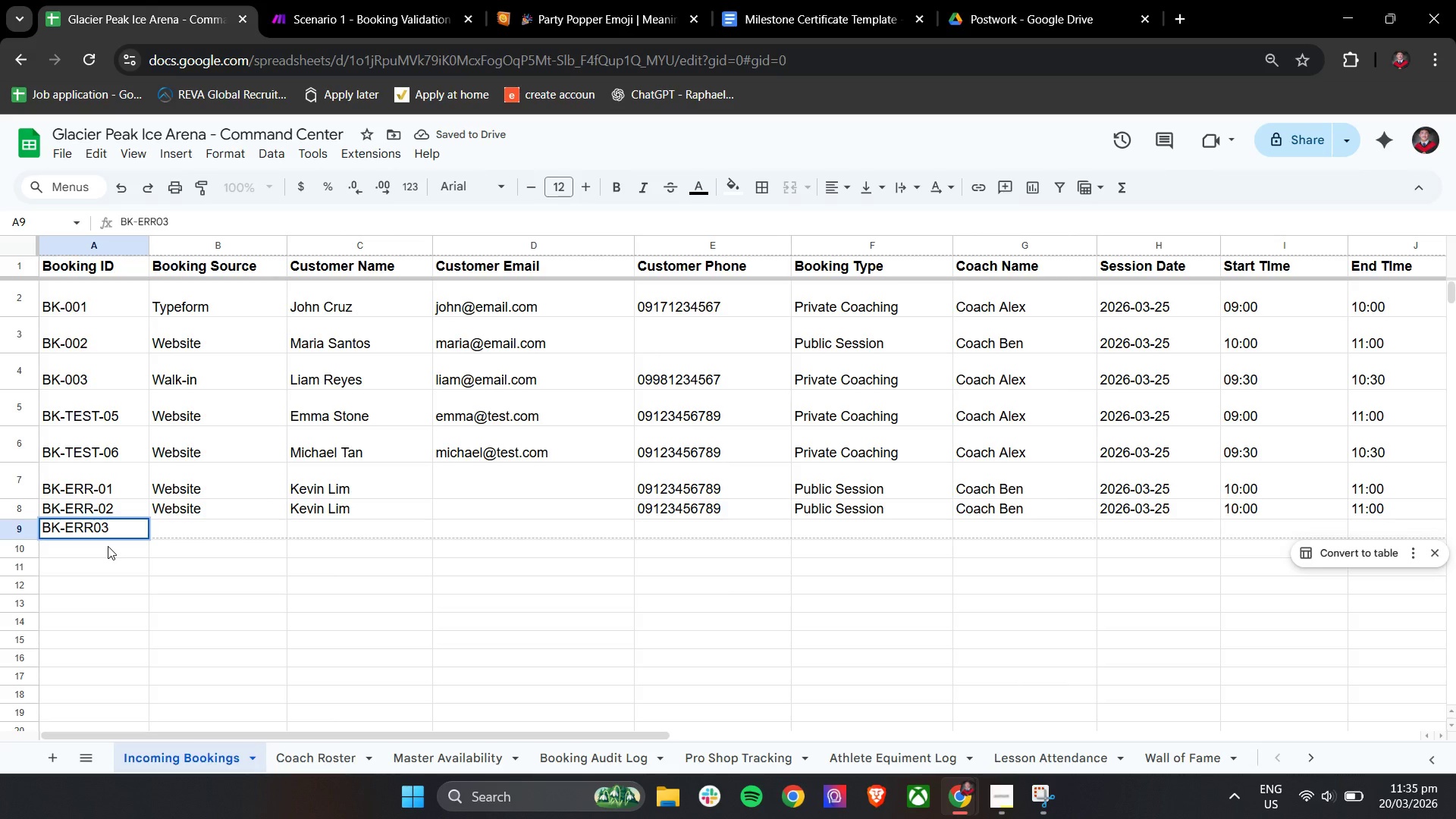 
key(Minus)
 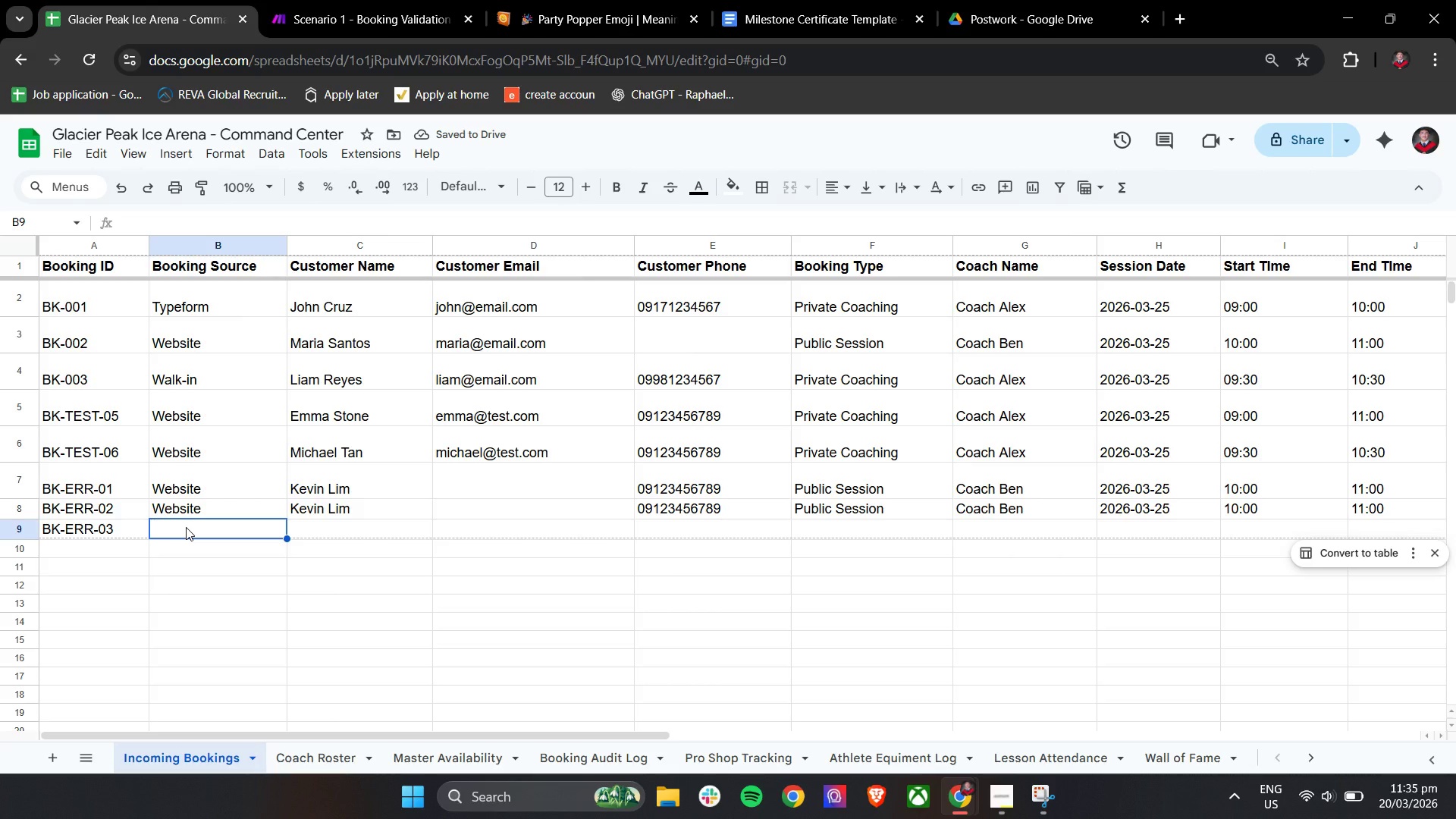 
type(we)
key(Backspace)
key(Backspace)
type(W)
key(Backspace)
key(Backspace)
type(We)
key(Tab)
 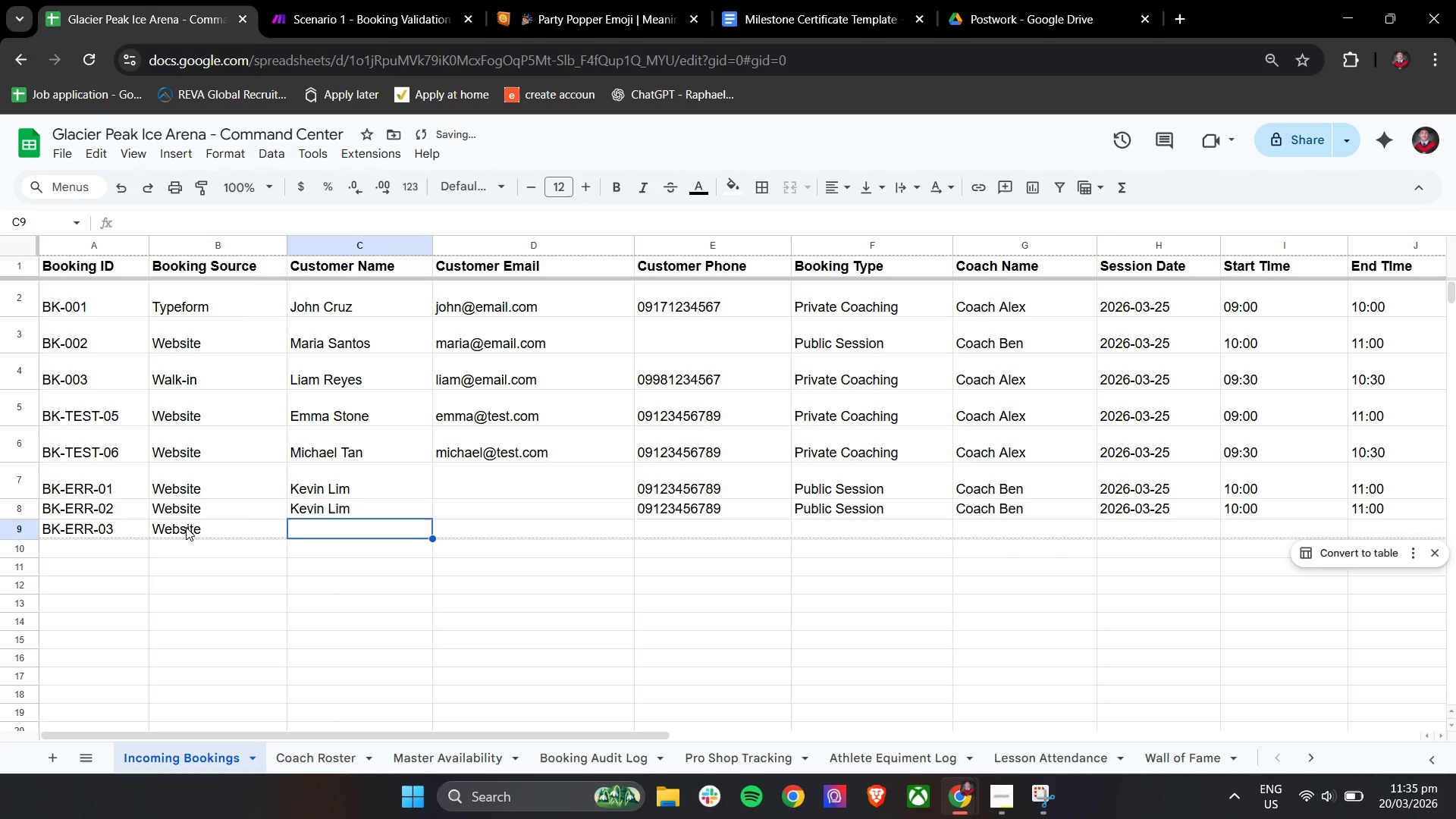 
type(Test Missing Phone)
key(Tab)
type(ts)
key(Backspace)
type(est2)
key(Backspace)
type(|@)
key(Backspace)
key(Backspace)
type(@g)
key(Backspace)
type(email.com)
key(Tab)
key(Tab)
type(p)
key(Backspace)
type(Pr)
key(Tab)
type(B)
key(Backspace)
type(Coach A)
key(Tab)
 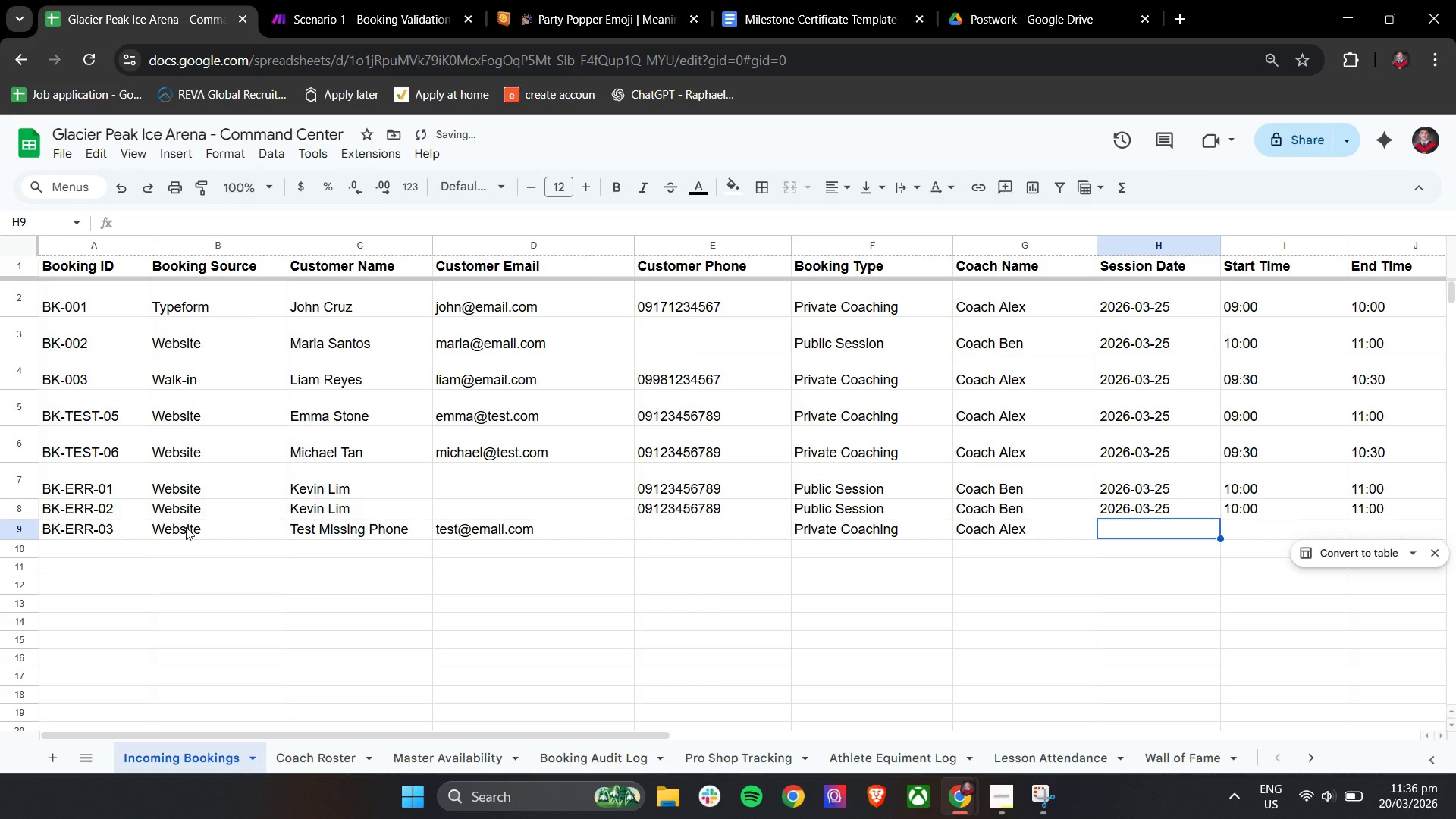 
hold_key(key=ShiftLeft, duration=1.5)
 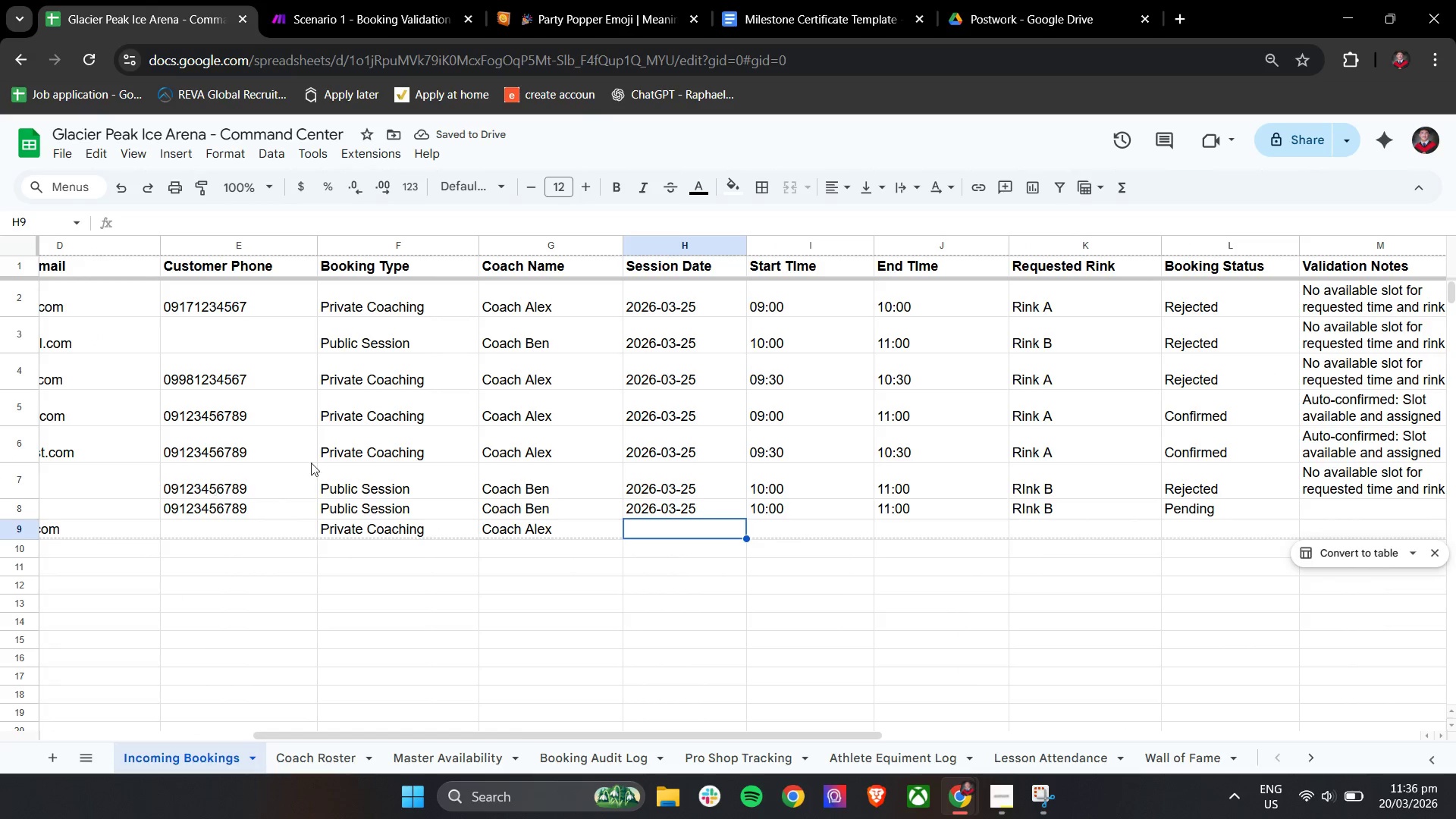 
key(Shift+ShiftLeft)
 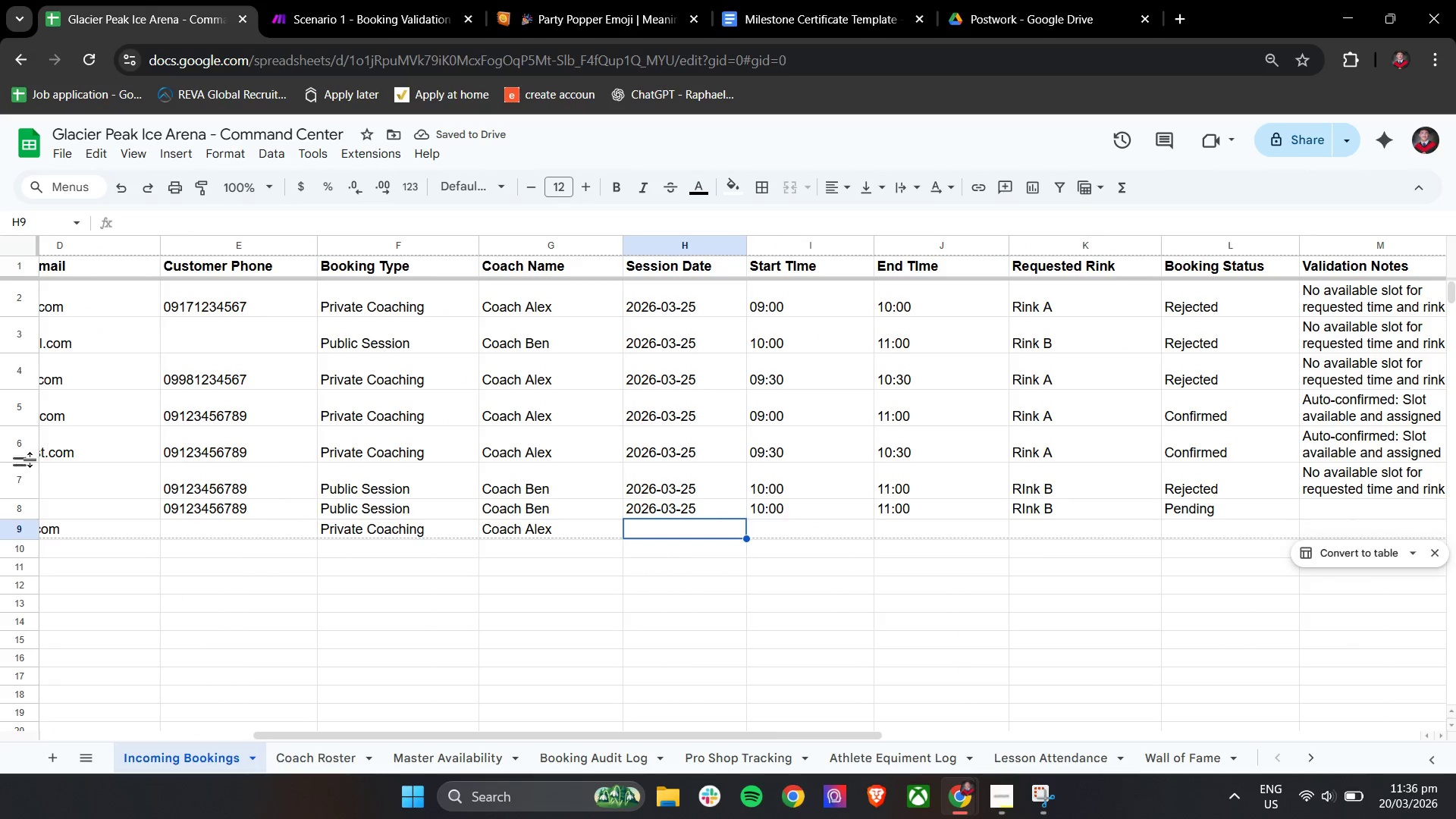 
key(Shift+ShiftLeft)
 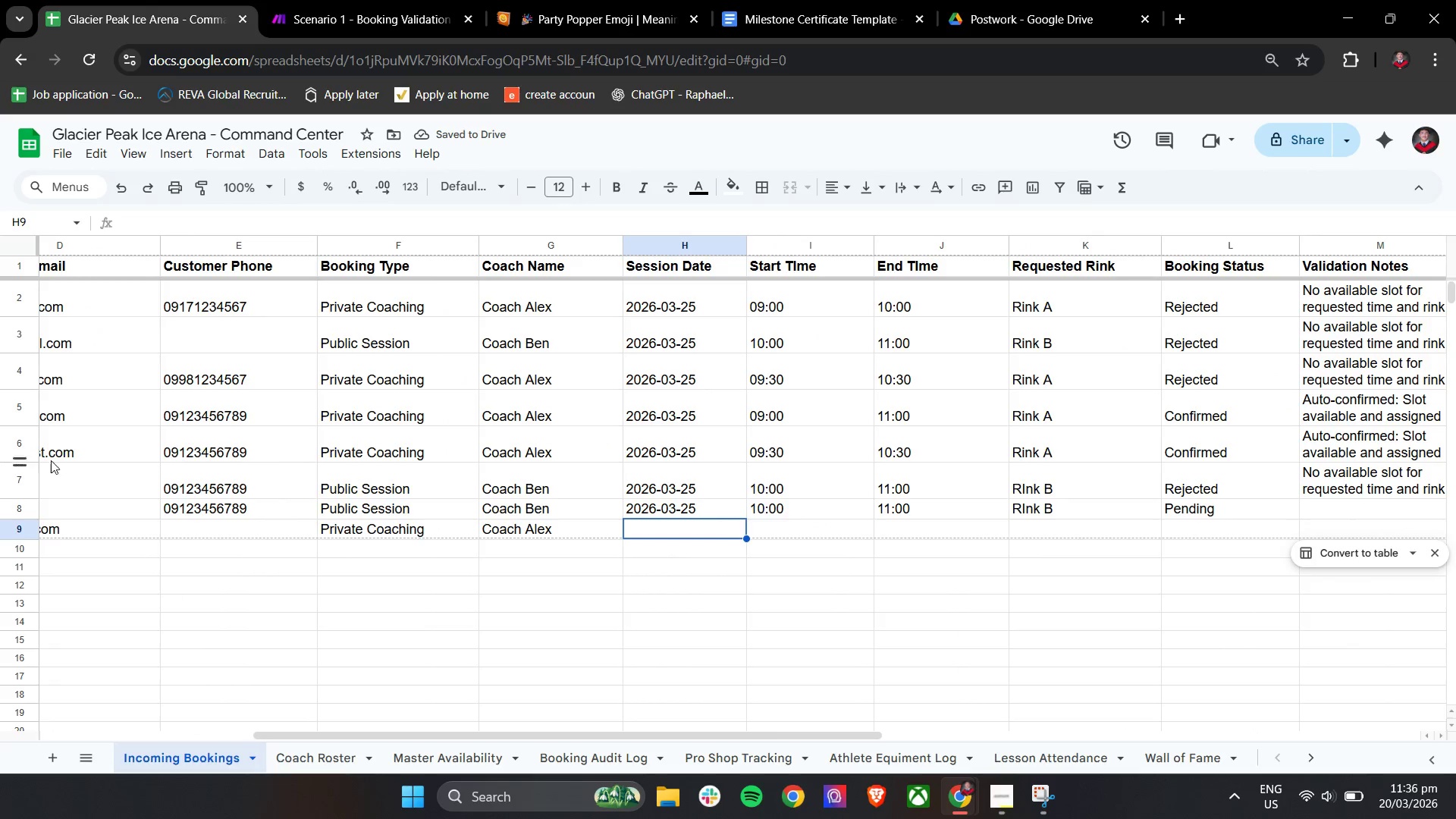 
key(Shift+ShiftLeft)
 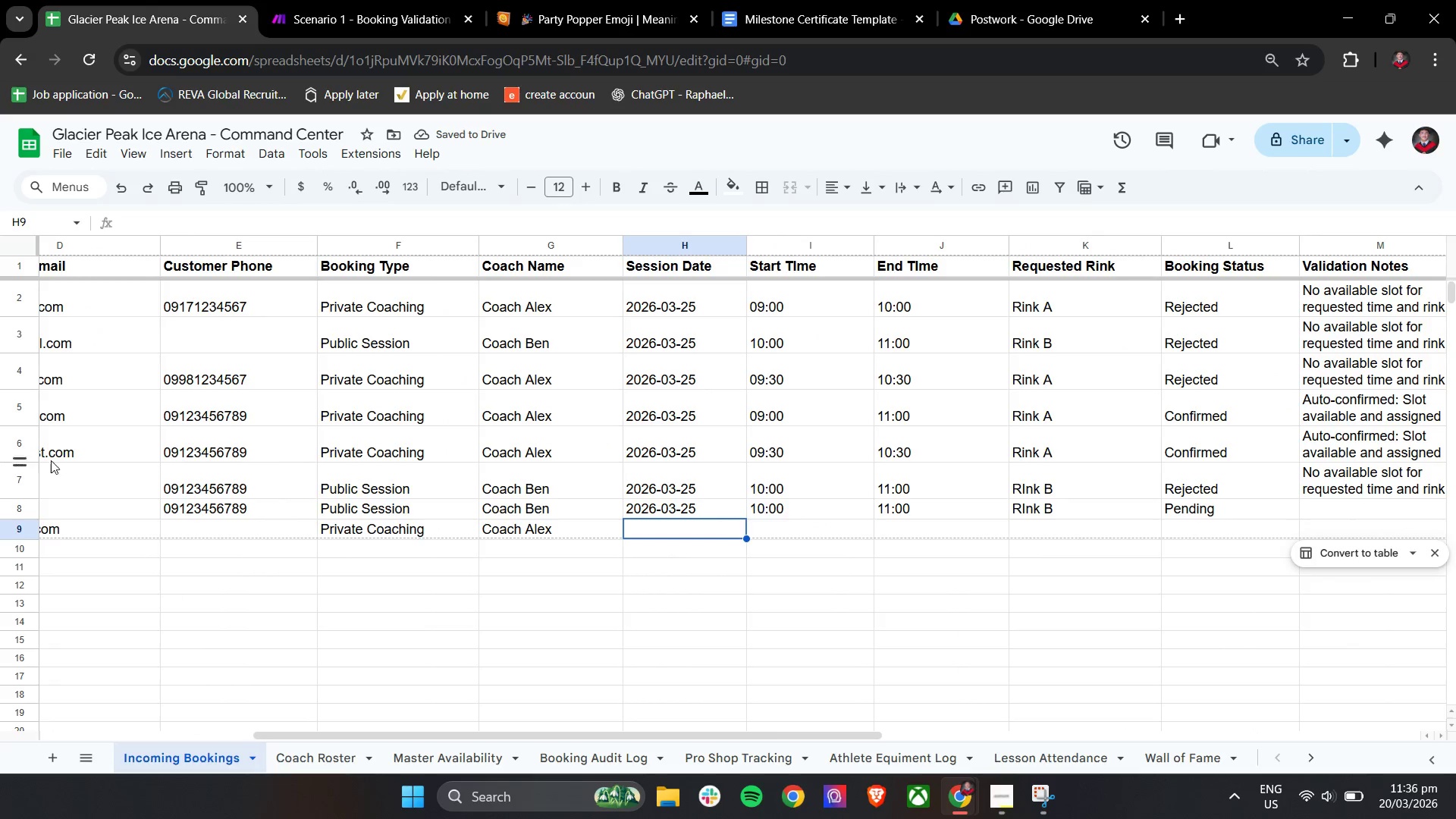 
key(Shift+ShiftLeft)
 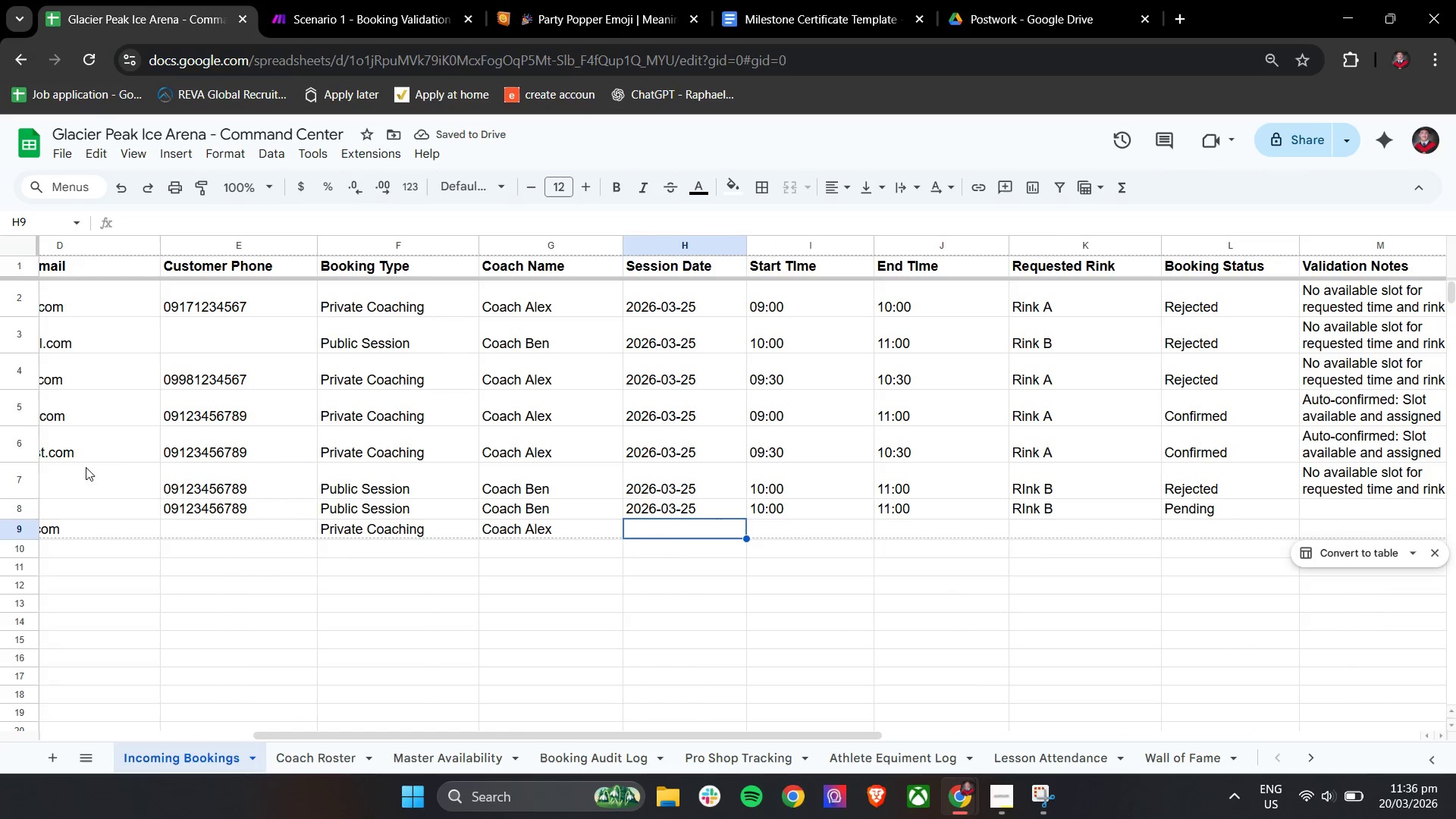 
key(Shift+ShiftLeft)
 